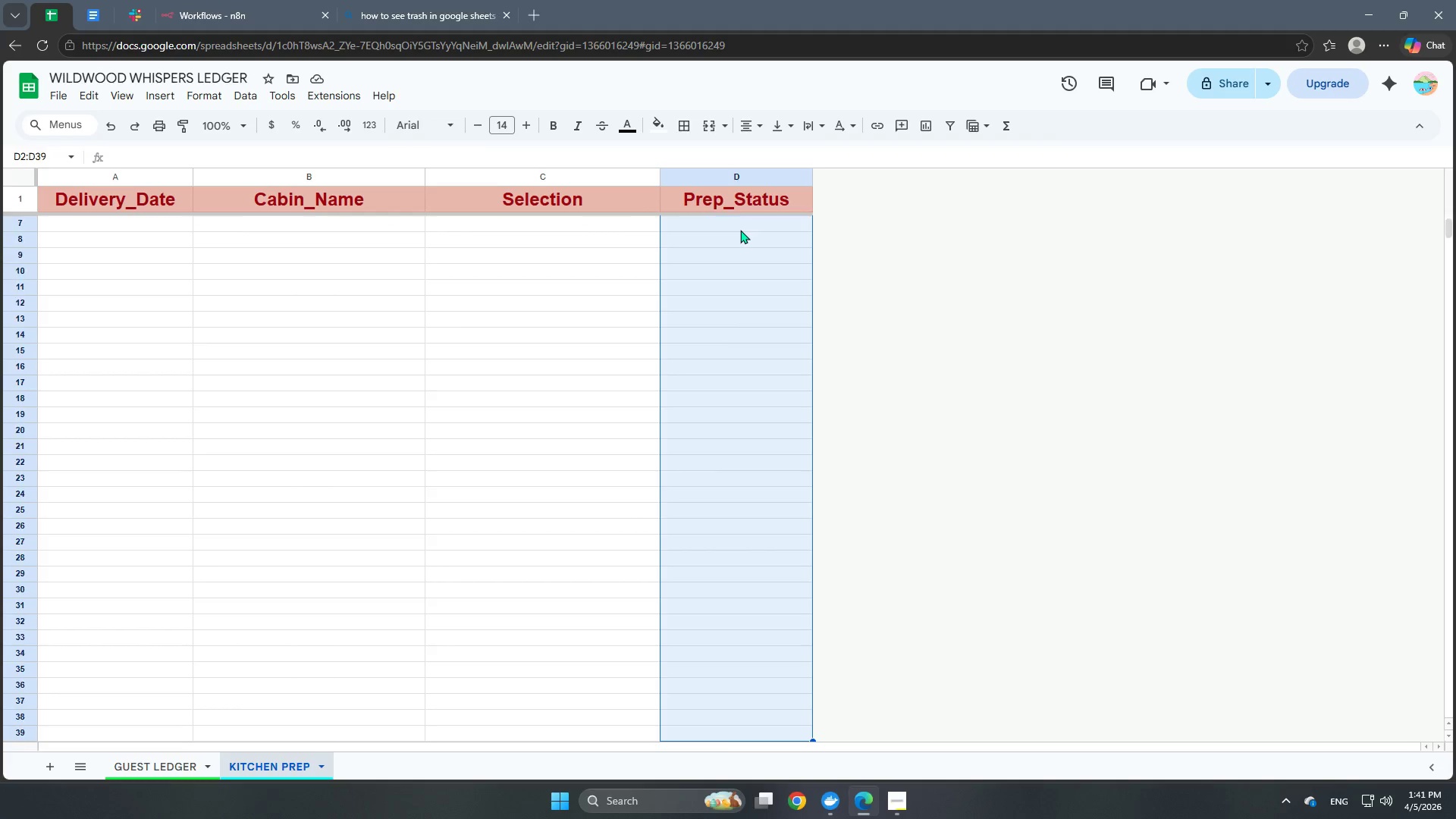 
key(Shift+ArrowDown)
 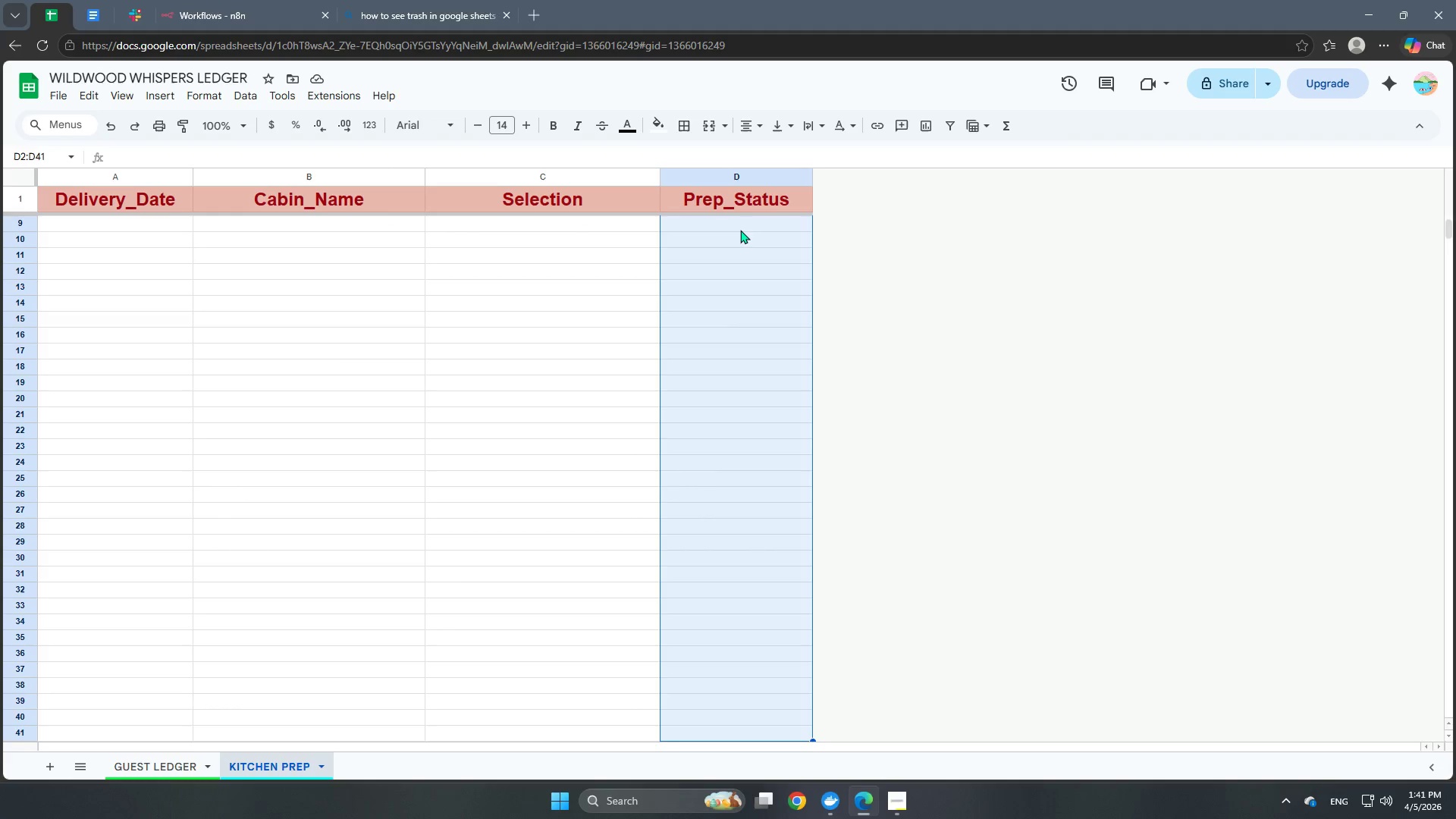 
key(Shift+ArrowDown)
 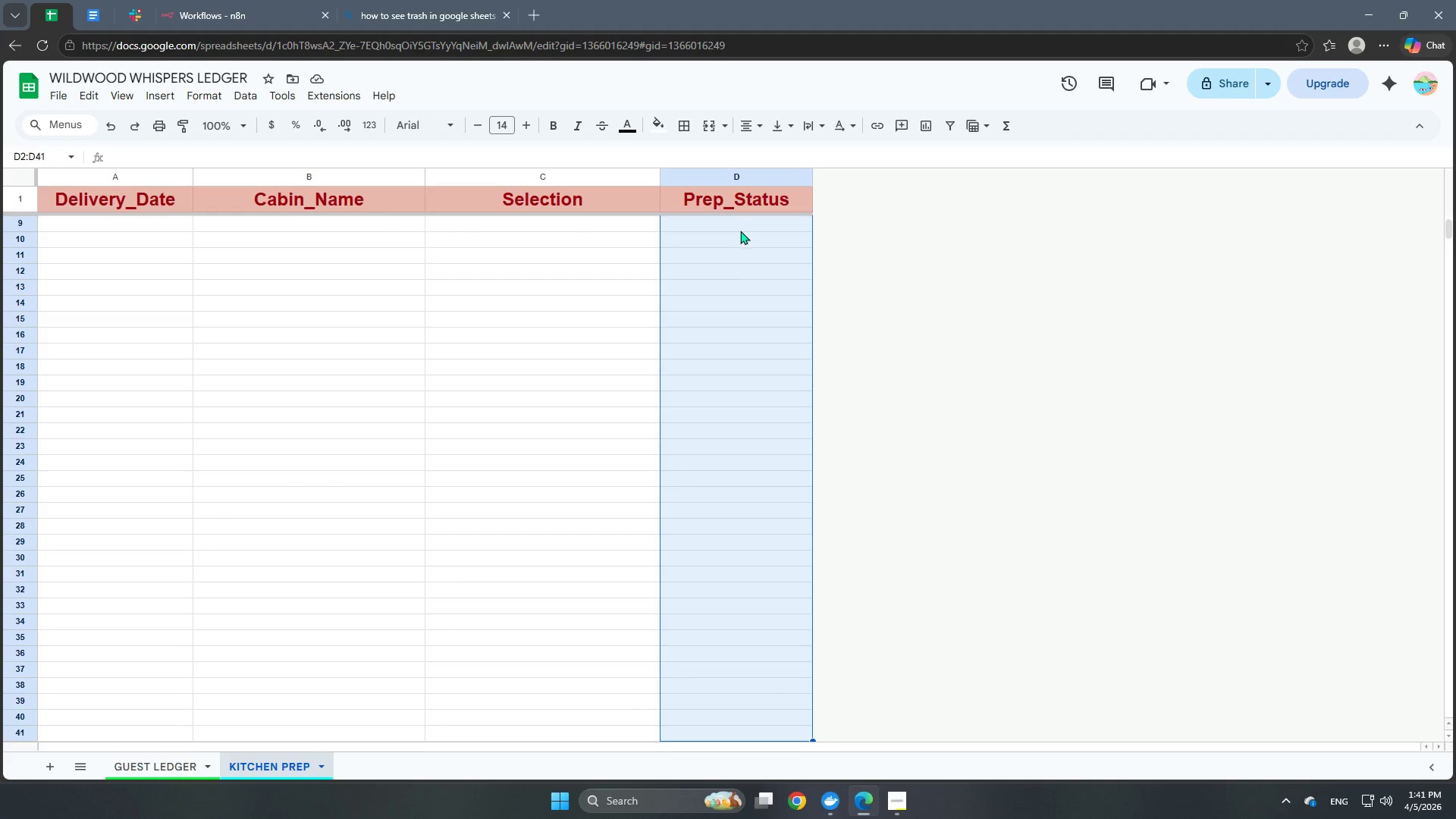 
right_click([744, 279])
 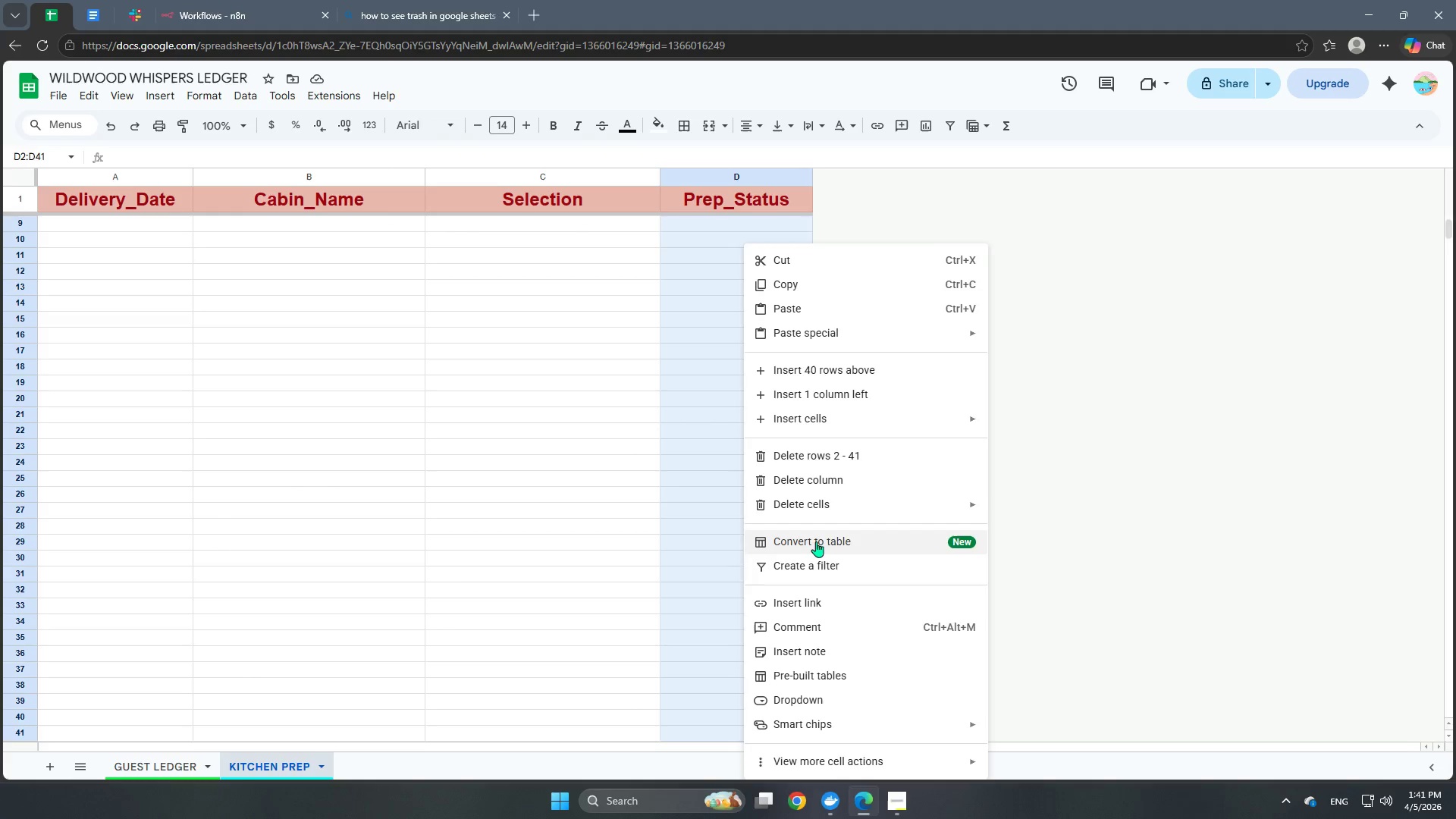 
mouse_move([826, 681])
 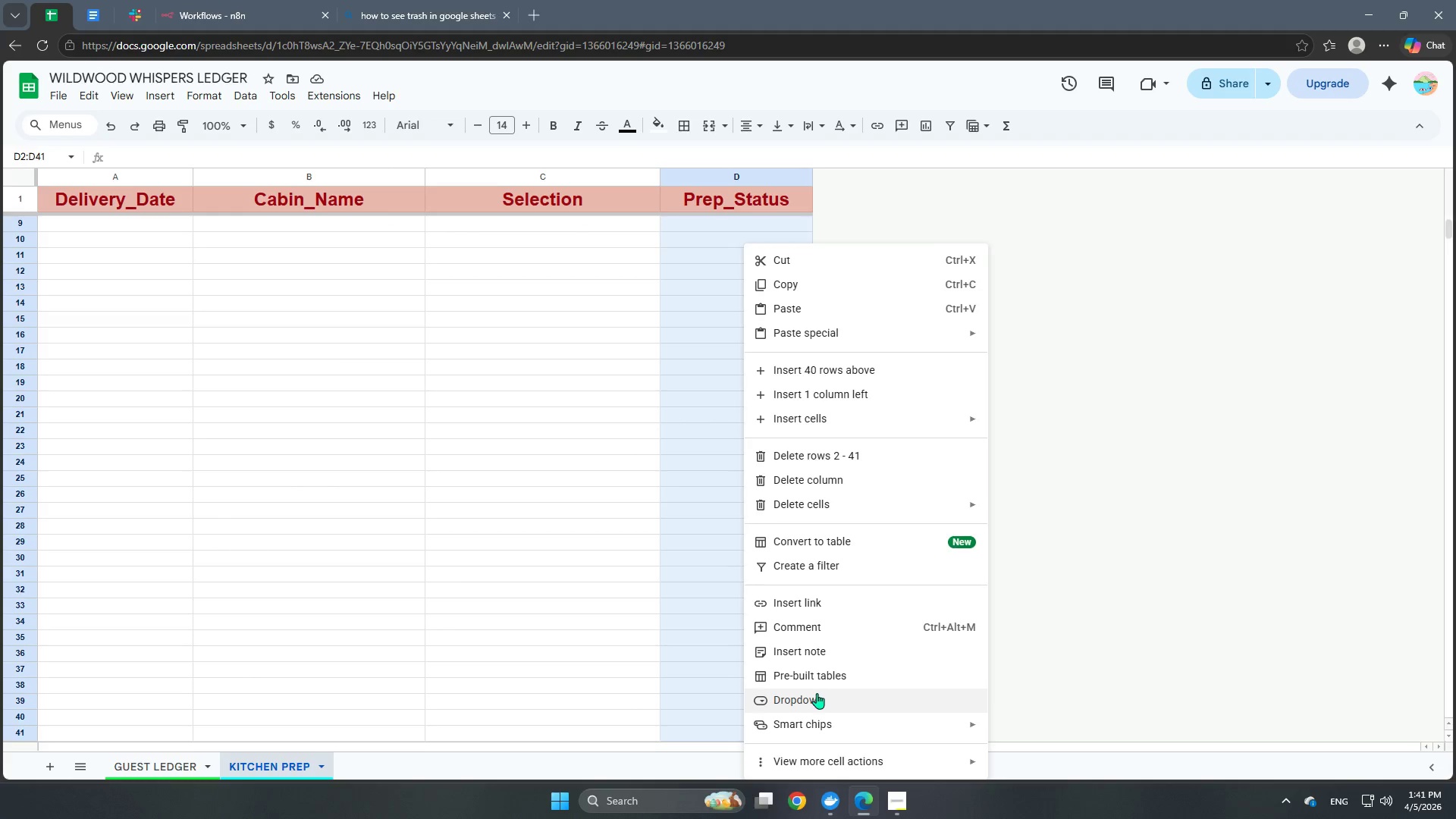 
left_click([817, 694])
 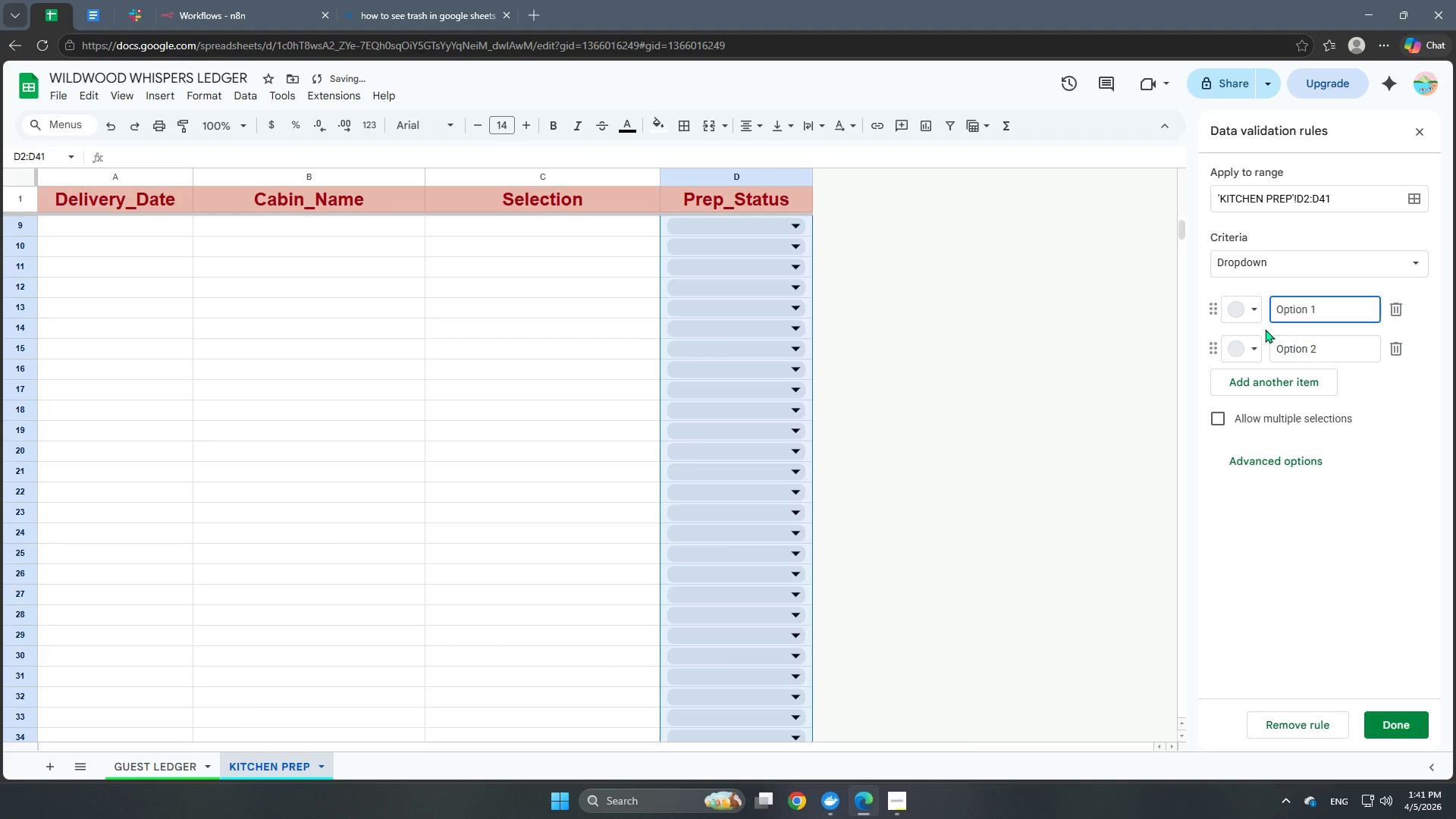 
left_click([1247, 306])
 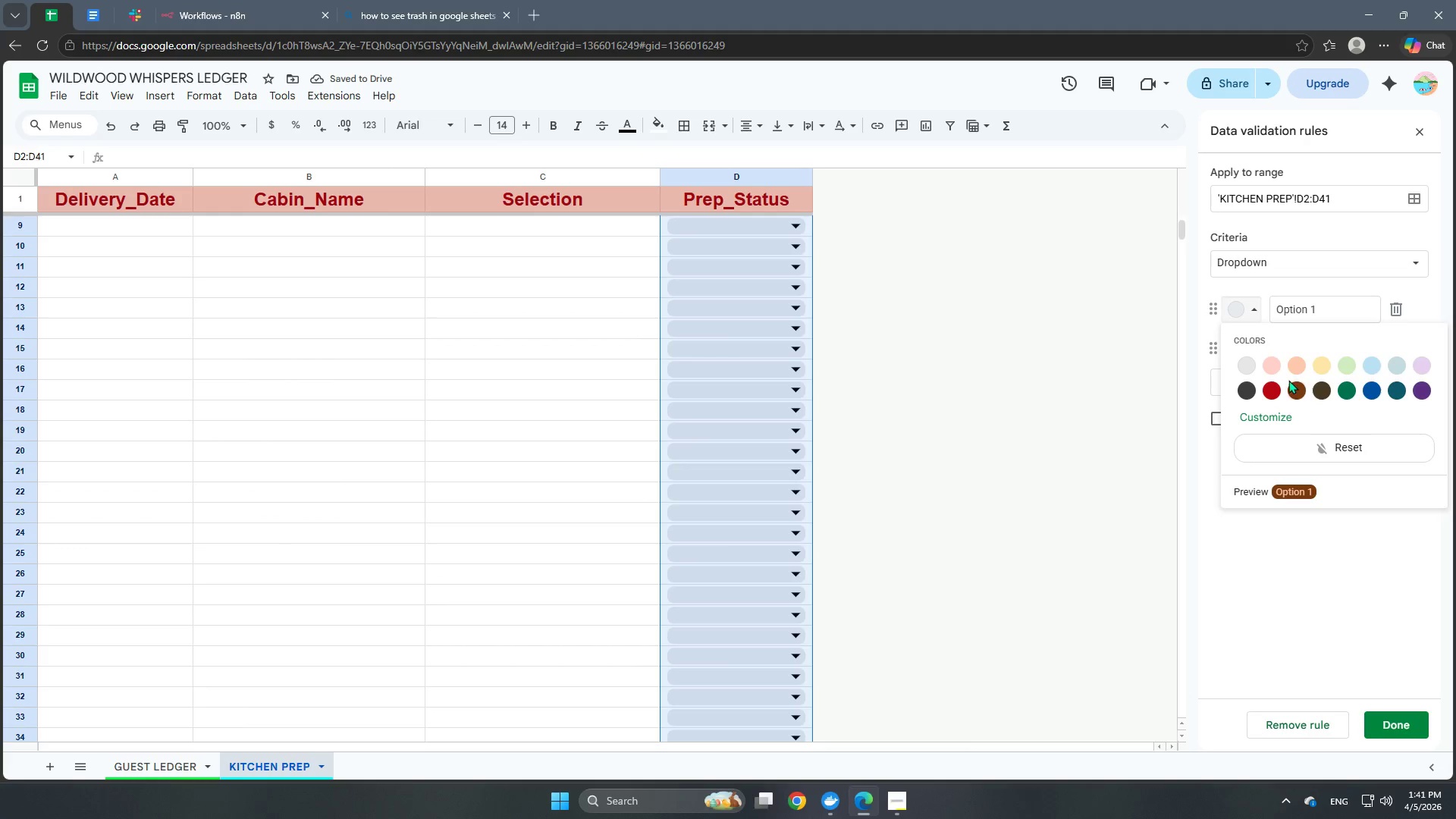 
left_click([1269, 370])
 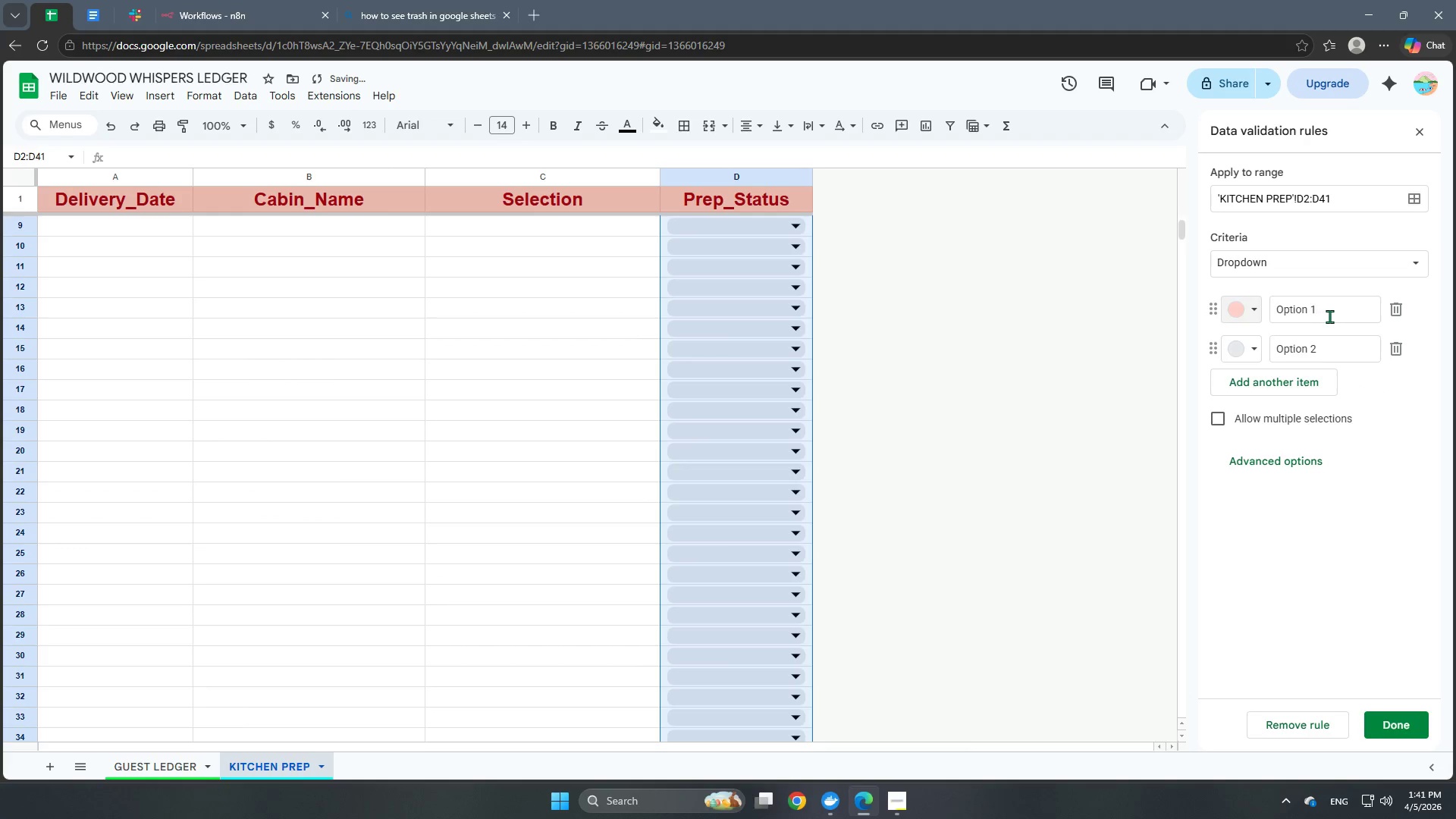 
left_click_drag(start_coordinate=[1332, 315], to_coordinate=[1258, 314])
 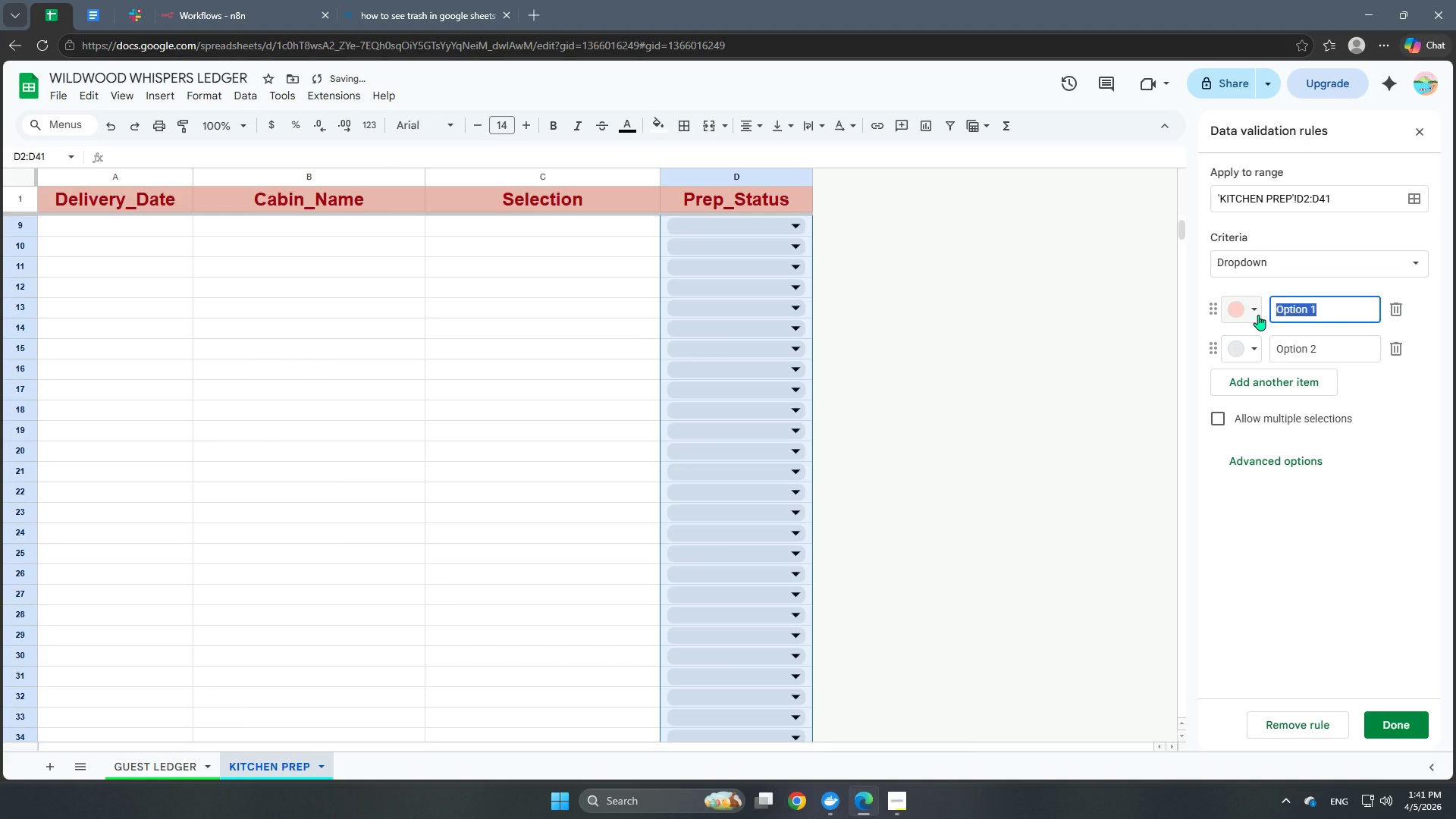 
type(In-Progress)
 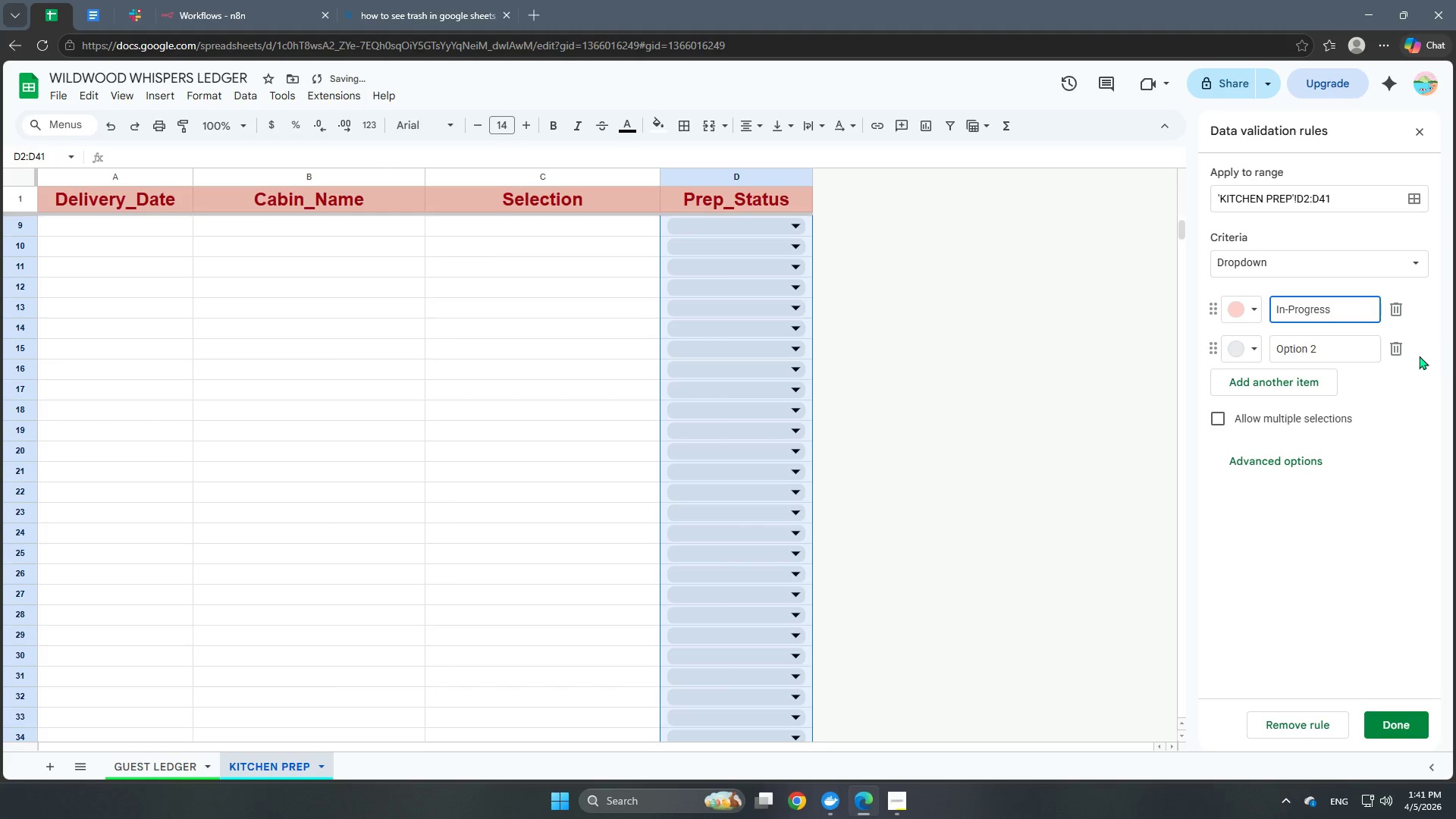 
left_click([1250, 350])
 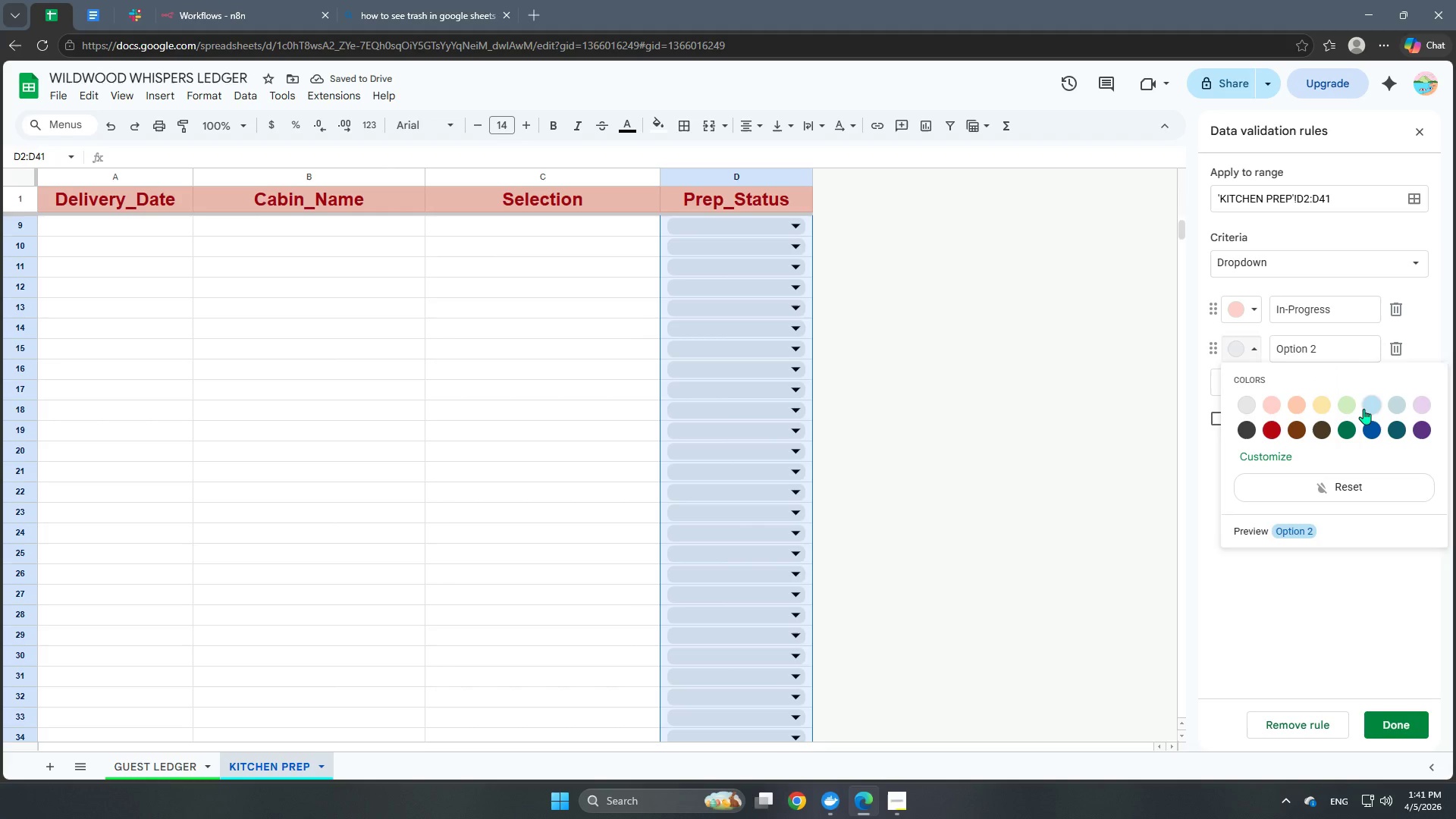 
left_click([1366, 408])
 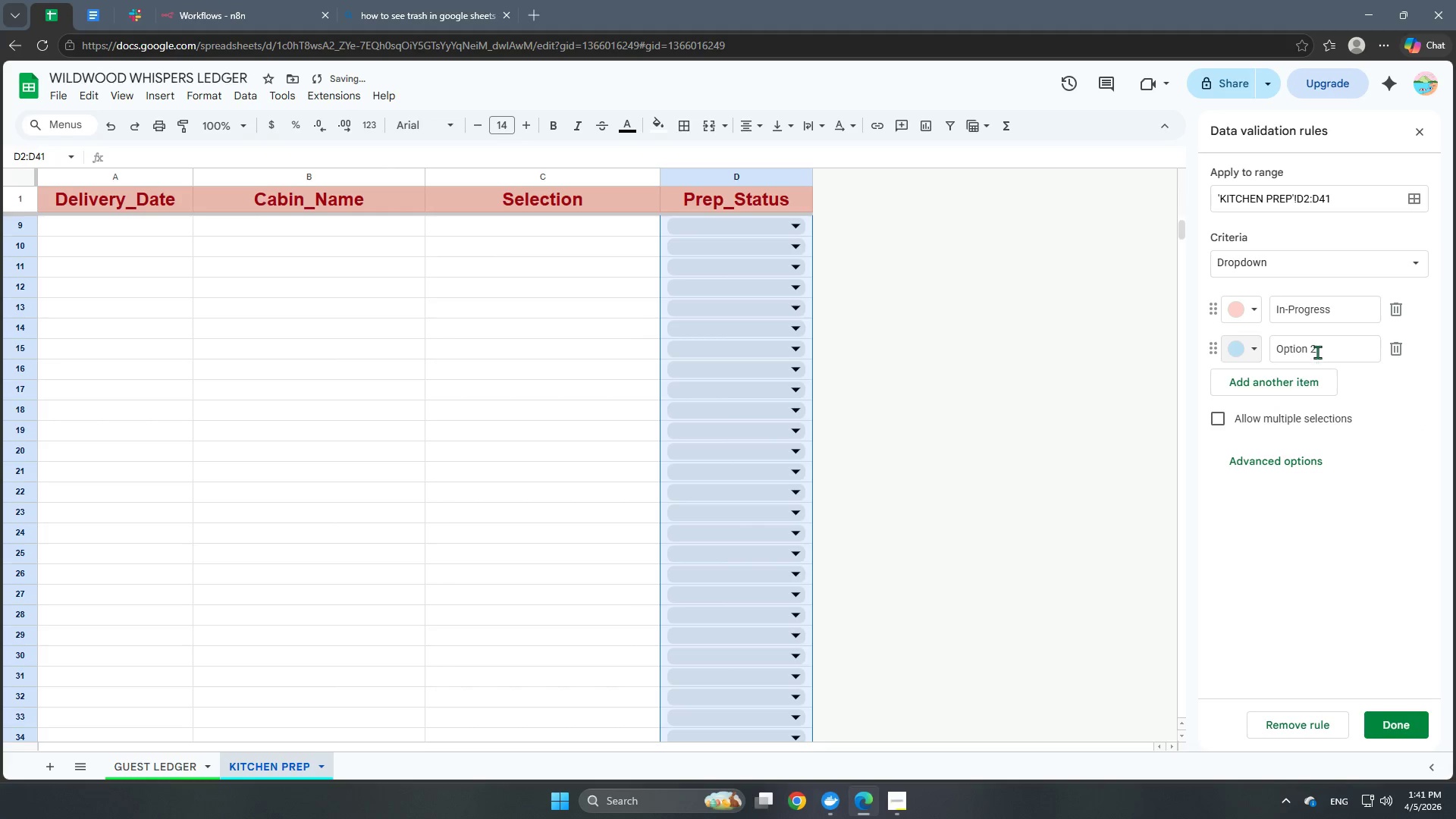 
left_click([1319, 344])
 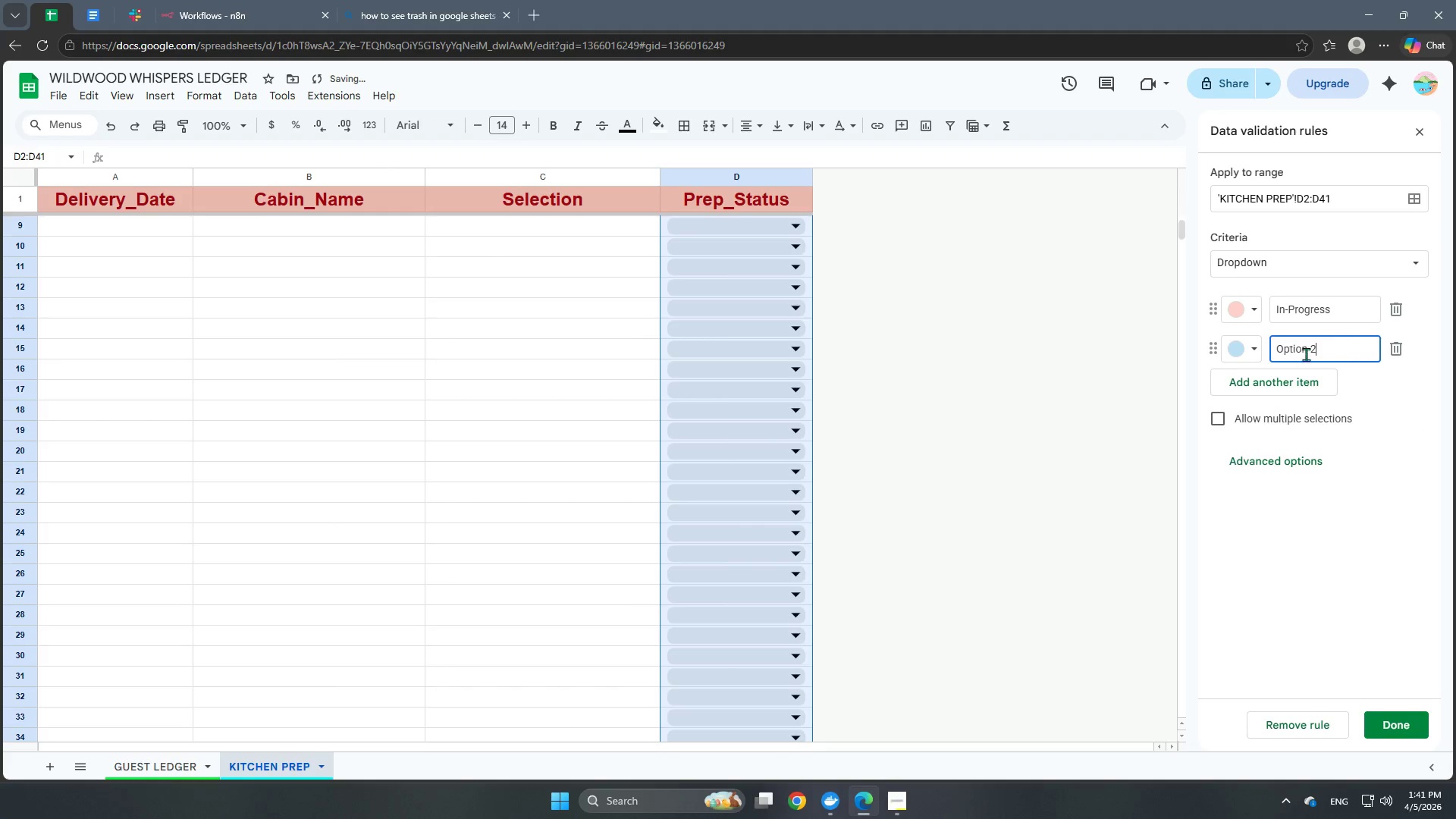 
left_click_drag(start_coordinate=[1344, 350], to_coordinate=[1221, 354])
 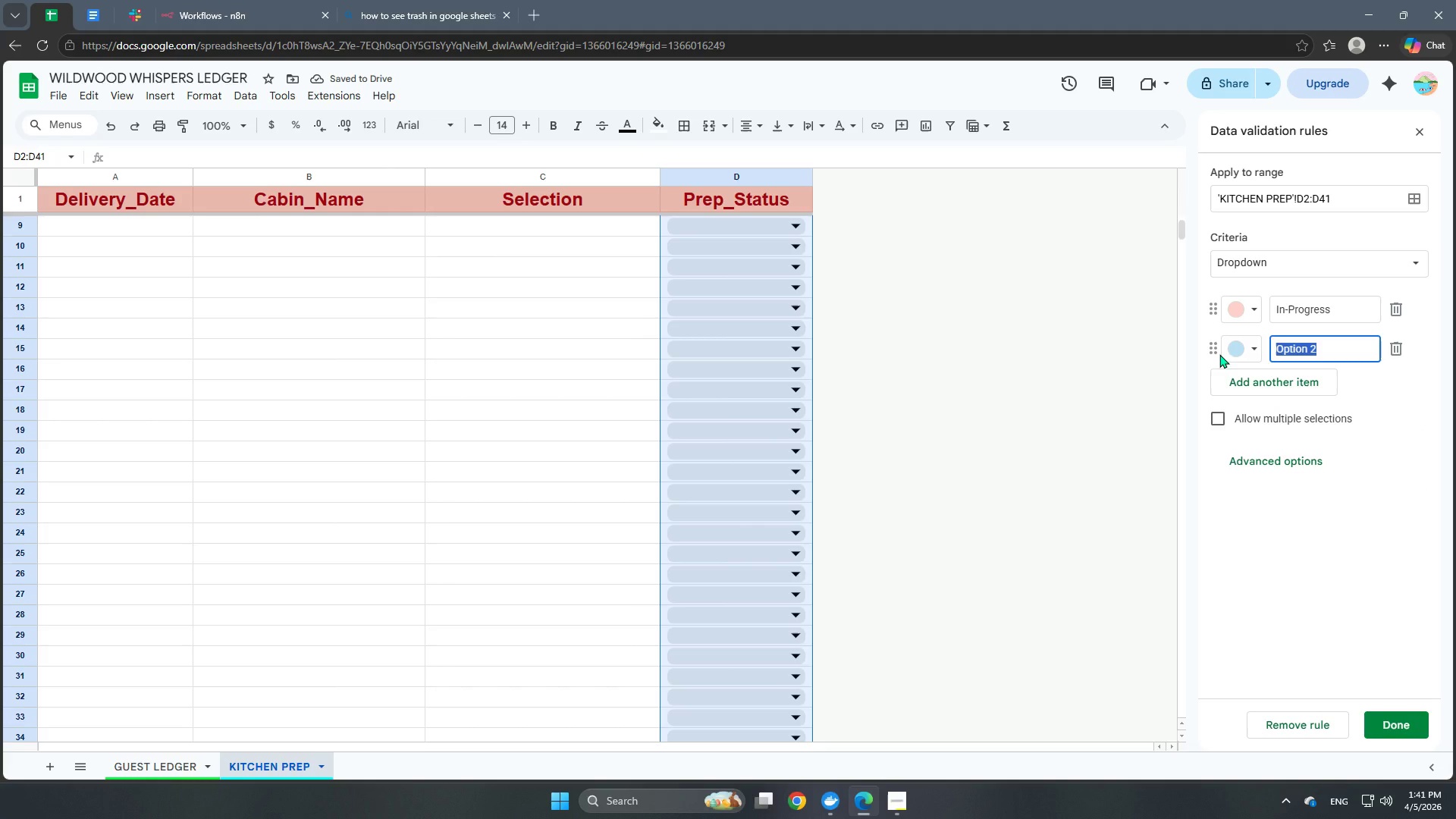 
type(Pending)
 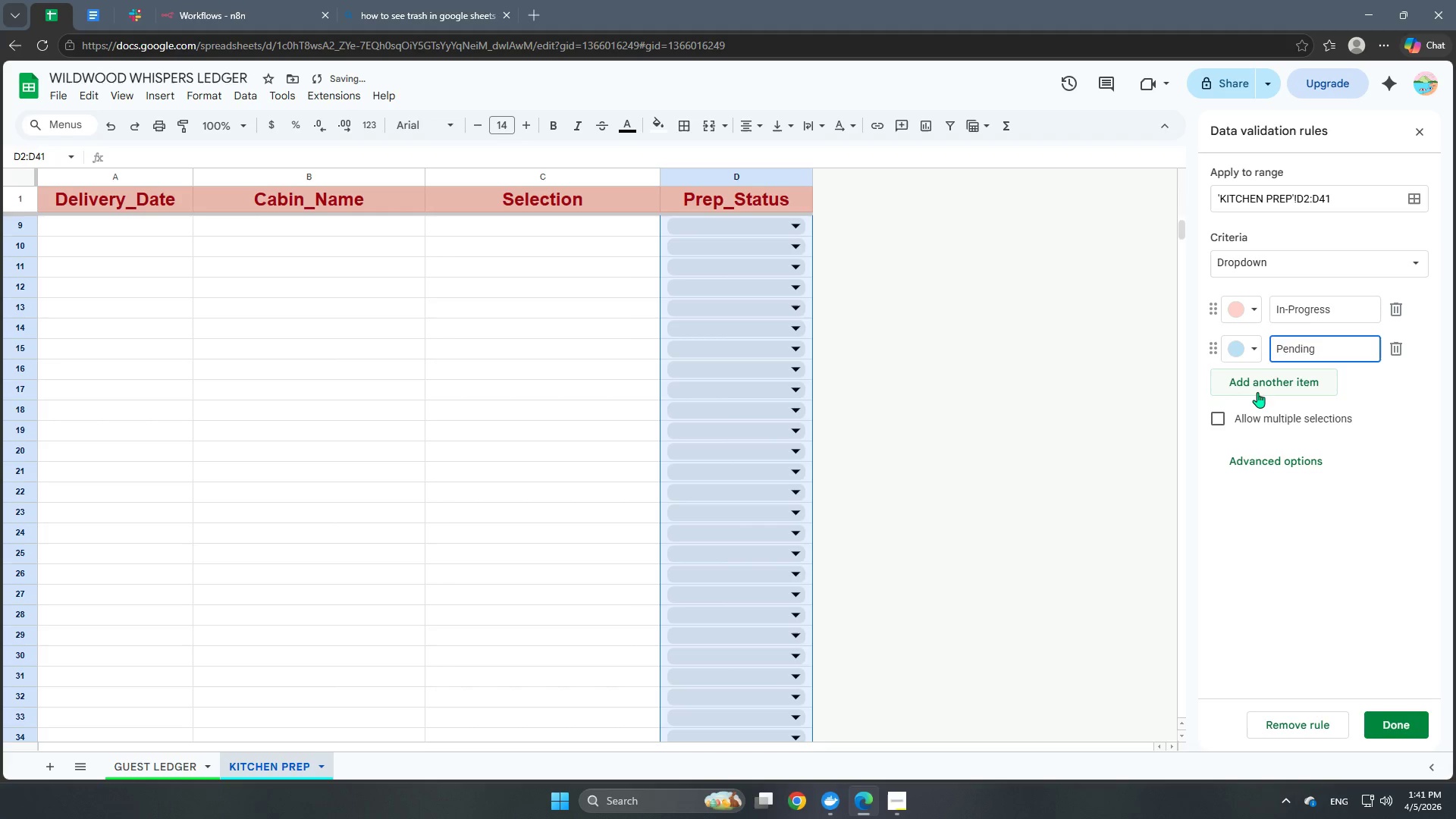 
left_click([1264, 380])
 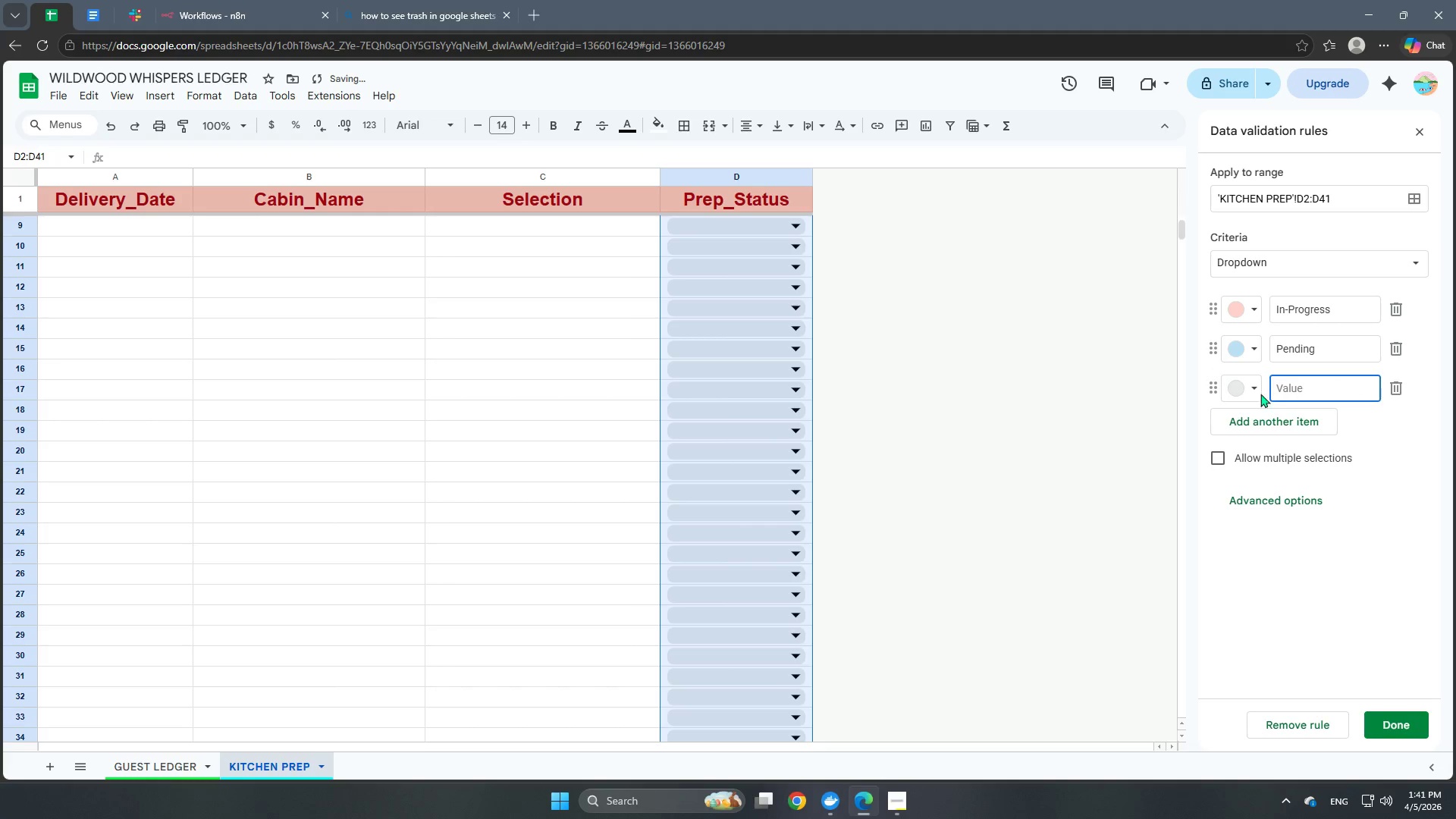 
left_click([1247, 391])
 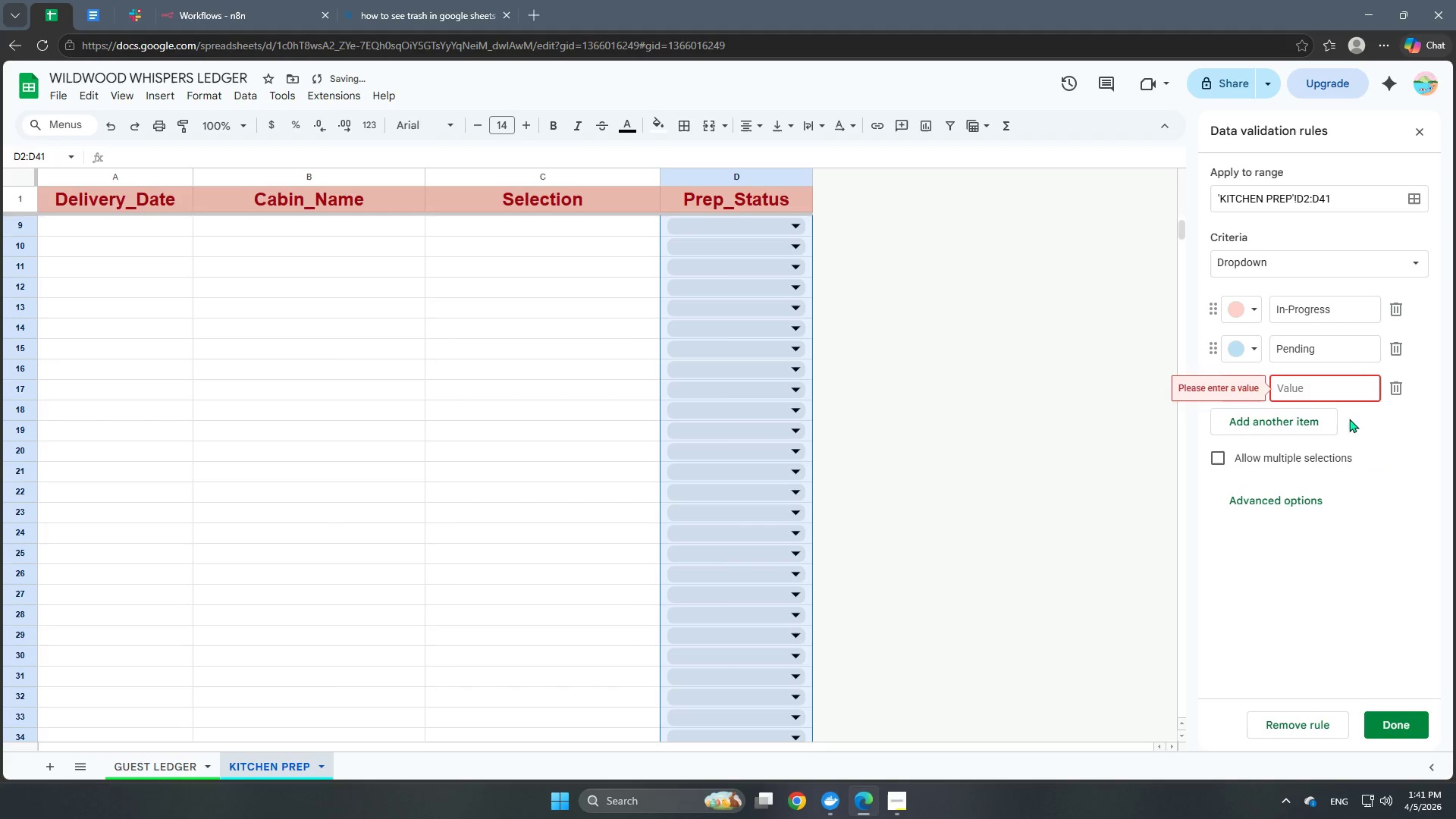 
double_click([1316, 390])
 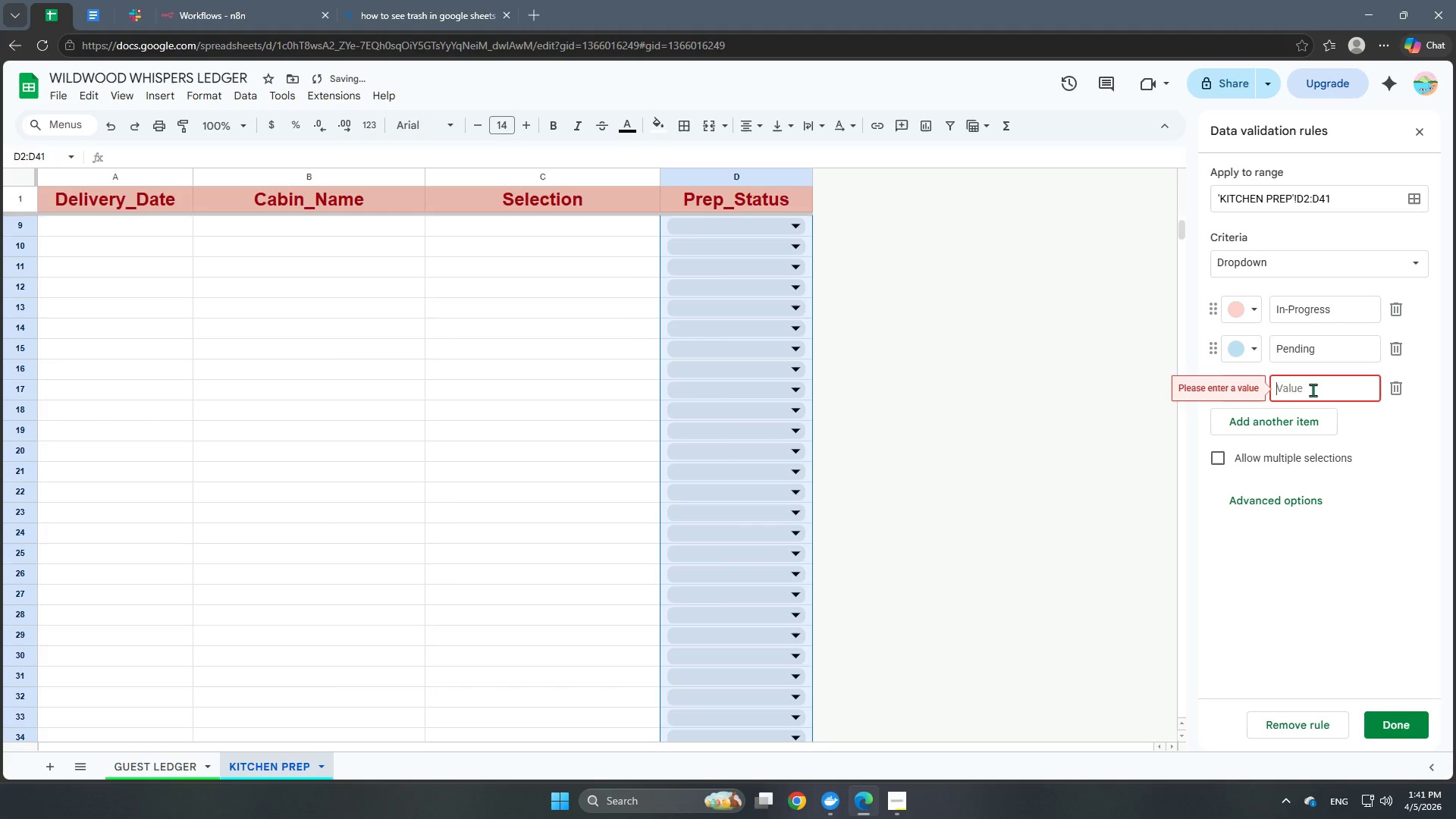 
left_click_drag(start_coordinate=[1316, 390], to_coordinate=[1312, 390])
 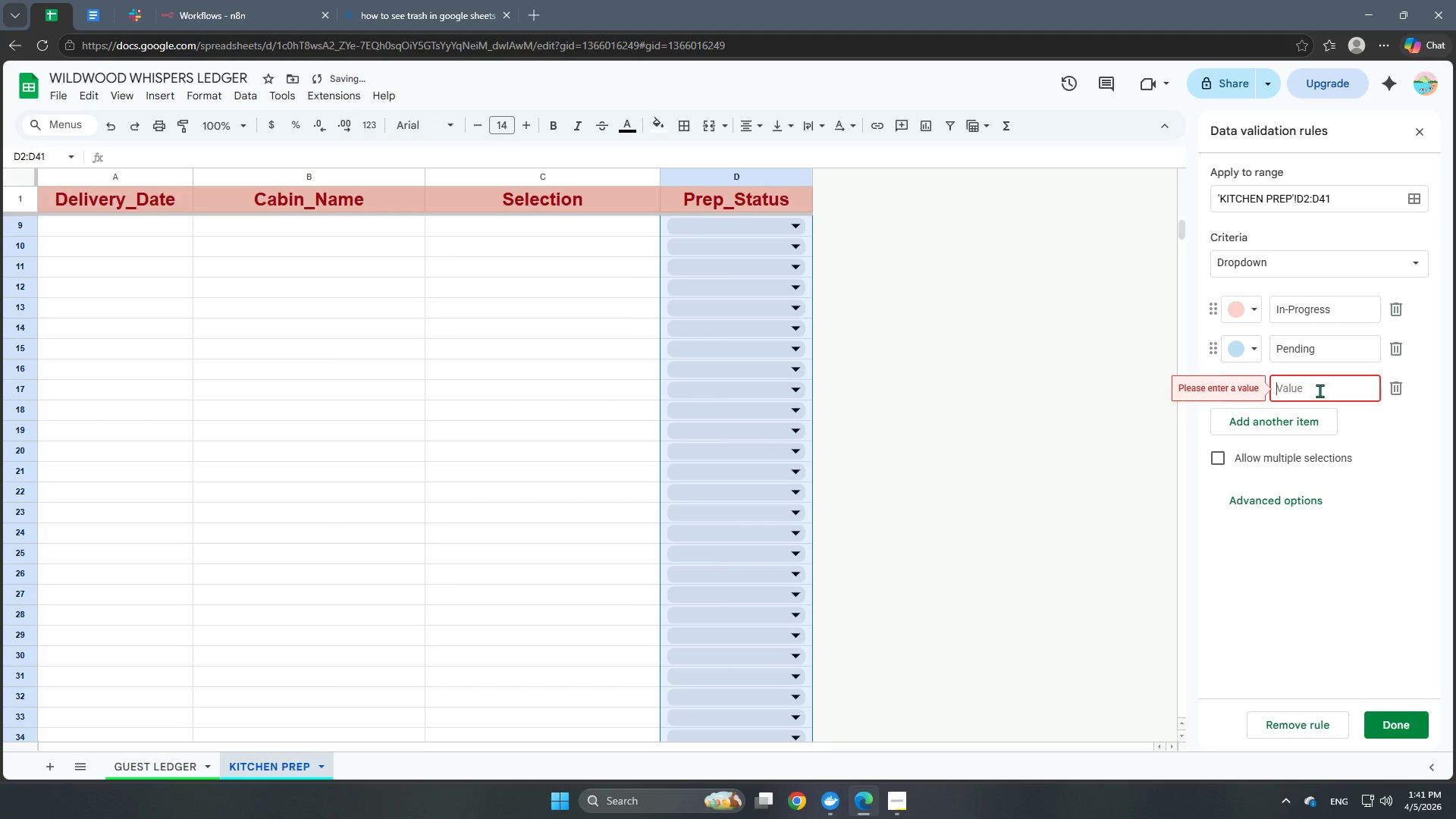 
type(Ready)
 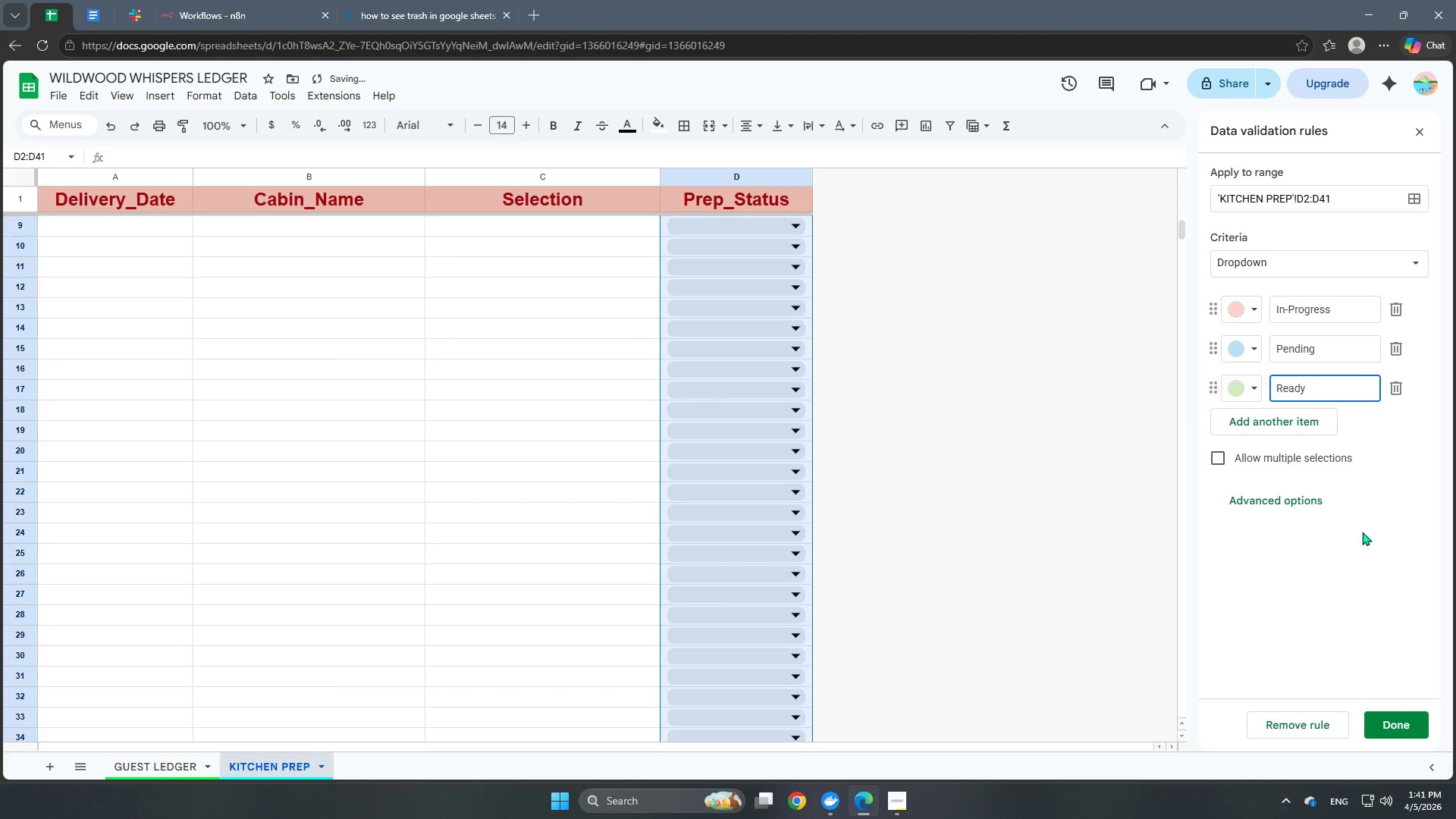 
left_click([1357, 557])
 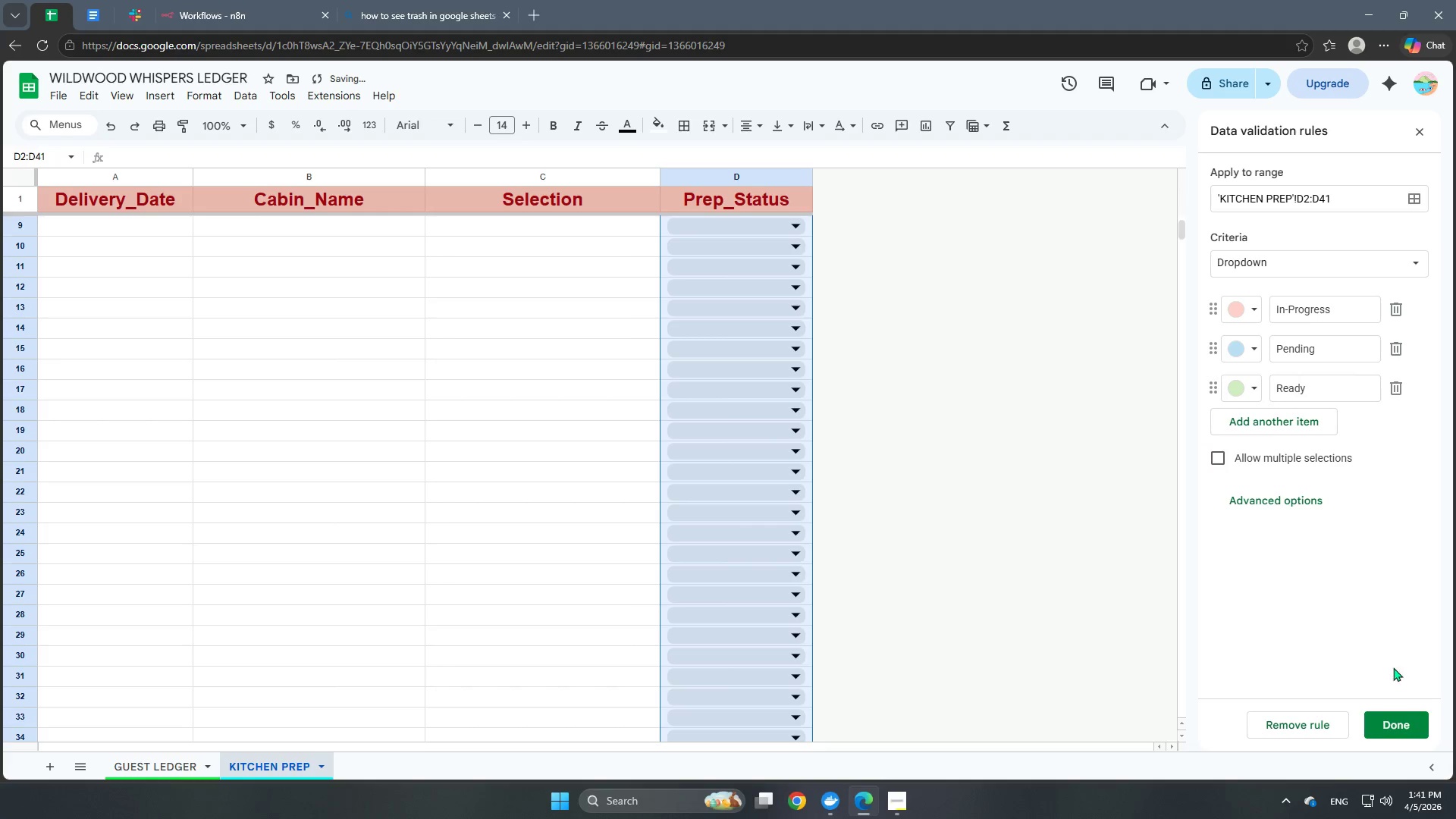 
left_click([1414, 718])
 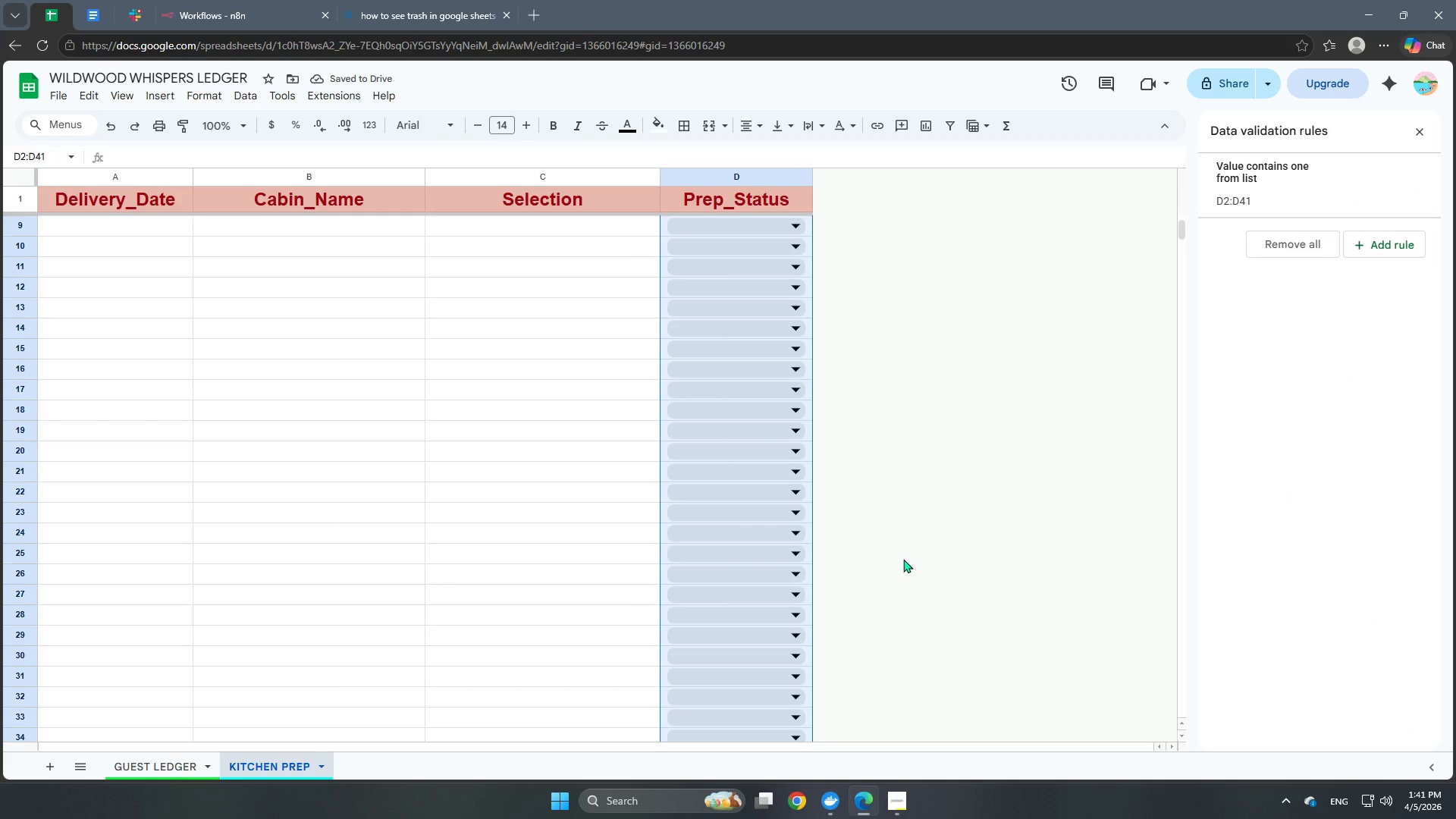 
left_click([1050, 477])
 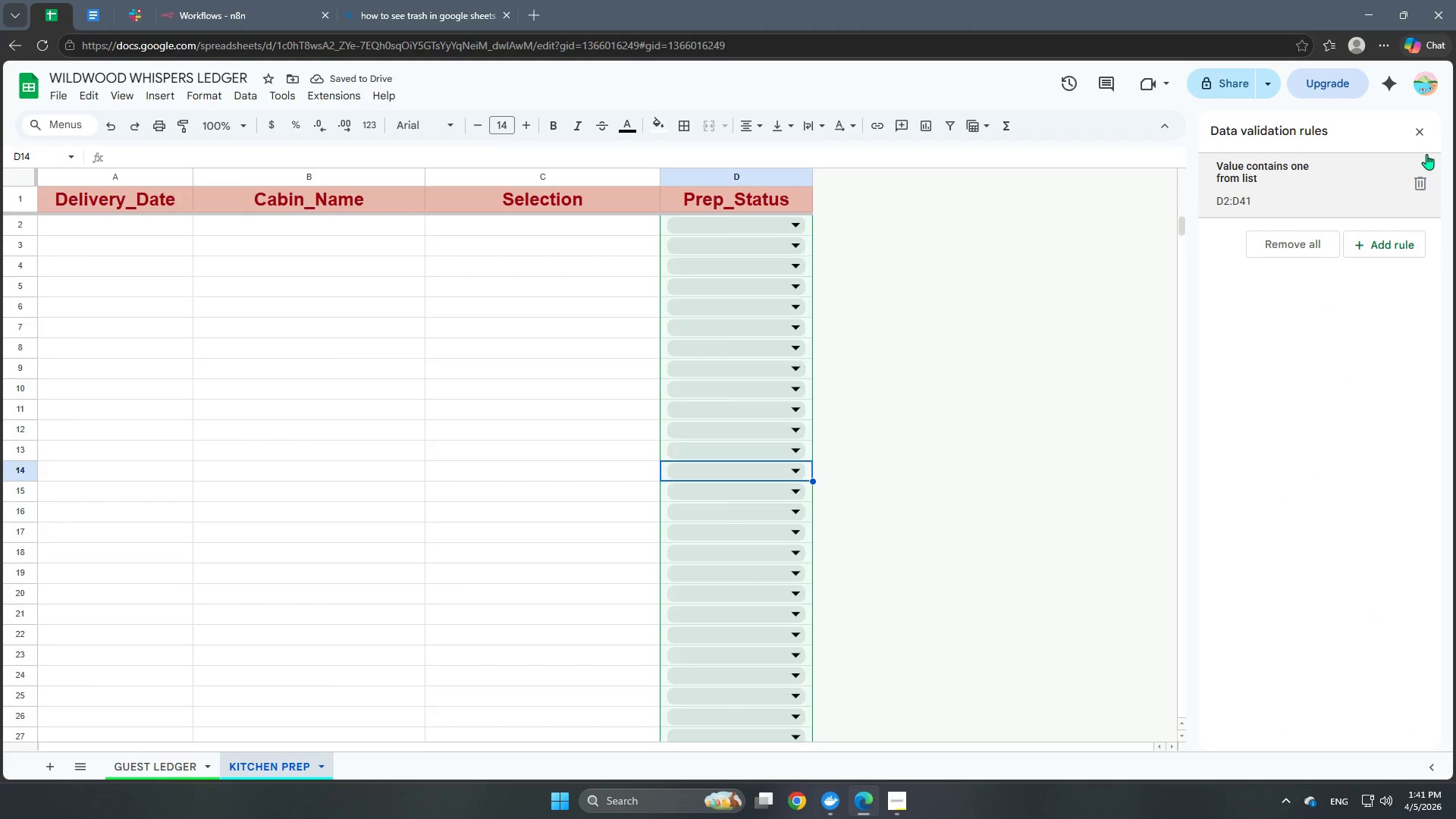 
scroll: coordinate [801, 546], scroll_direction: up, amount: 10.0
 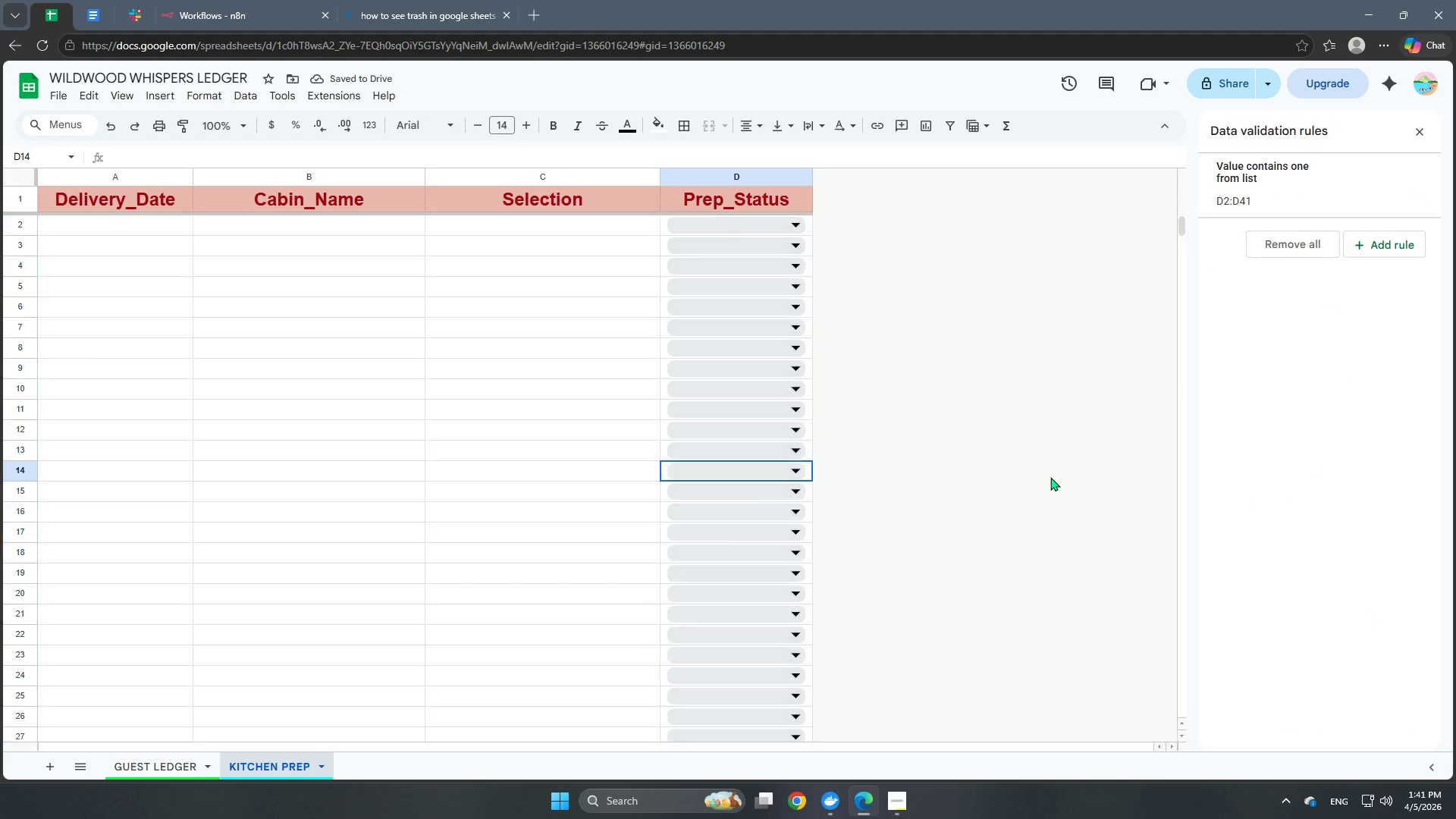 
left_click([1423, 129])
 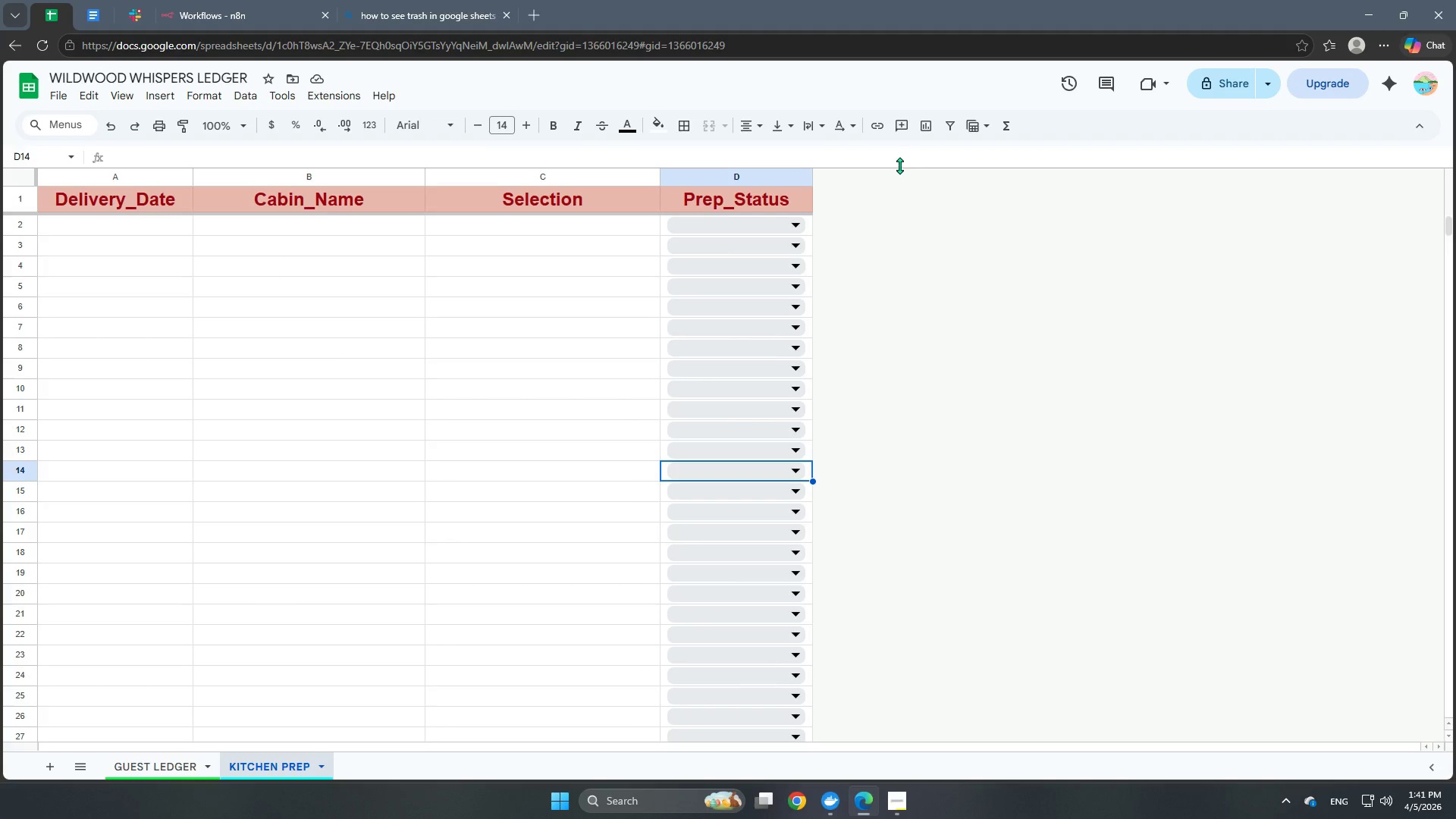 
wait(12.8)
 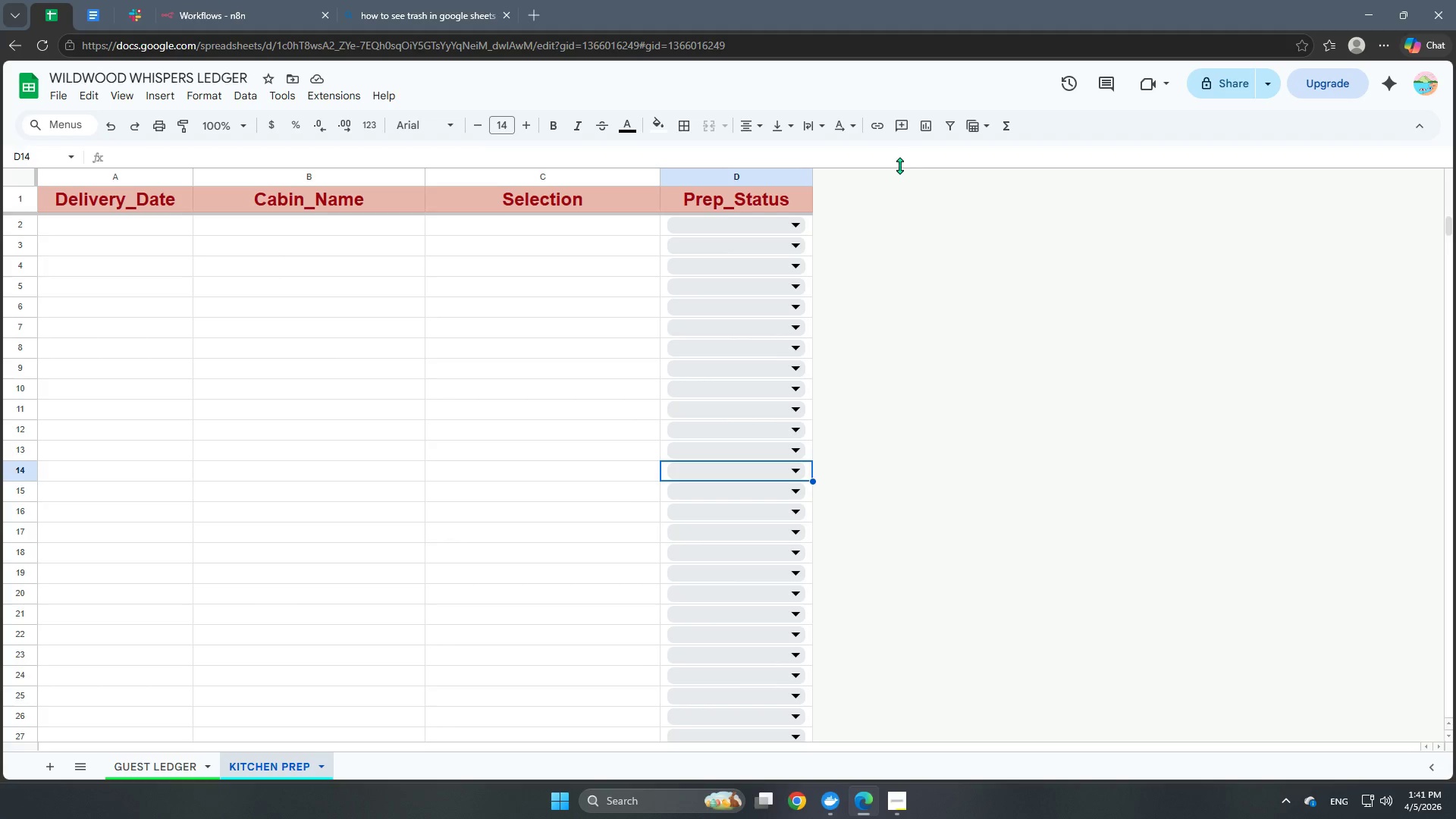 
left_click([157, 773])
 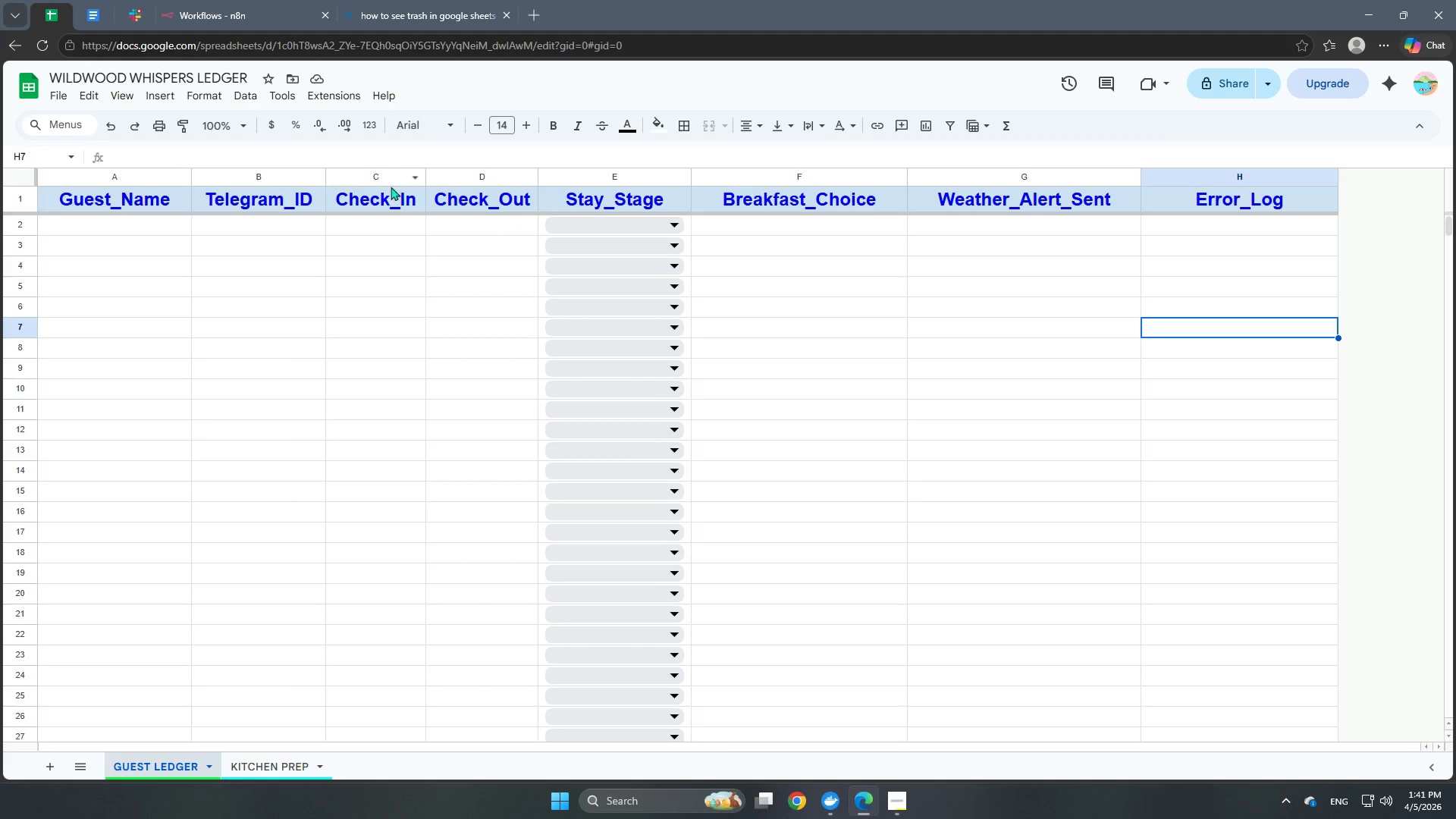 
left_click([376, 174])
 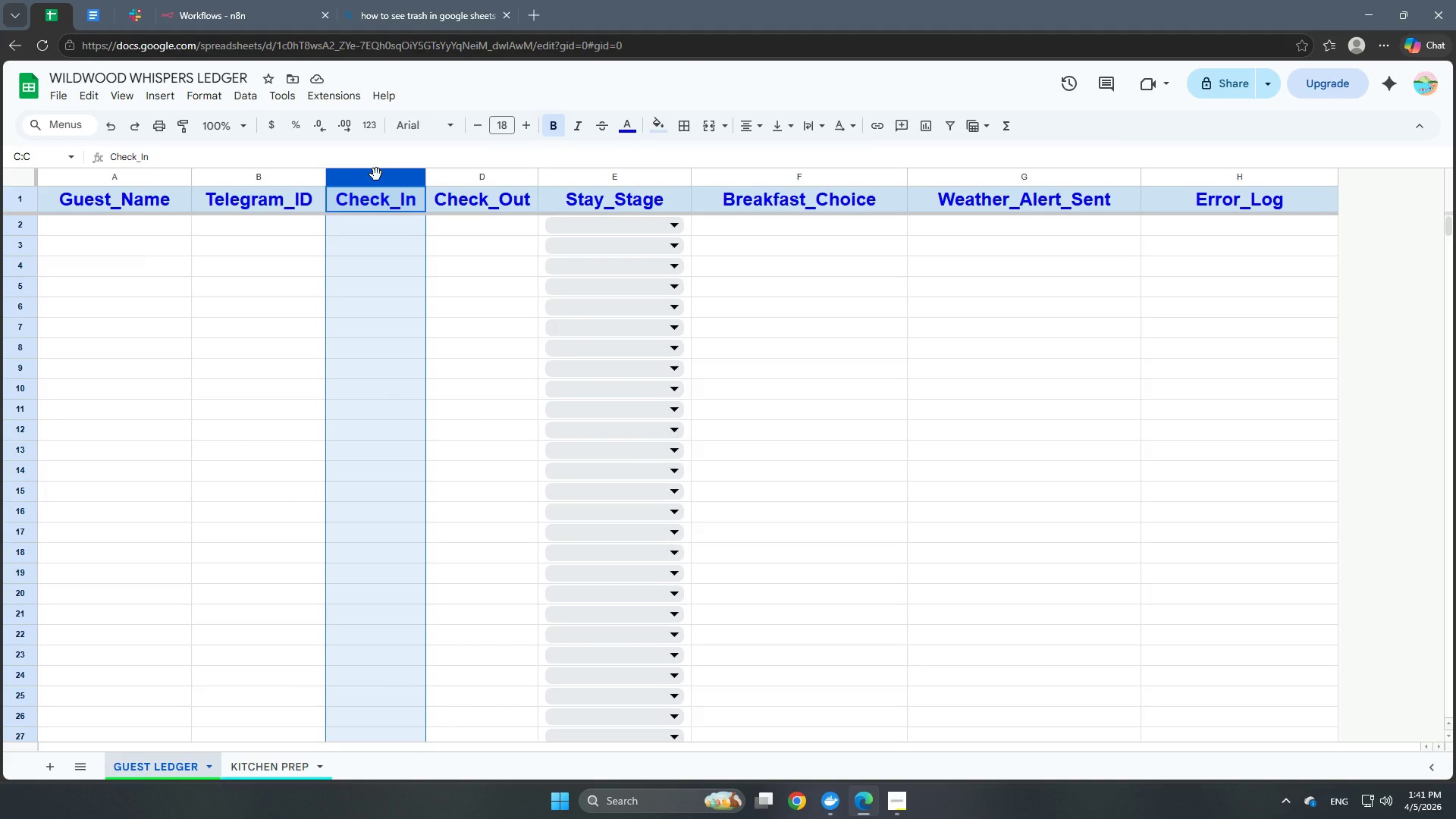 
hold_key(key=ShiftLeft, duration=1.5)
left_click([491, 171])
 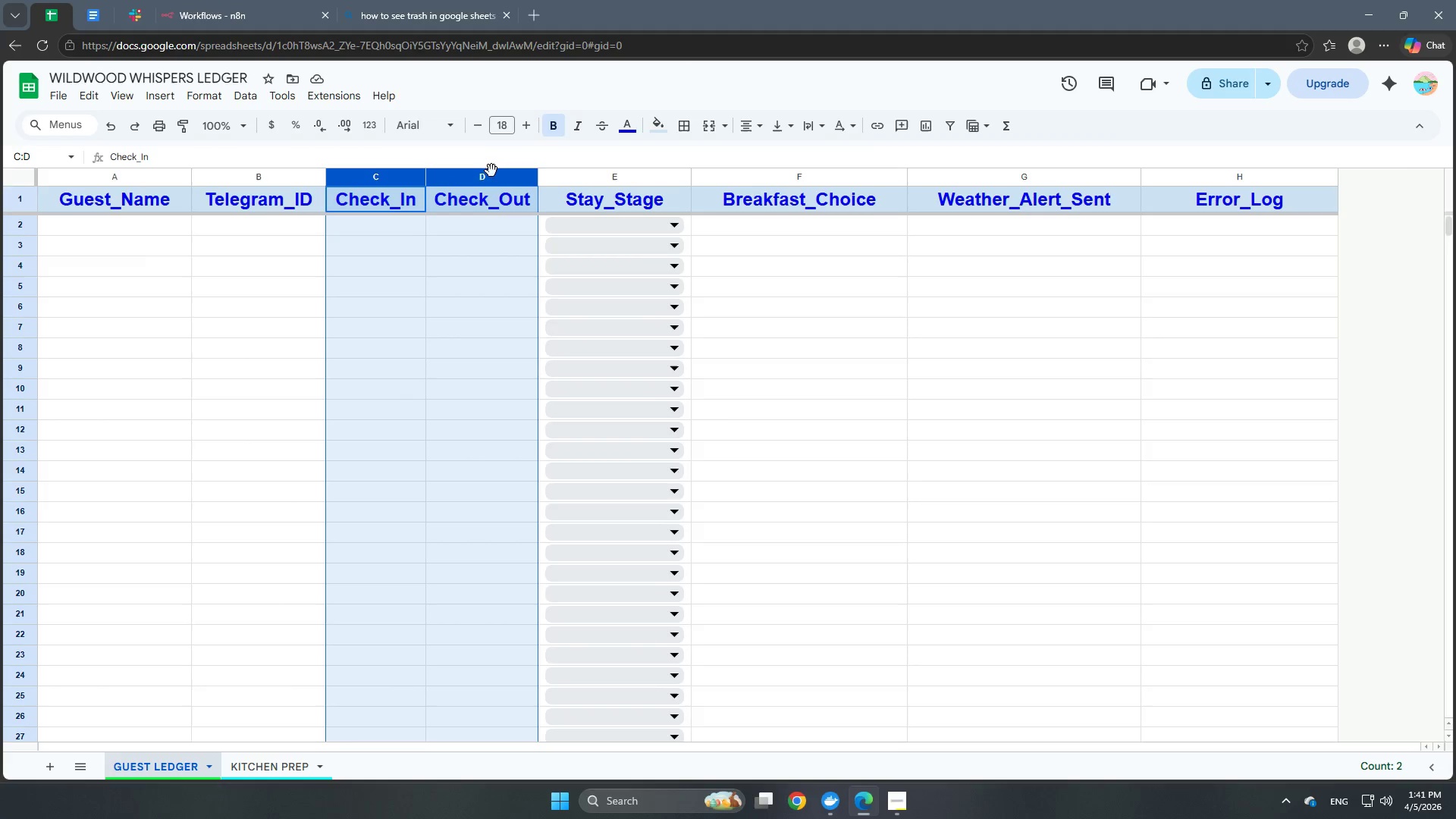 
key(Shift+ShiftLeft)
 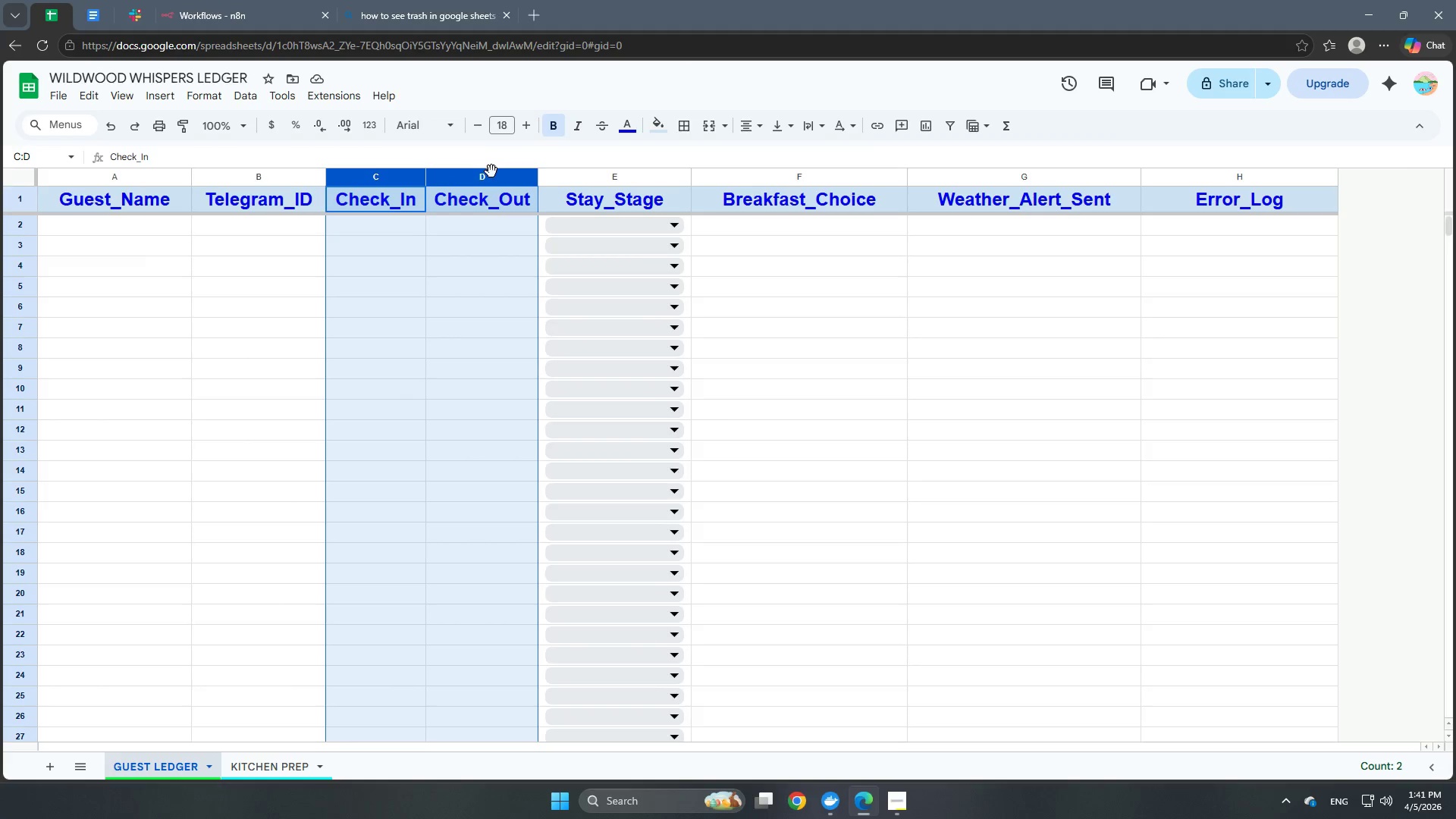 
key(Shift+ShiftLeft)
 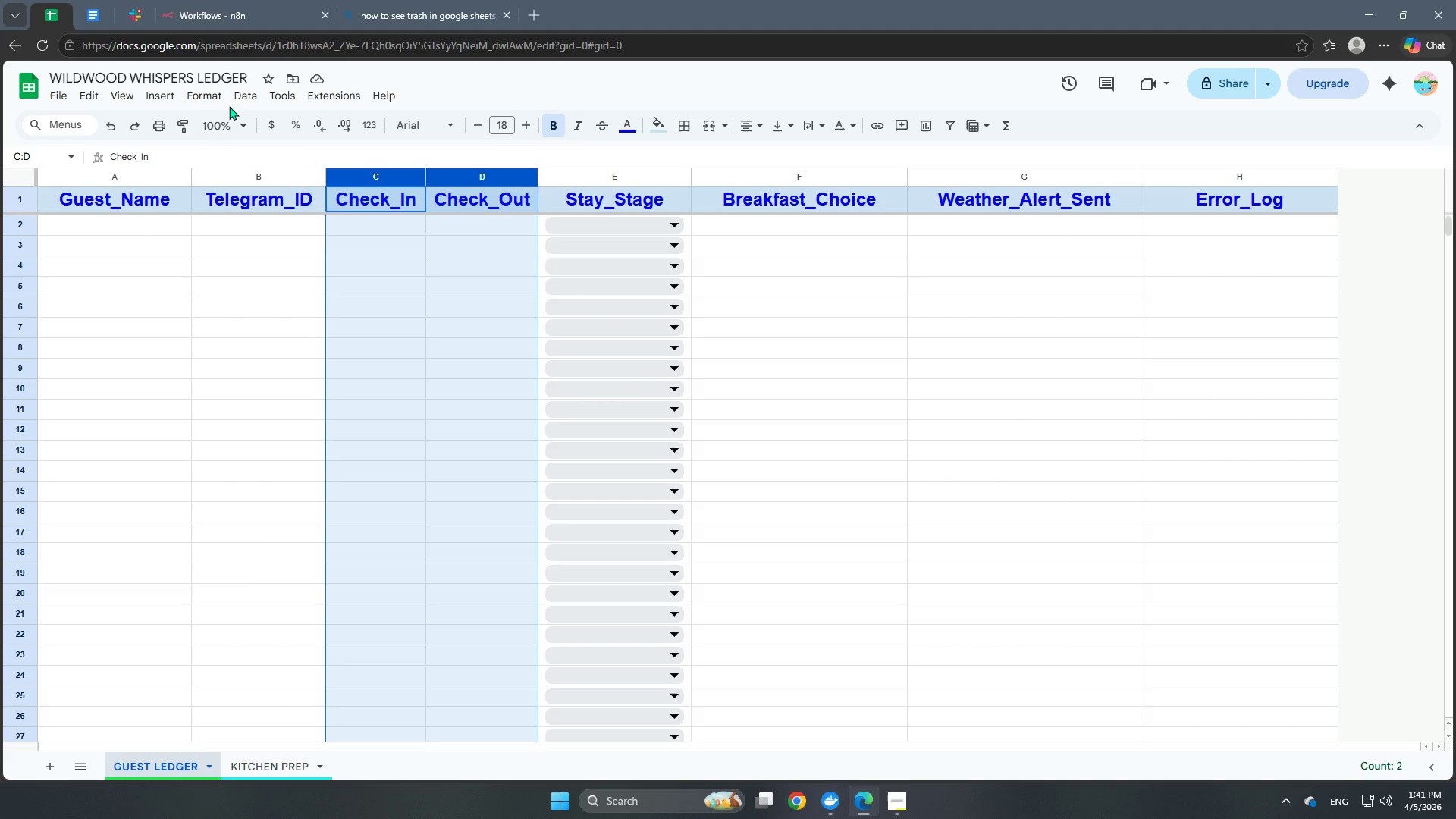 
left_click([199, 98])
 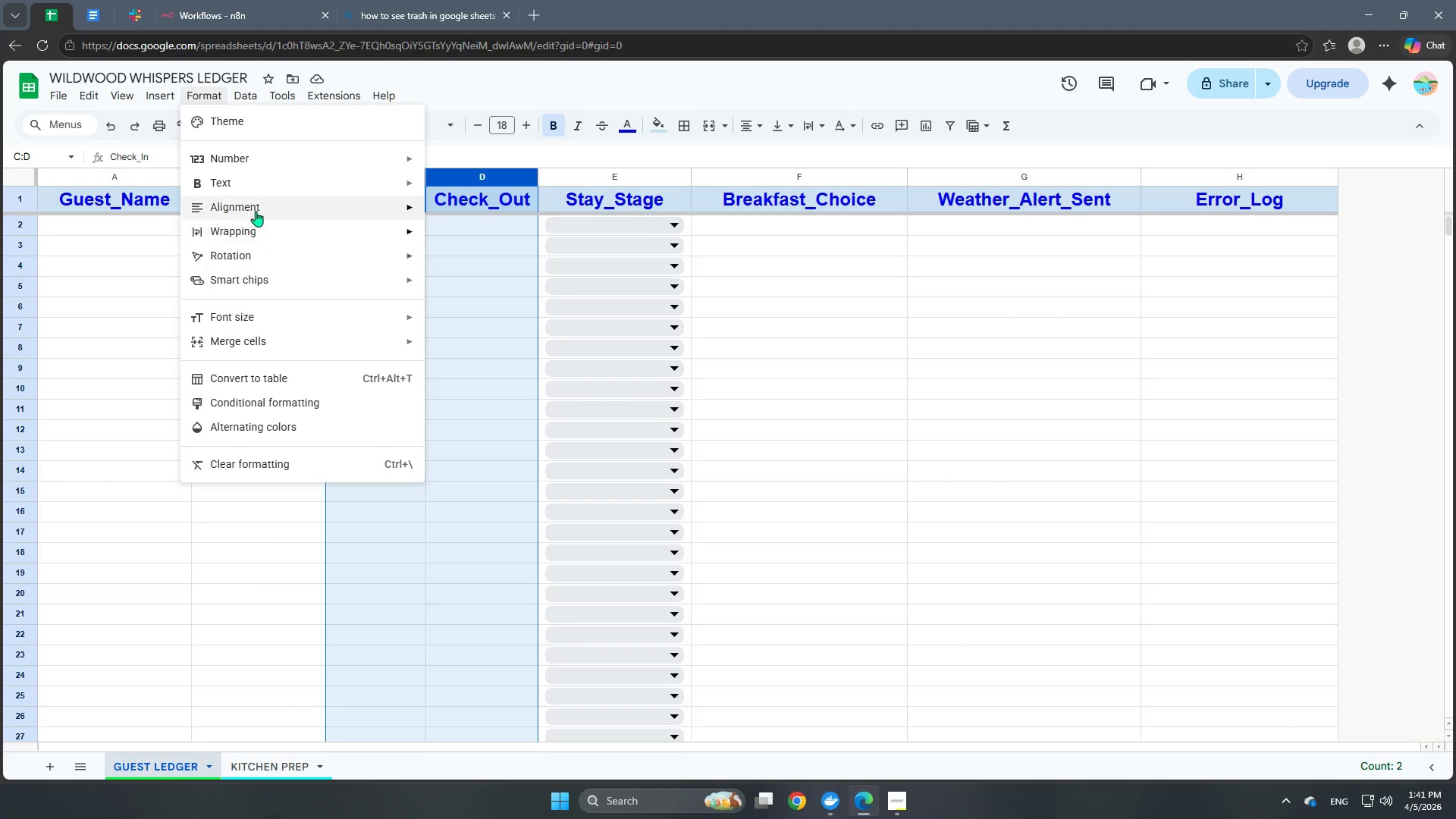 
mouse_move([271, 163])
 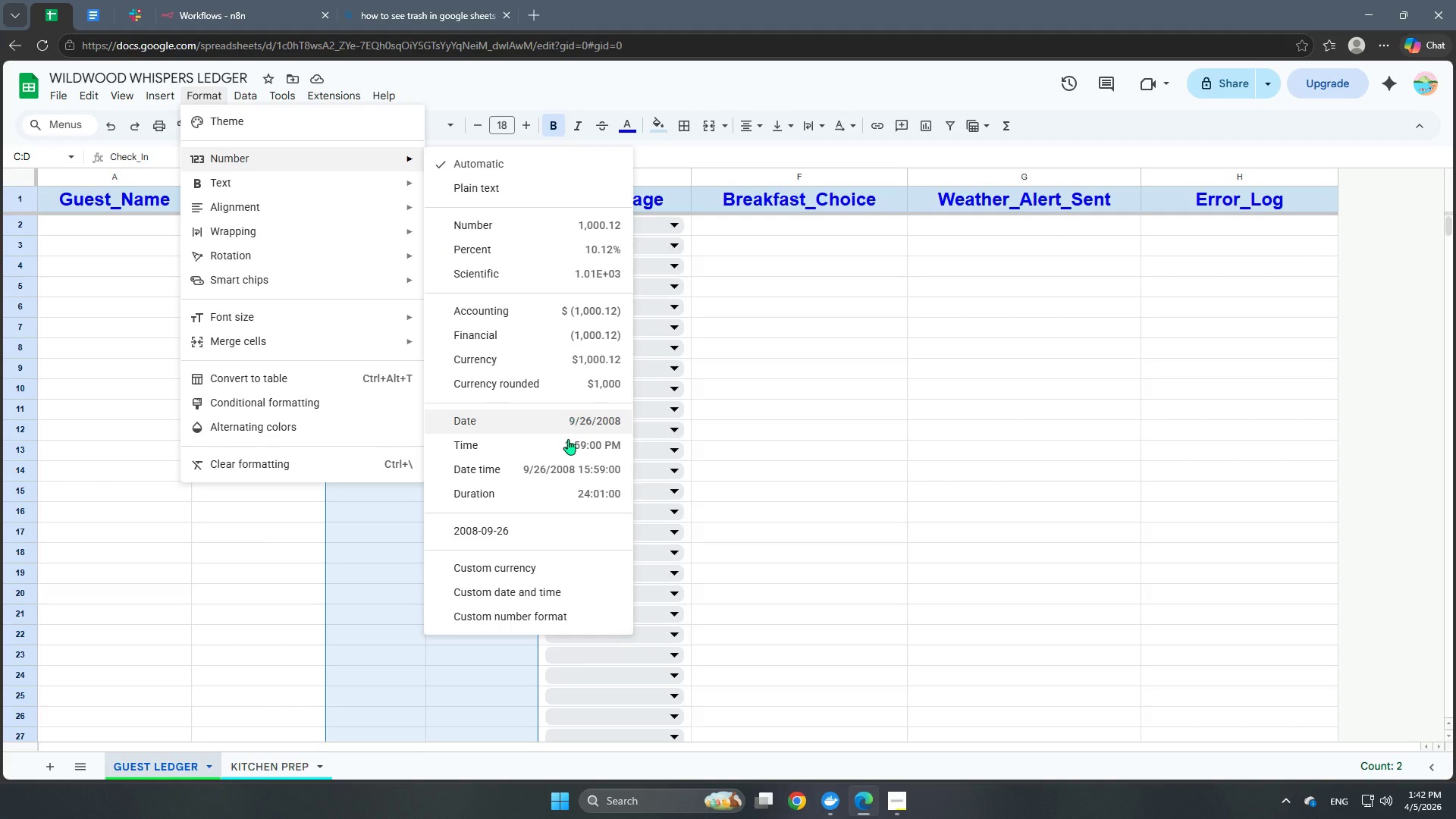 
wait(7.11)
 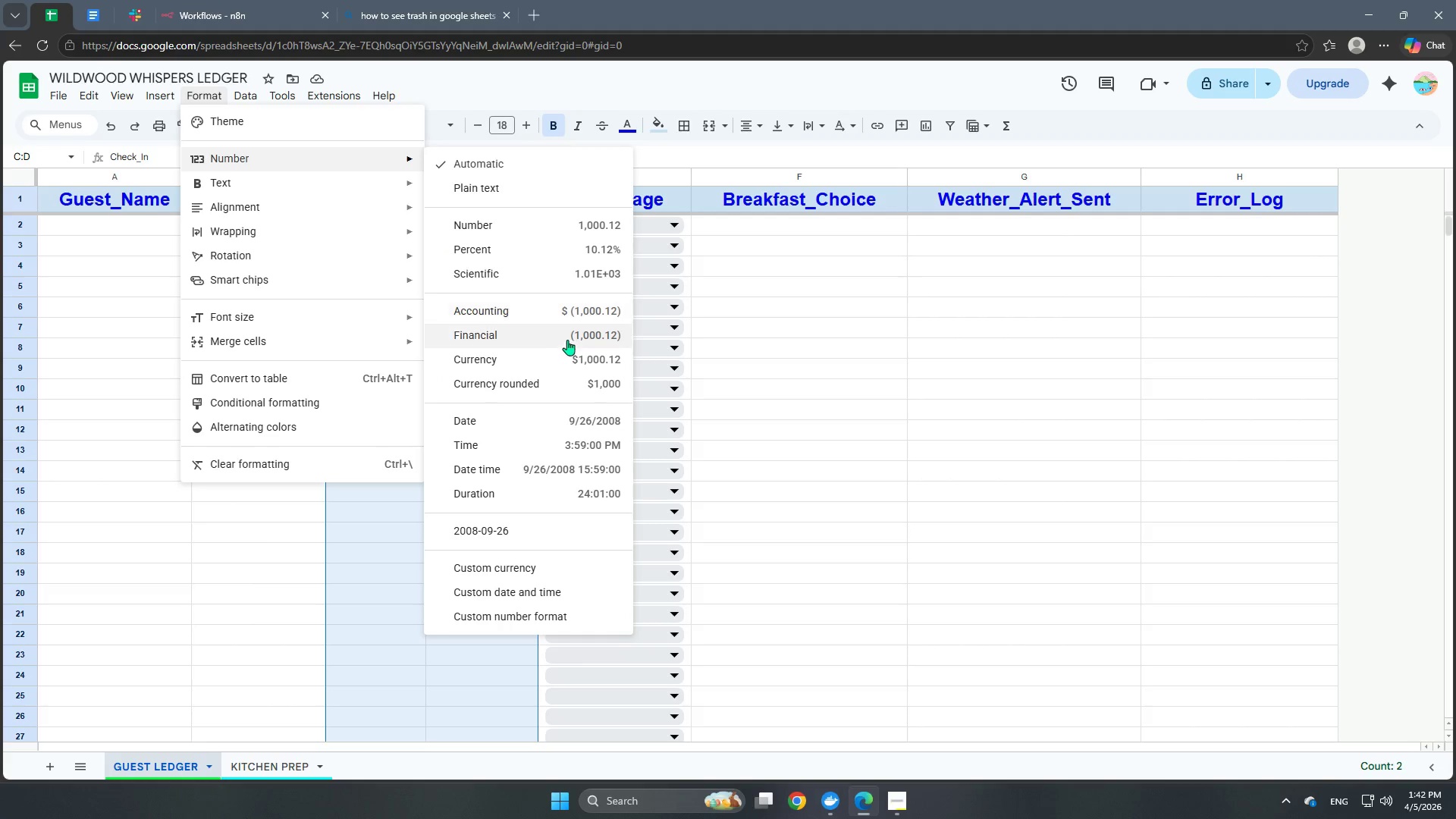 
left_click([538, 595])
 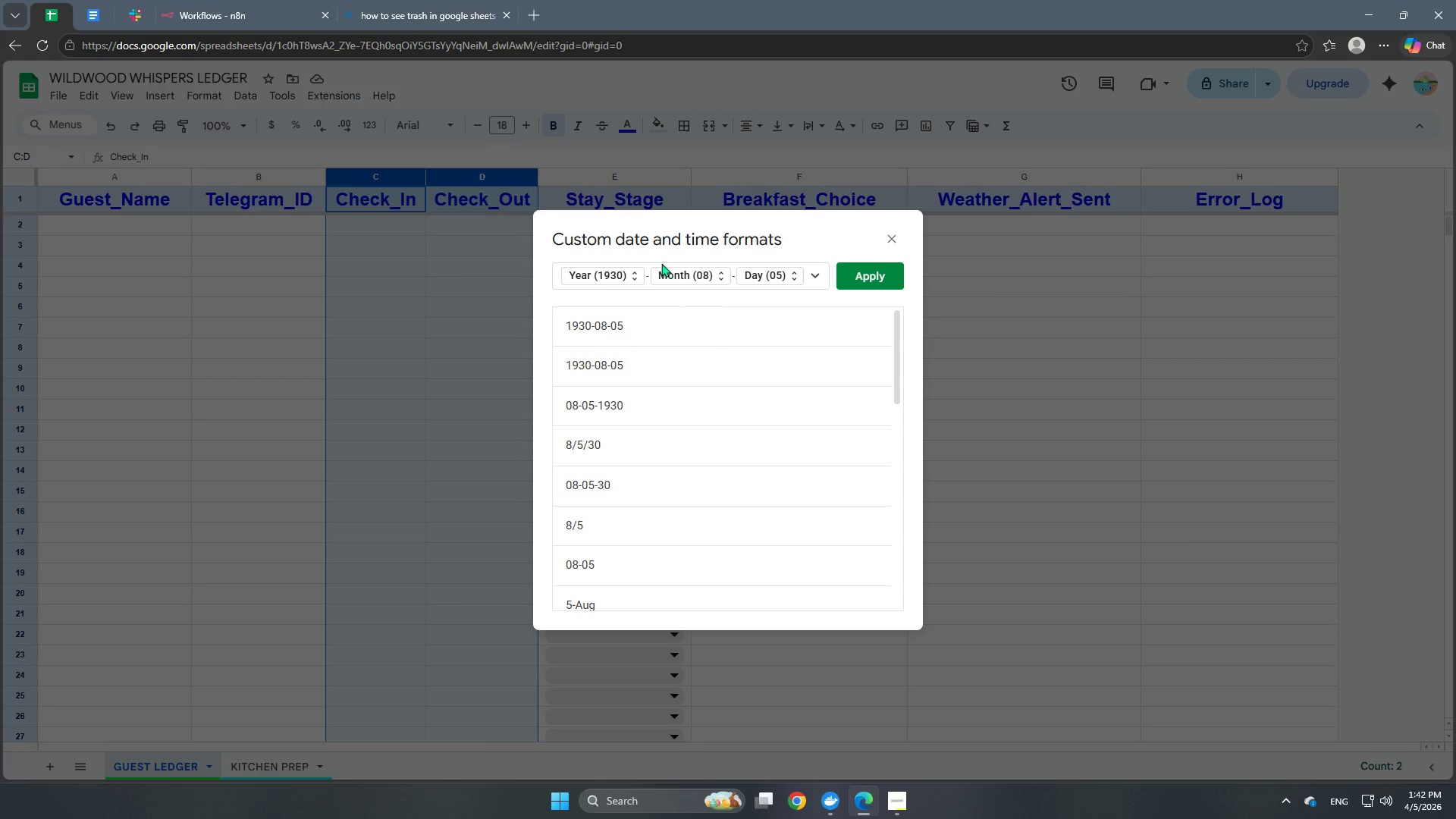 
scroll: coordinate [680, 365], scroll_direction: up, amount: 3.0
 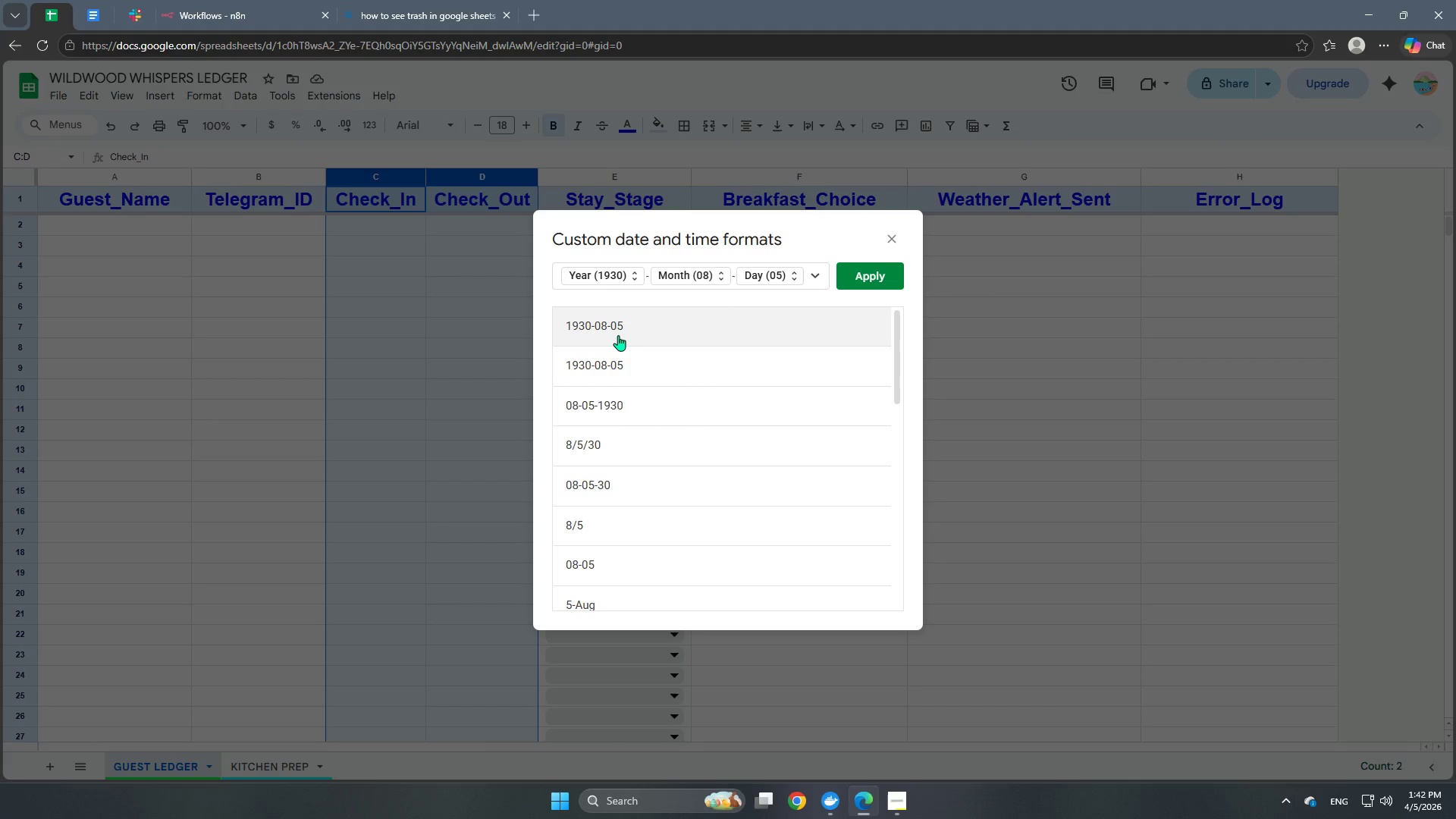 
left_click([618, 336])
 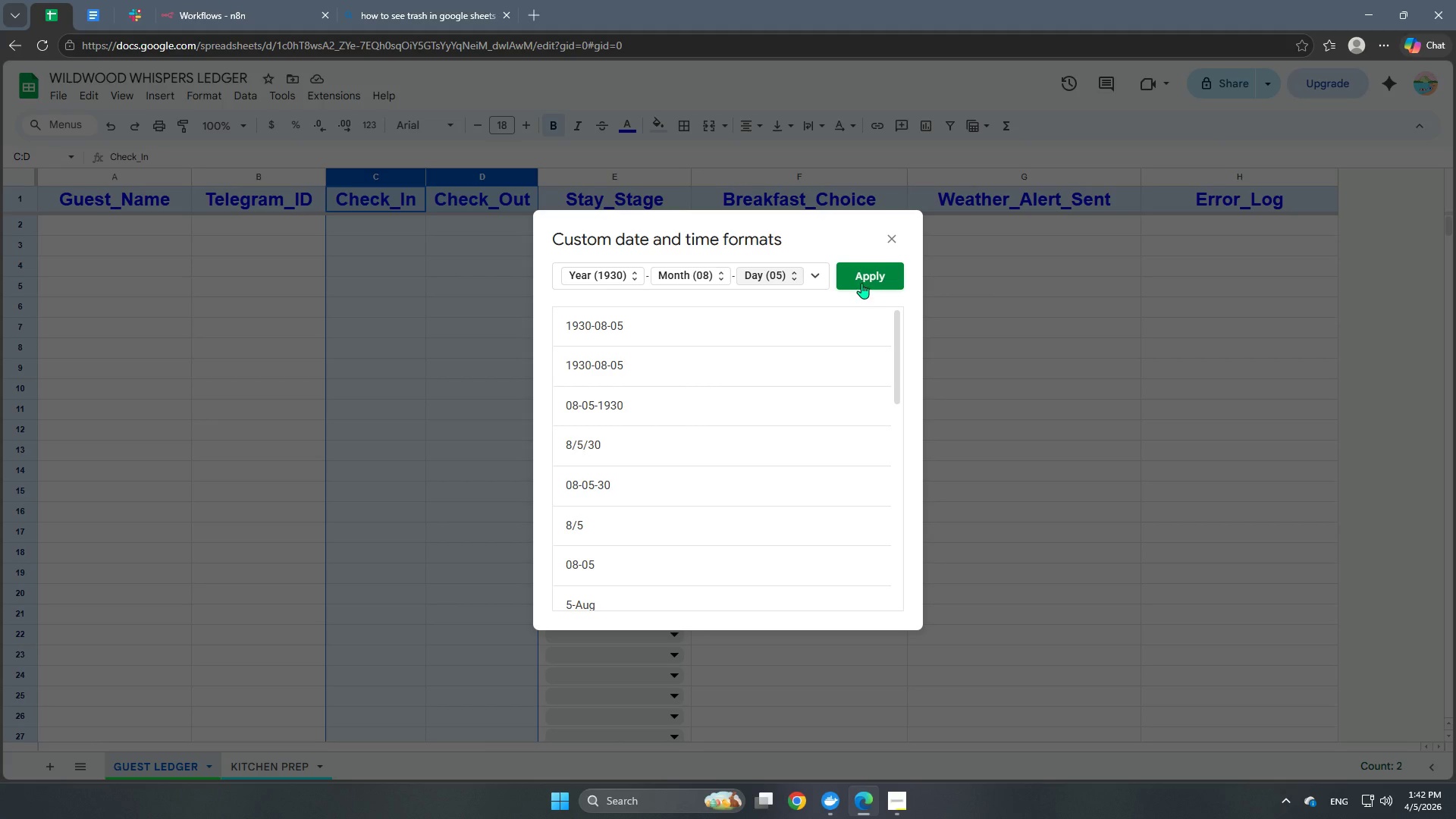 
left_click([862, 283])
 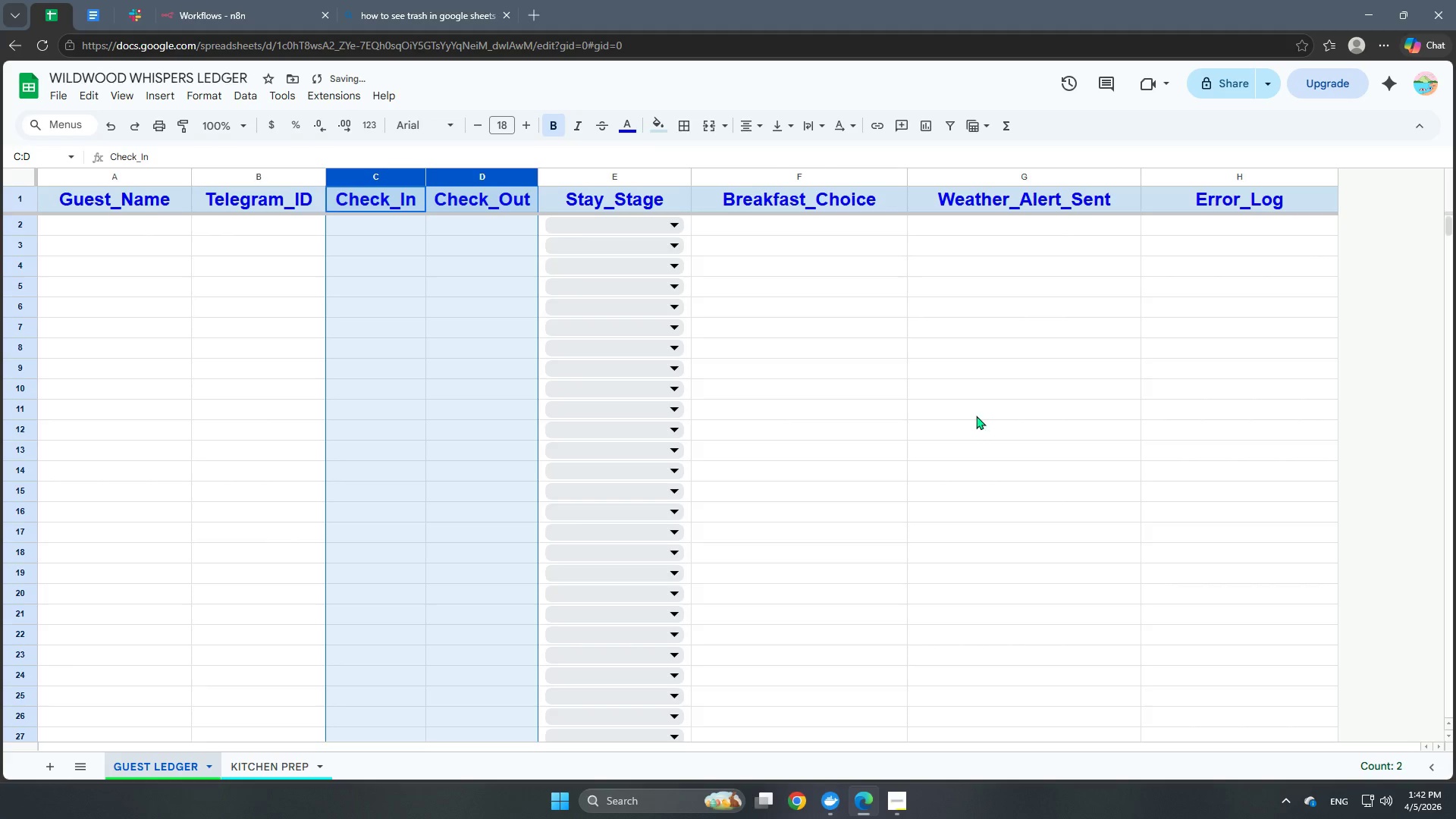 
left_click([962, 414])
 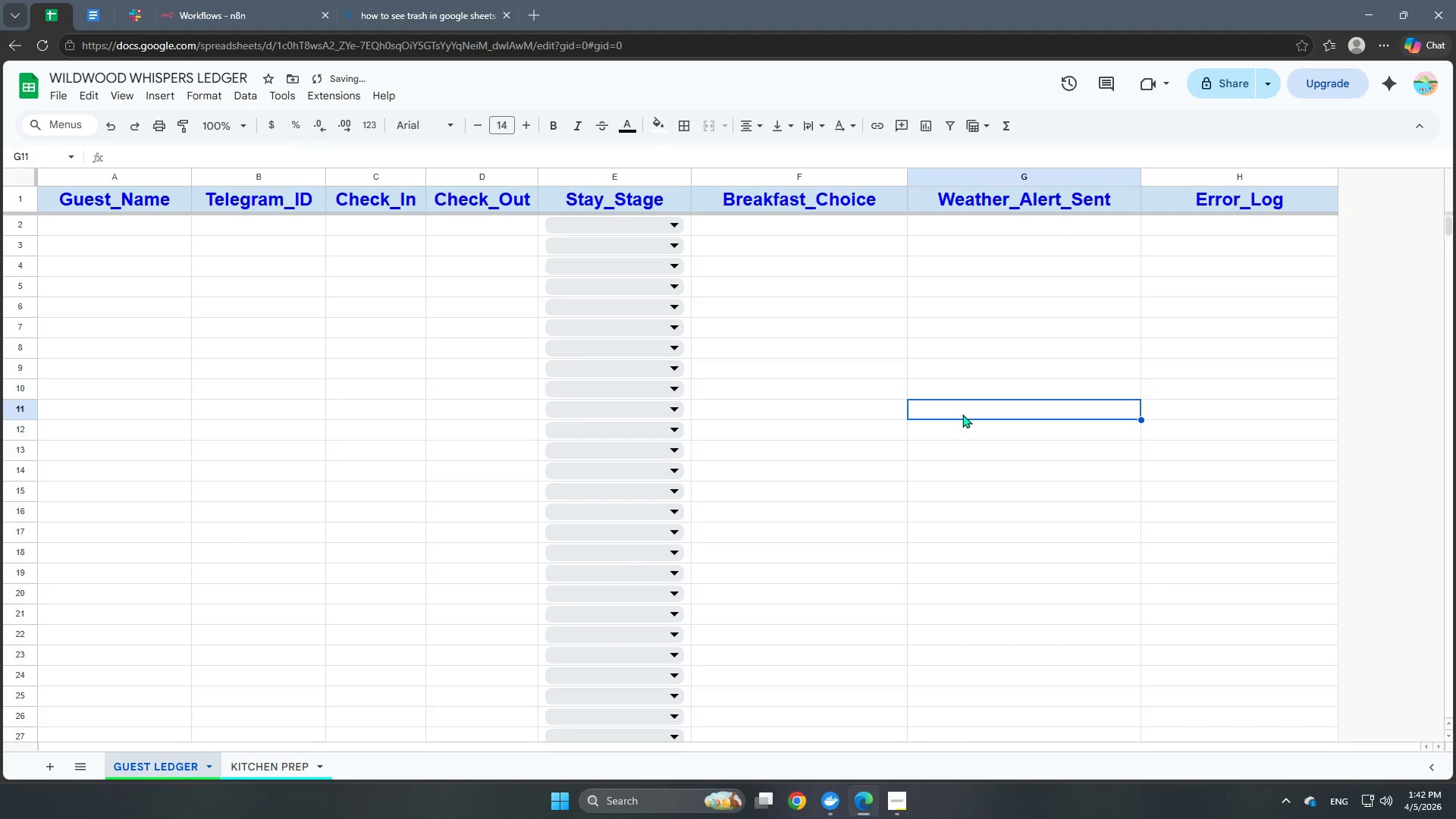 
scroll: coordinate [752, 454], scroll_direction: up, amount: 14.0
 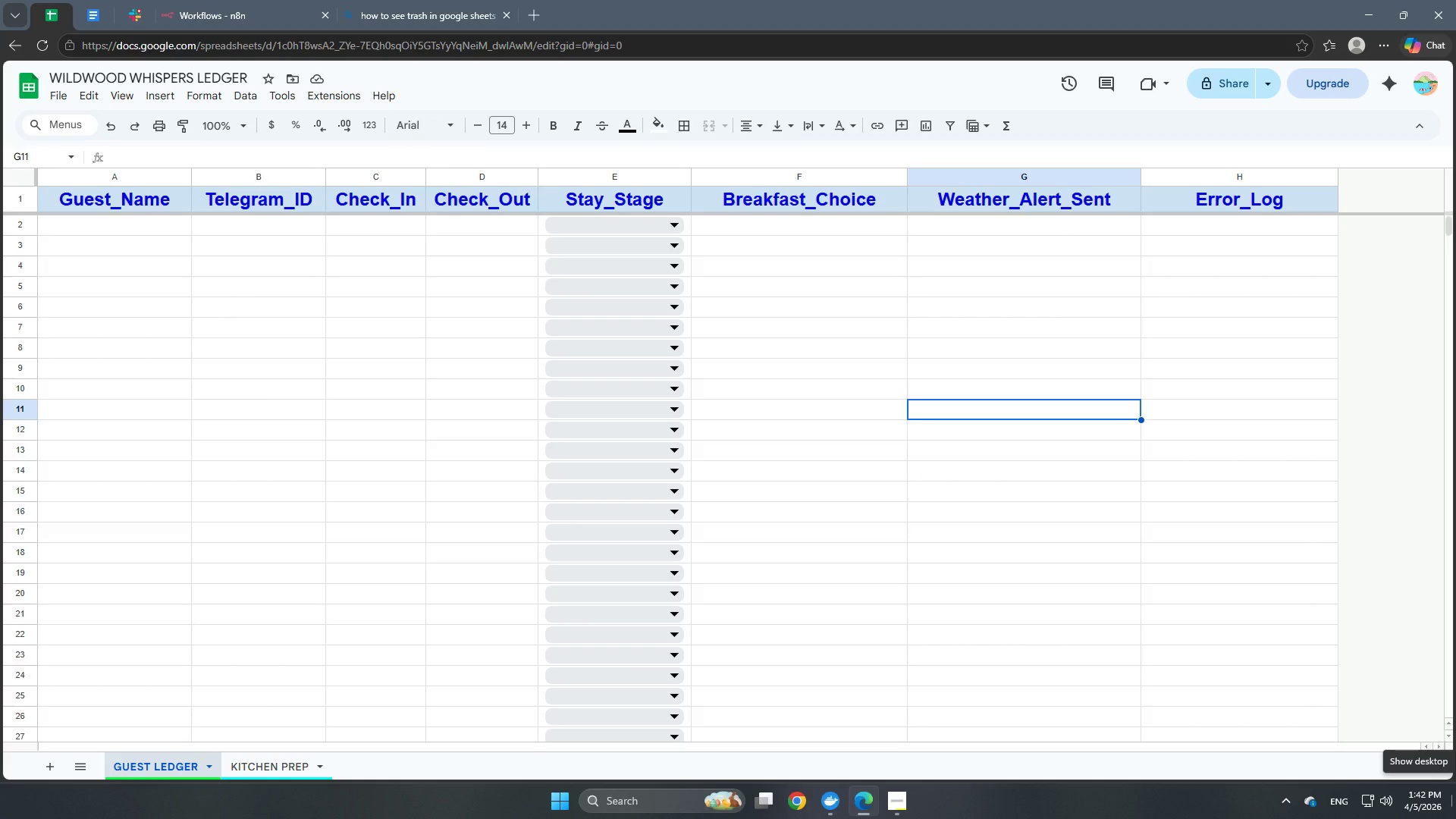 
wait(40.67)
 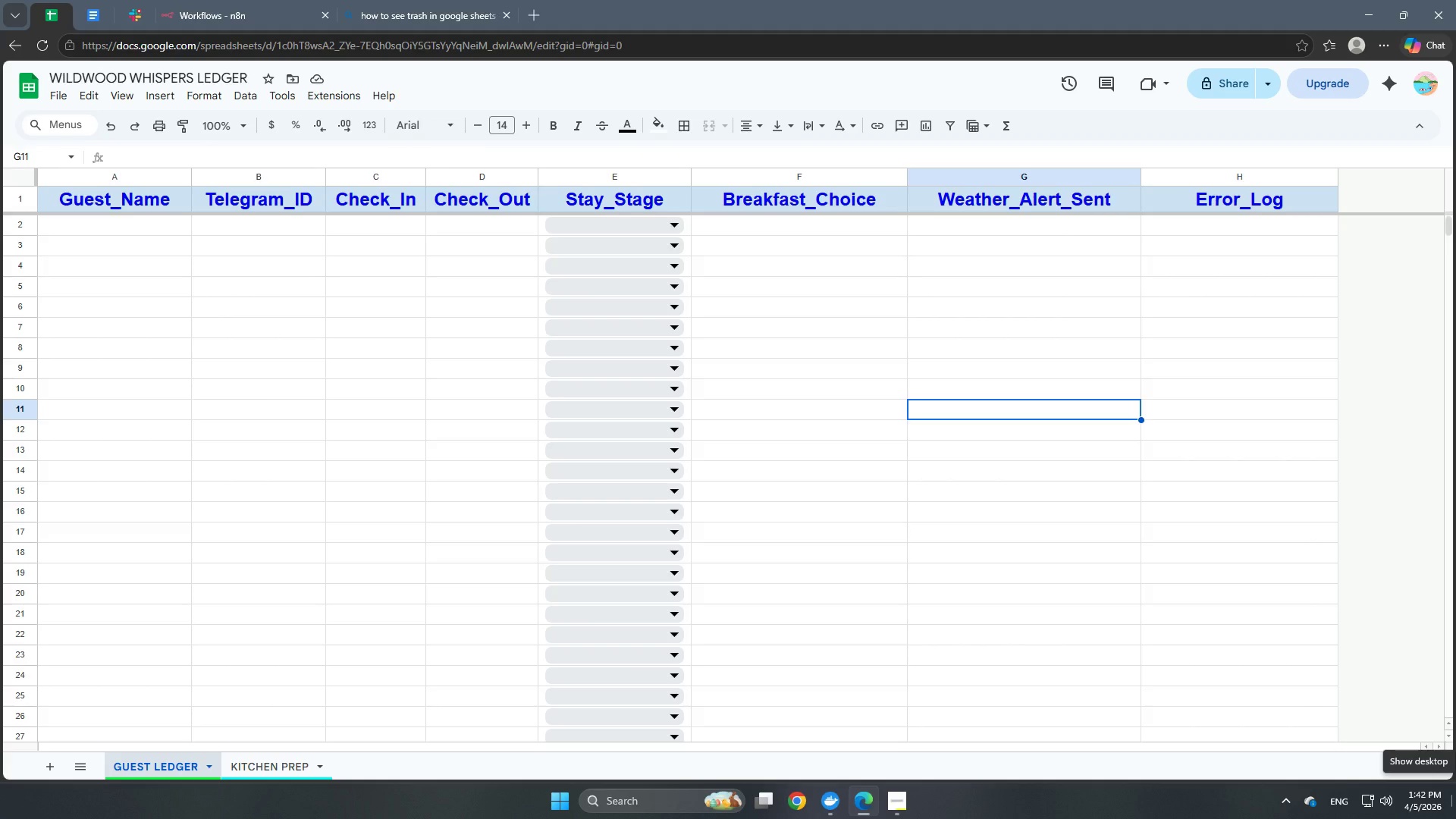 
left_click([200, 0])
 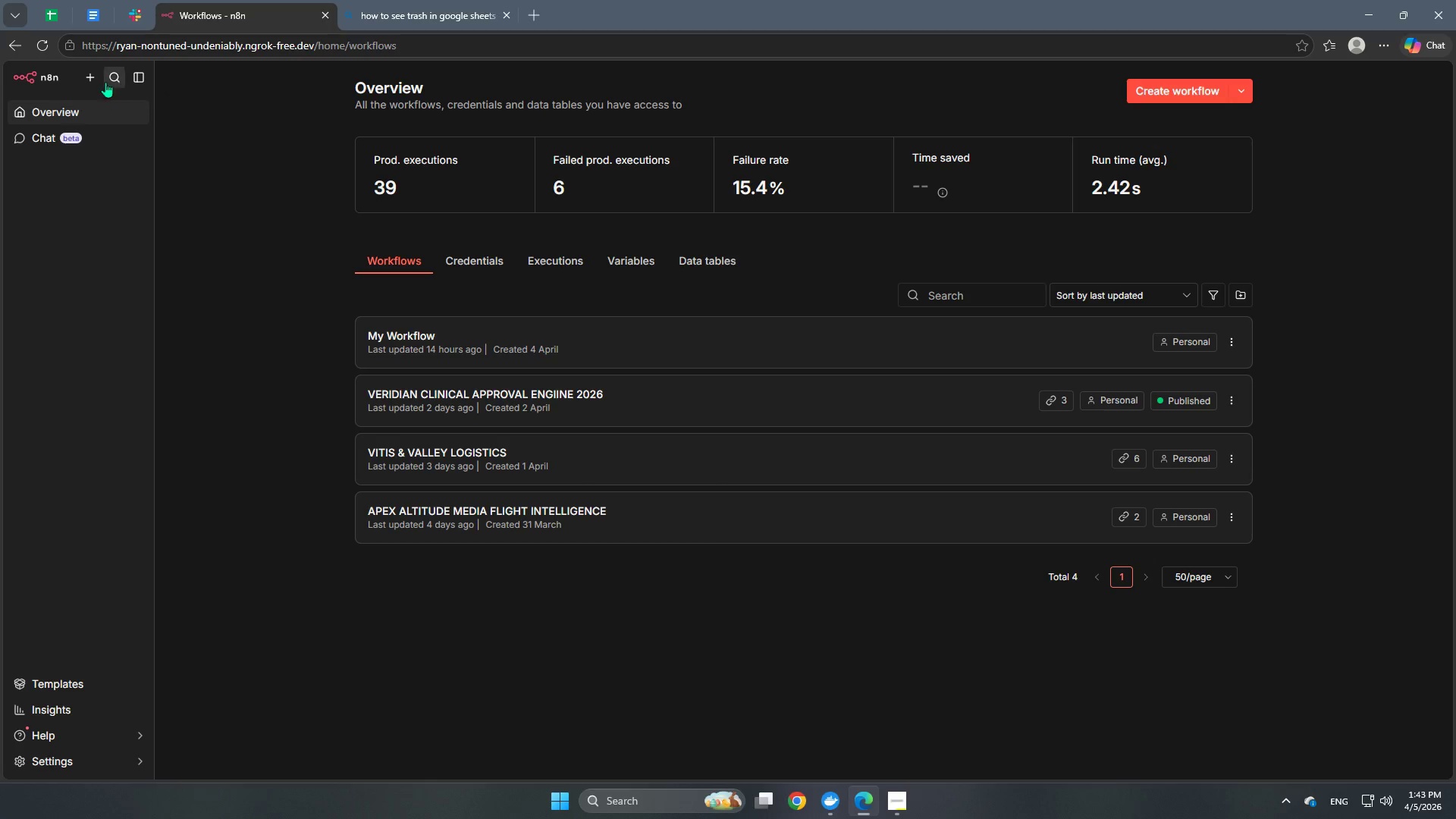 
left_click([89, 75])
 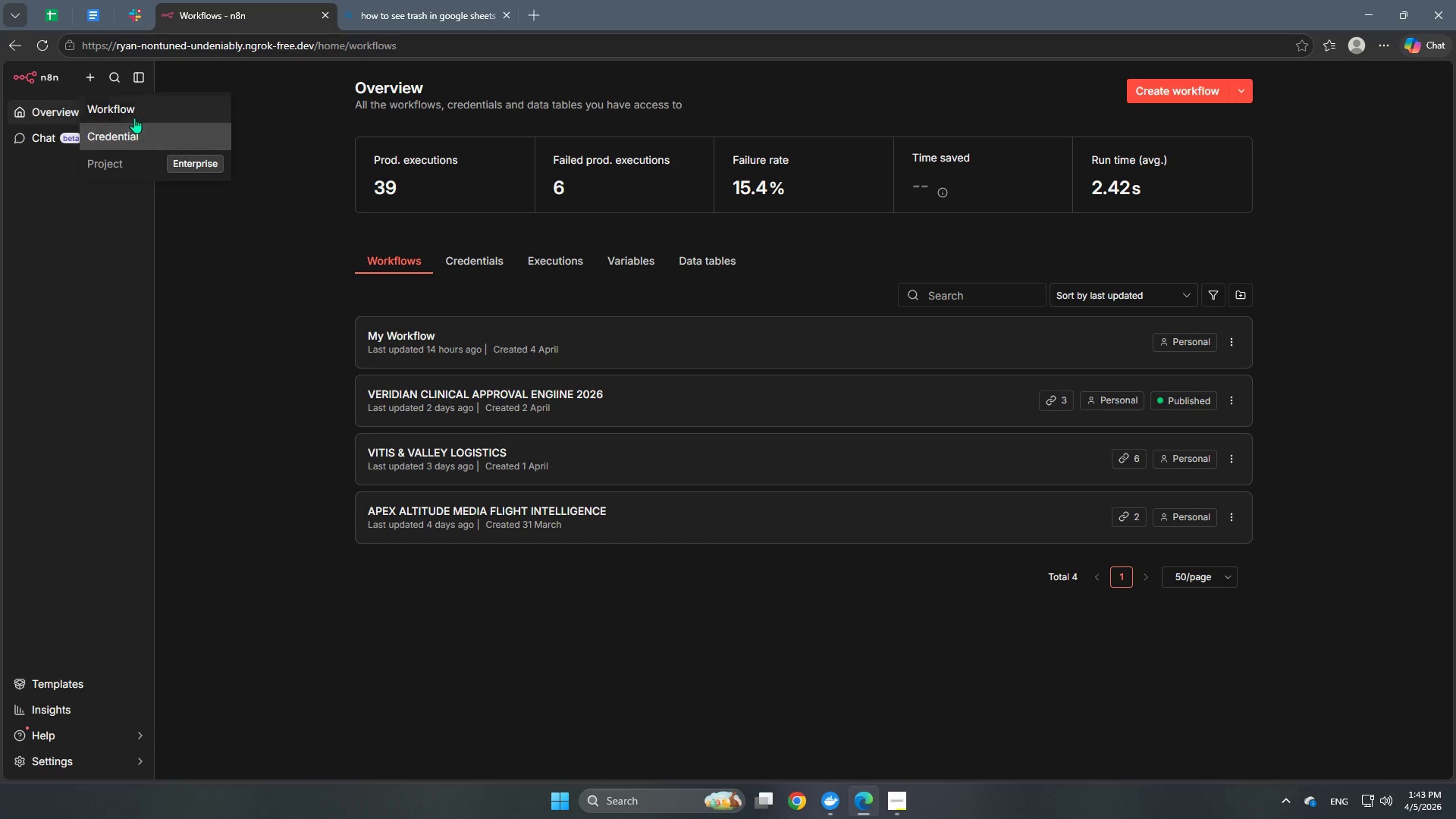 
left_click([135, 111])
 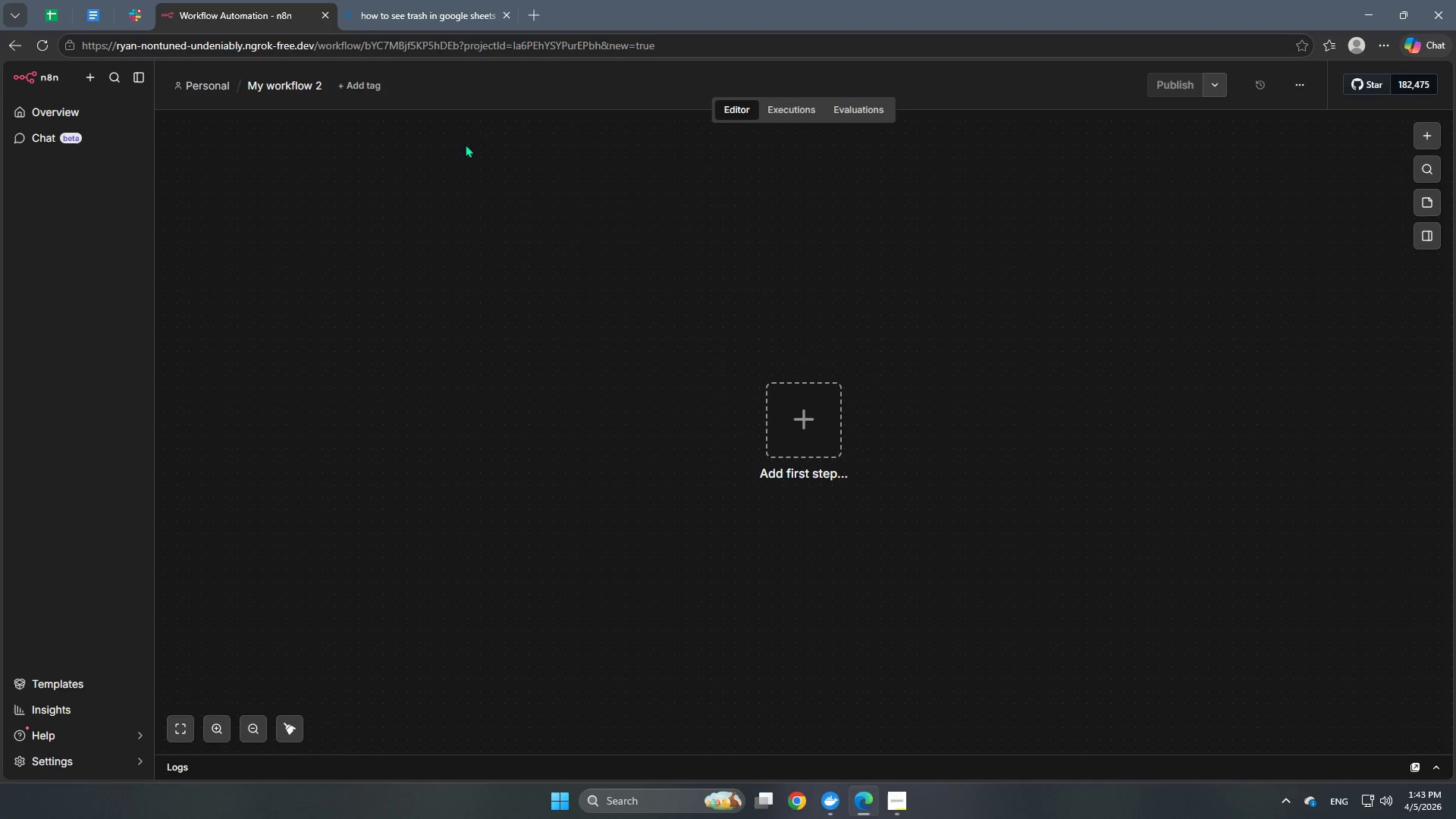 
left_click([296, 89])
 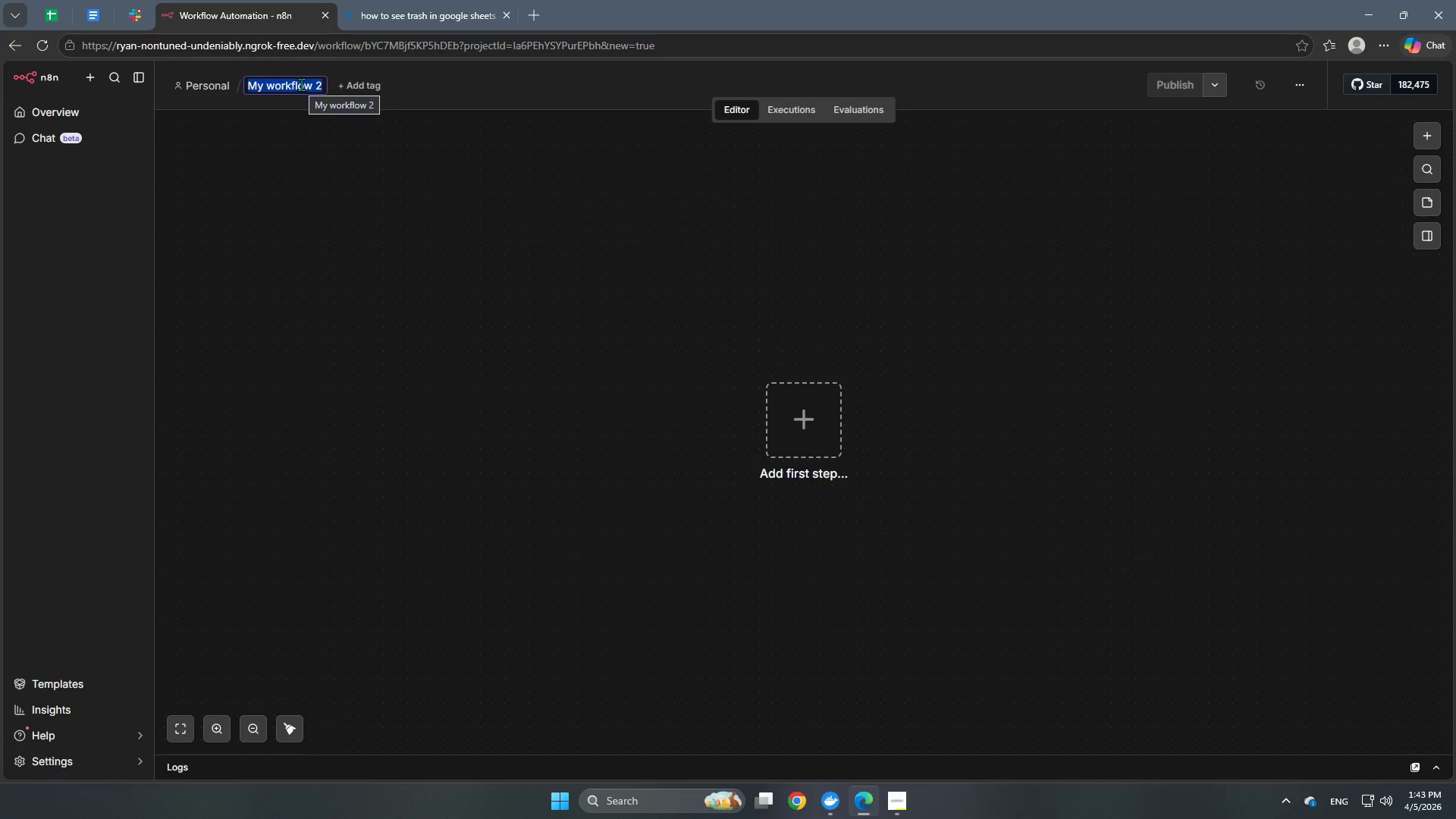 
type(WILDWOOD )
 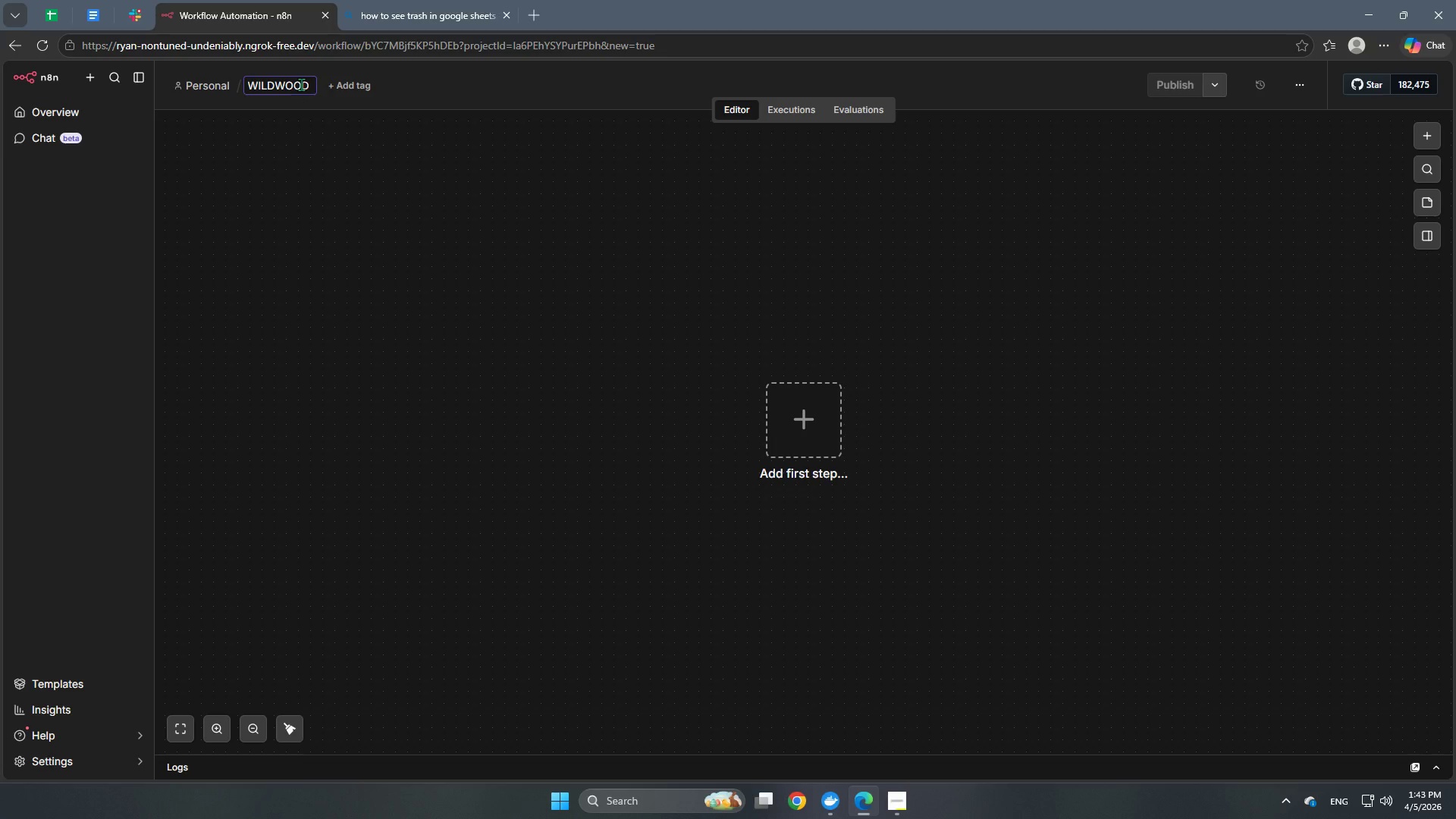 
wait(5.09)
 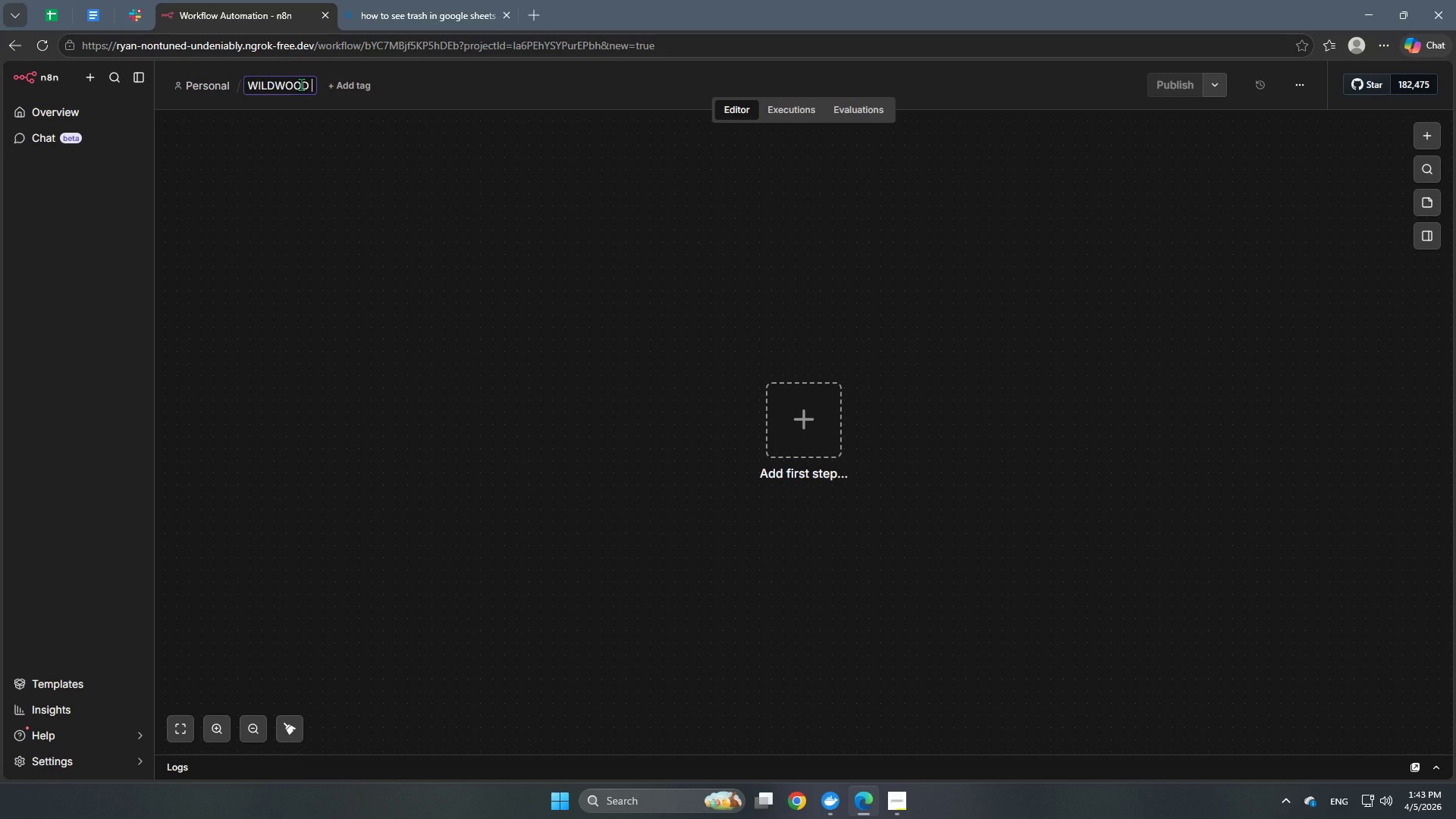 
type(WHISPERS LEDGER MACHINE)
 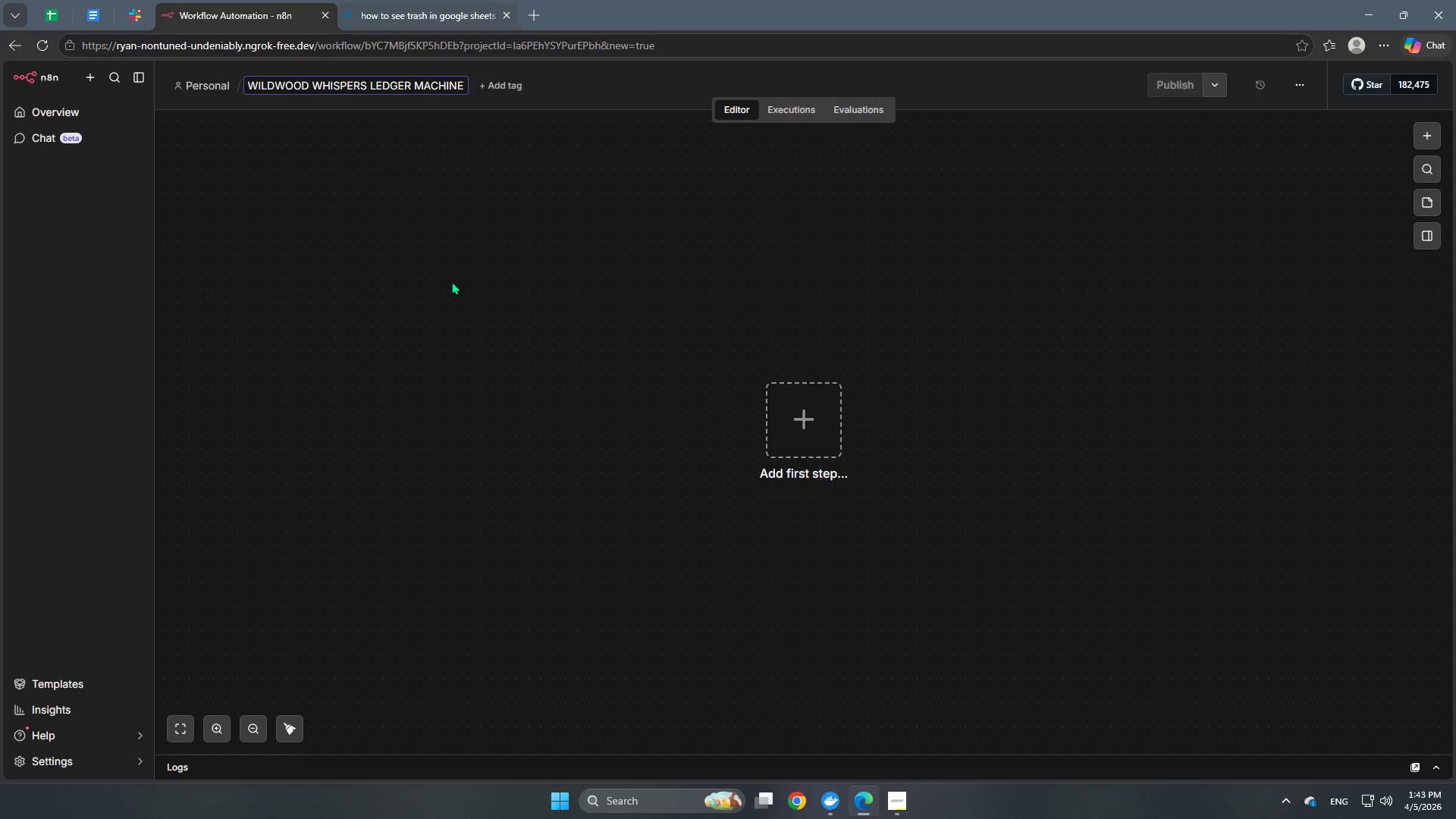 
left_click([480, 300])
 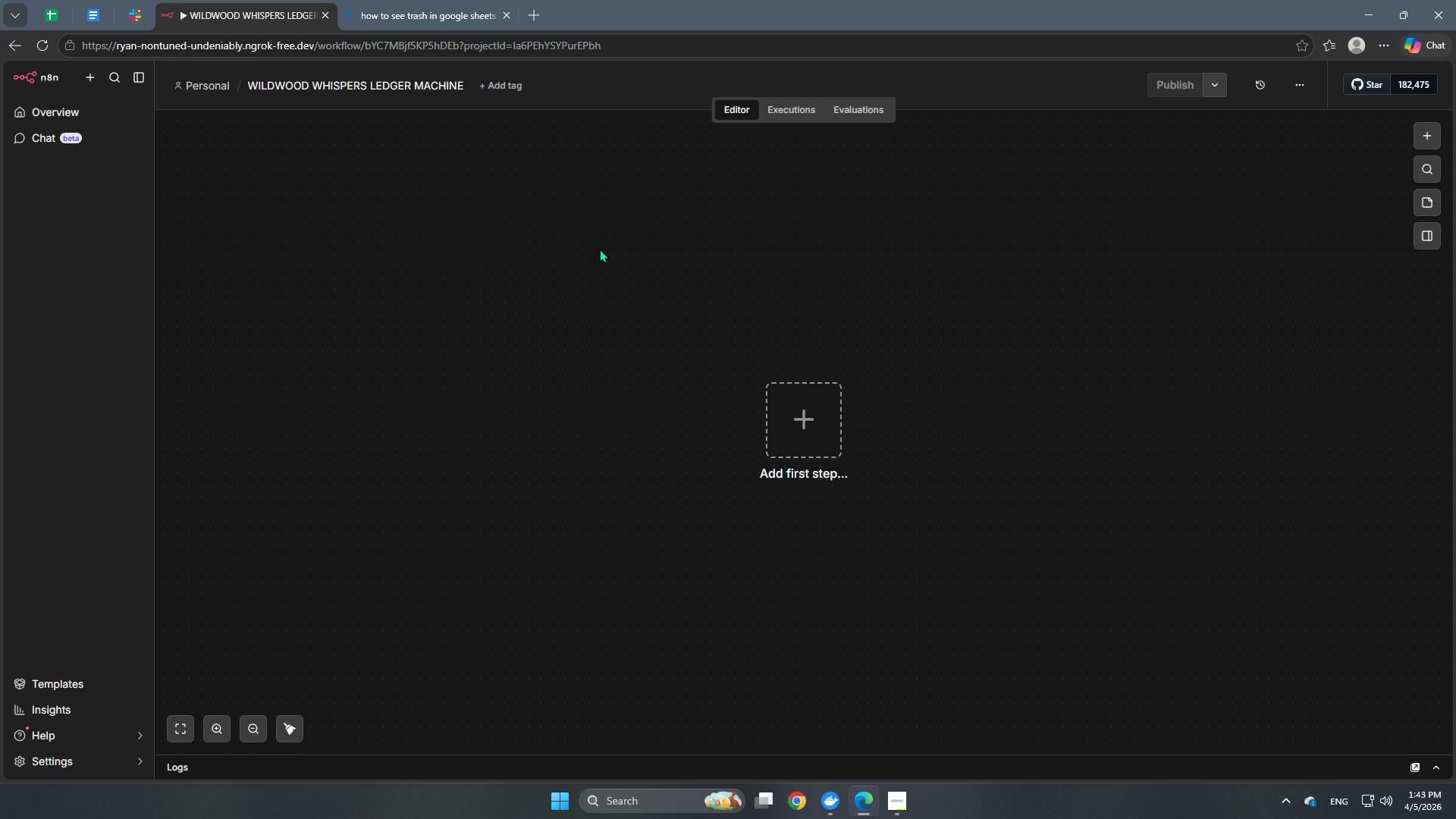 
wait(21.05)
 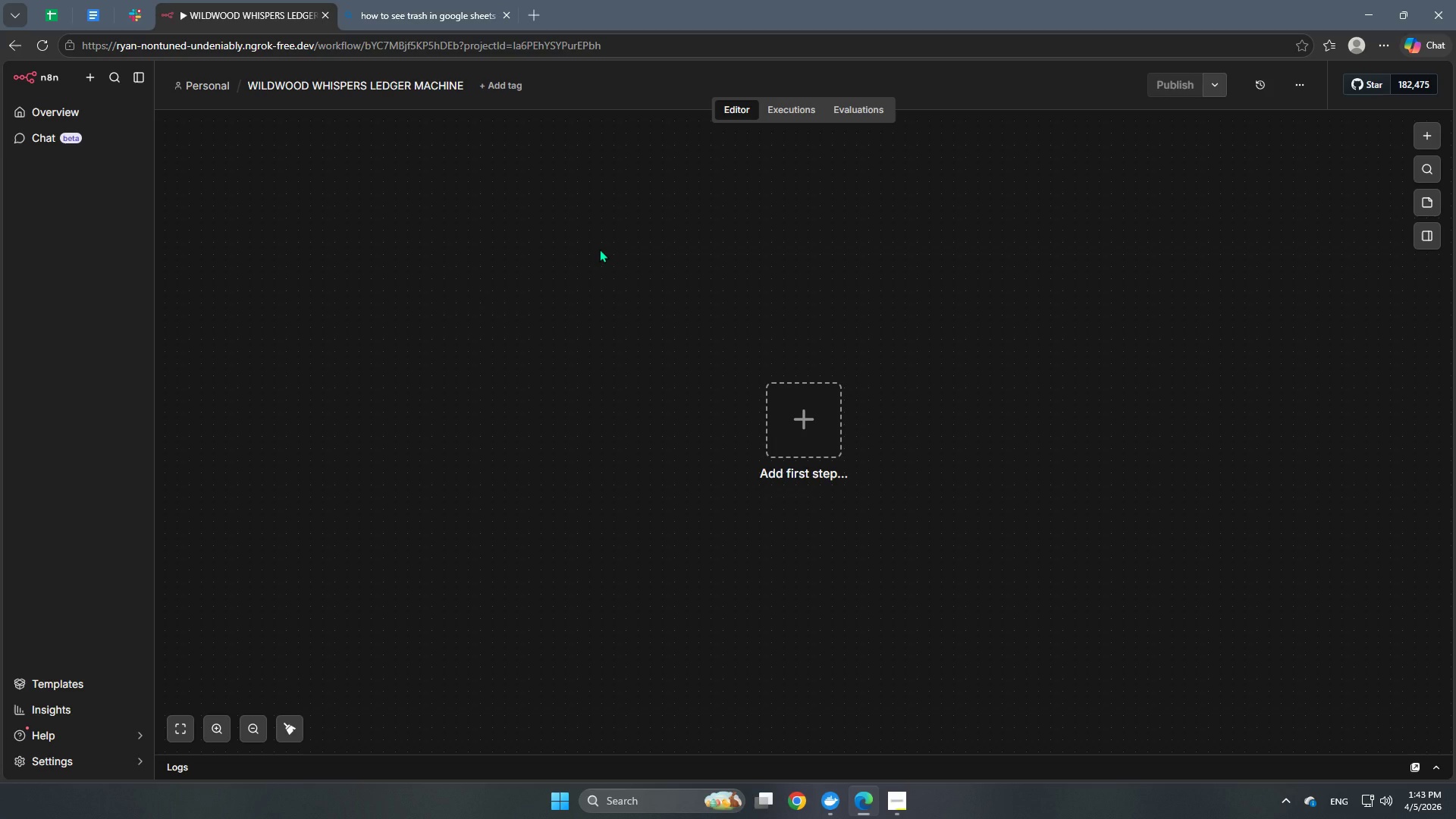 
left_click([817, 443])
 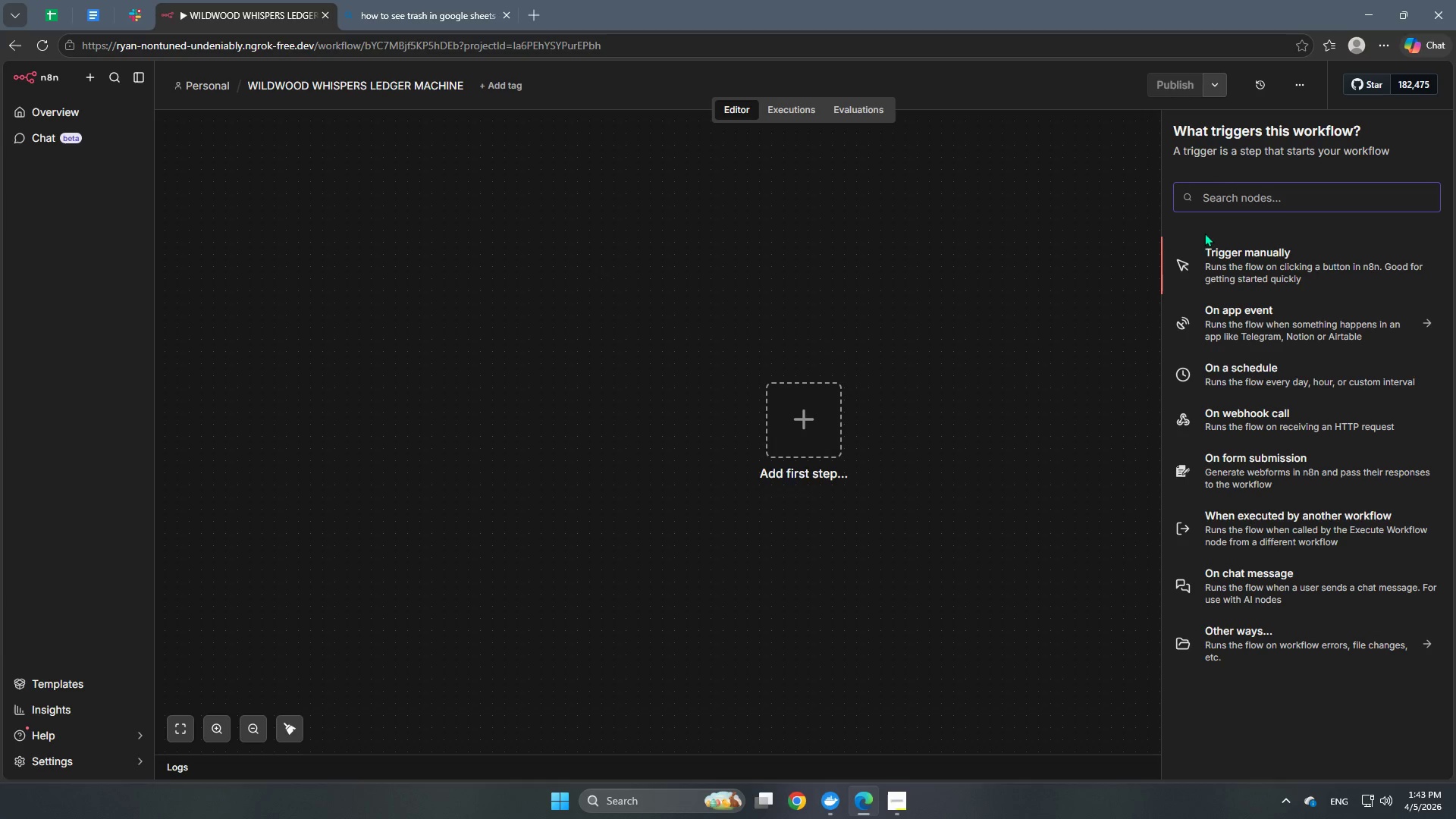 
type(SC)
 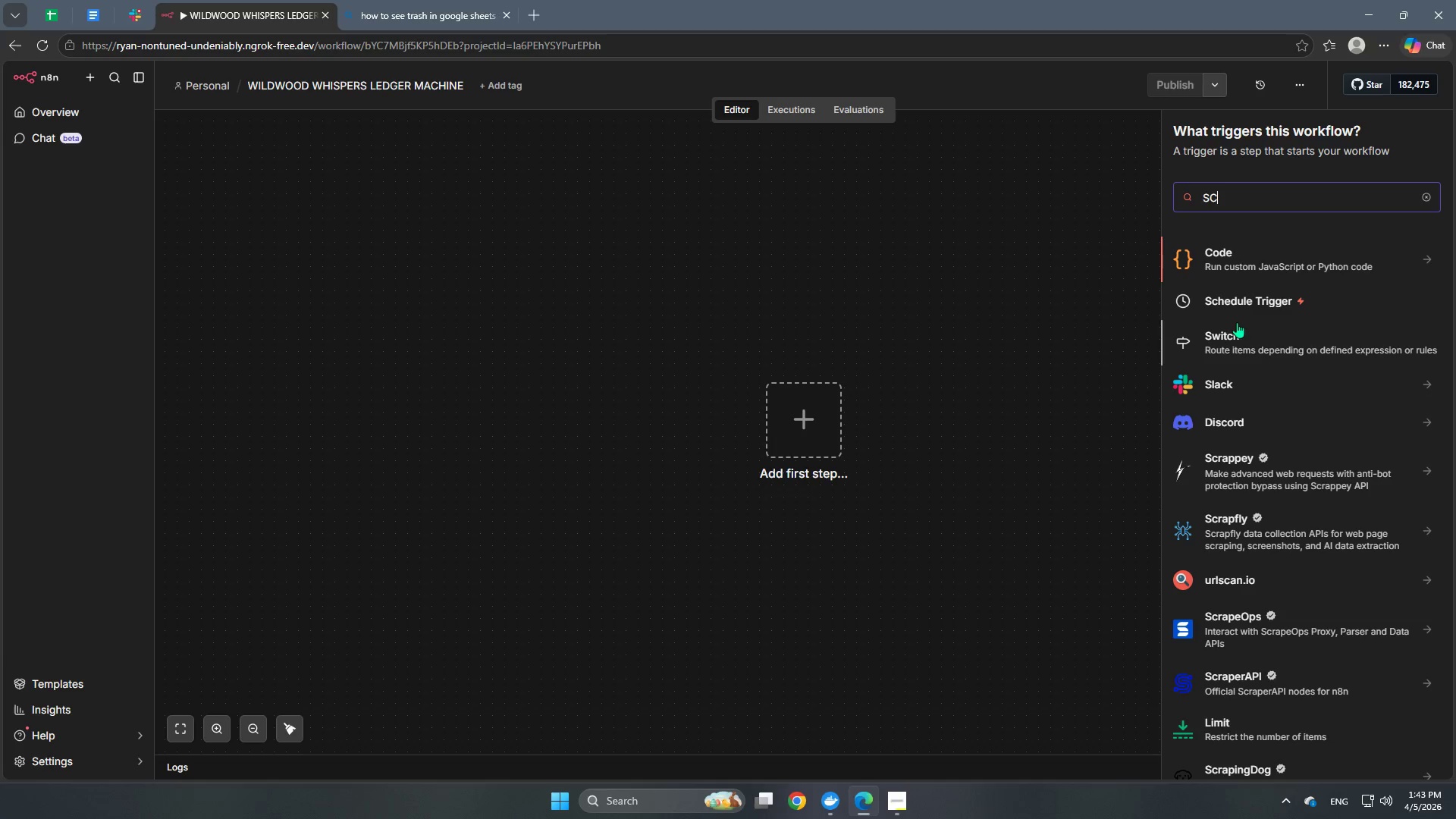 
left_click([1241, 303])
 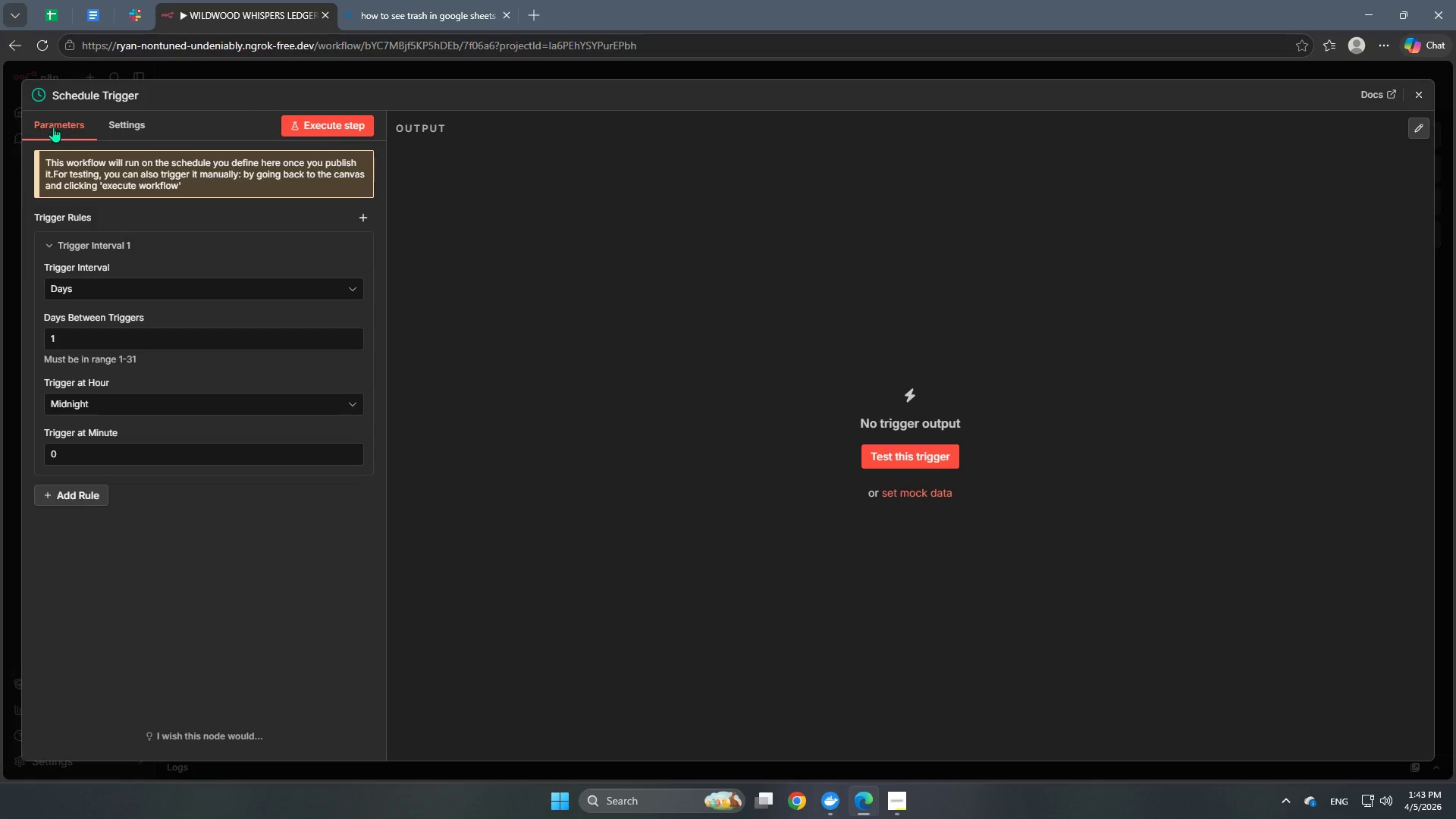 
left_click([91, 93])
 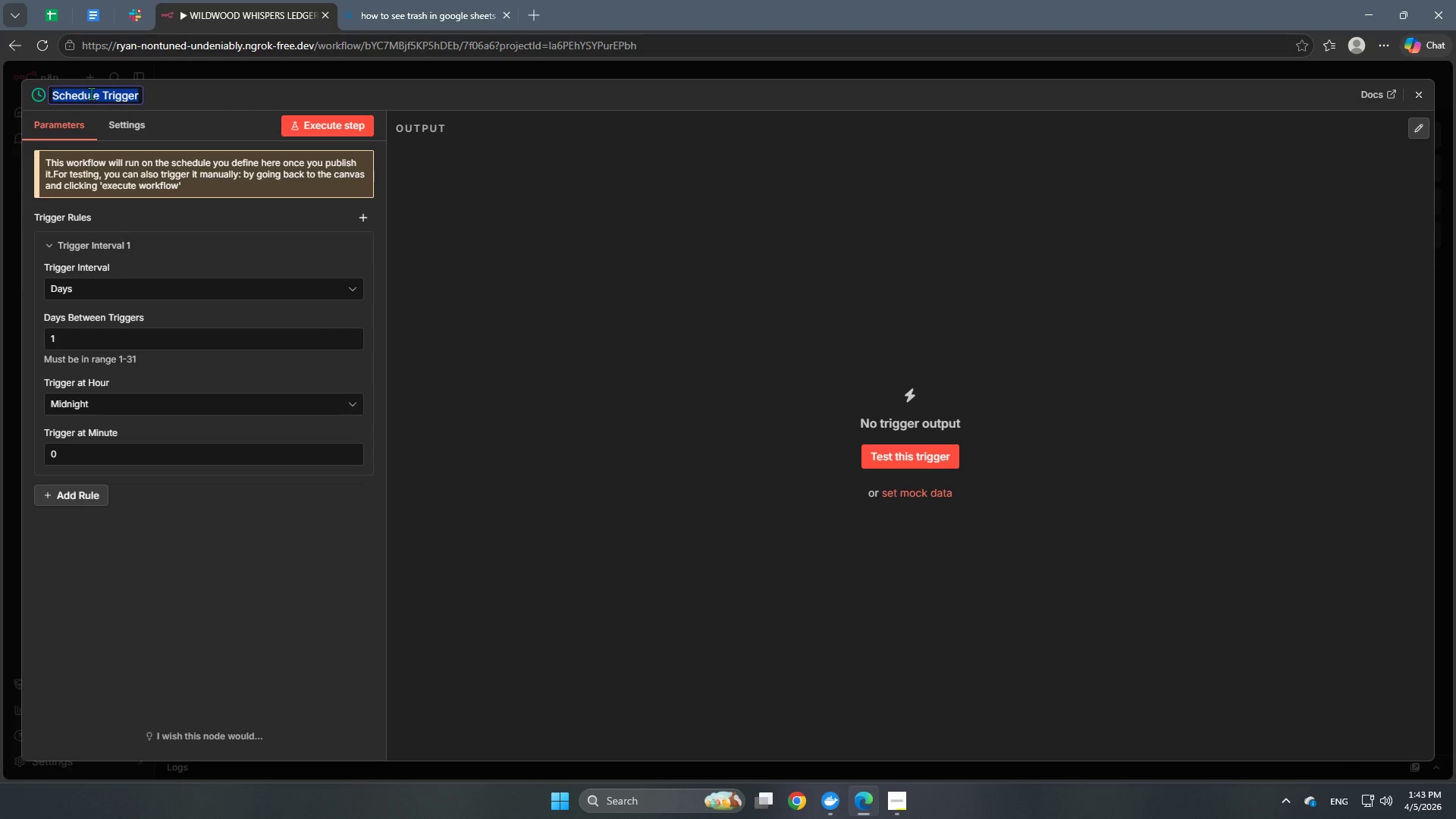 
type(Daily Con )
 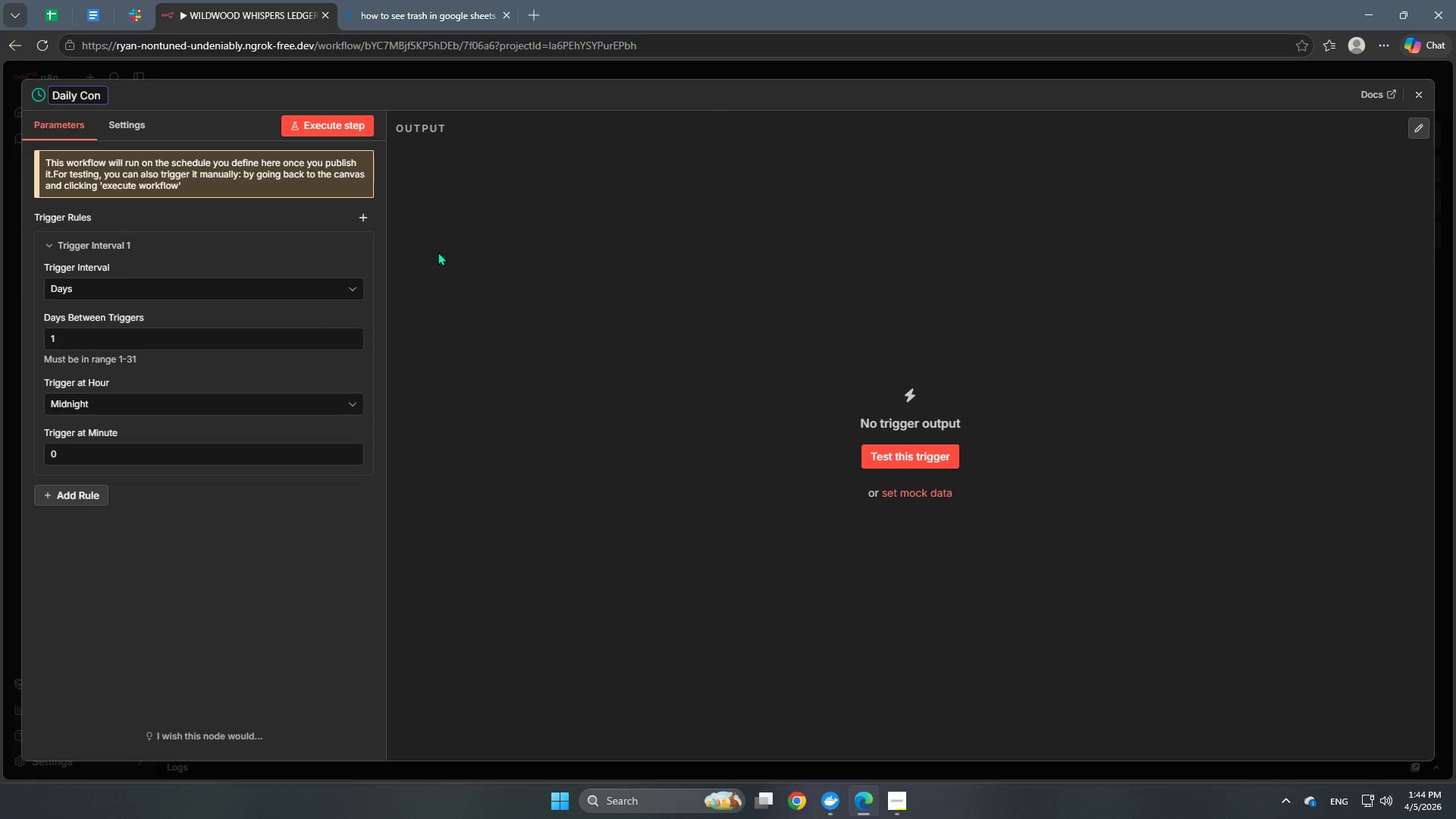 
key(Backspace)
type(cierge)
 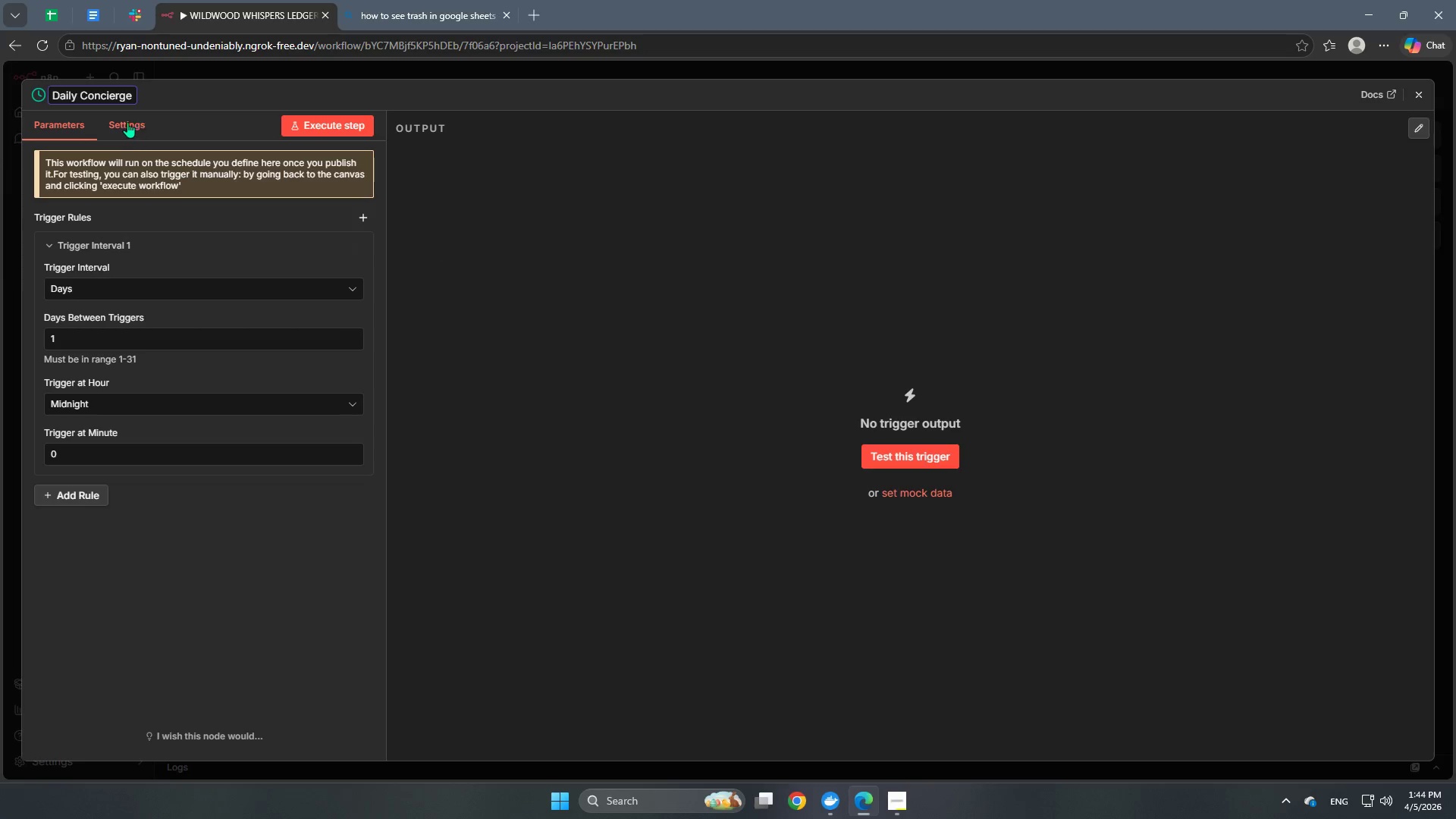 
left_click([256, 592])
 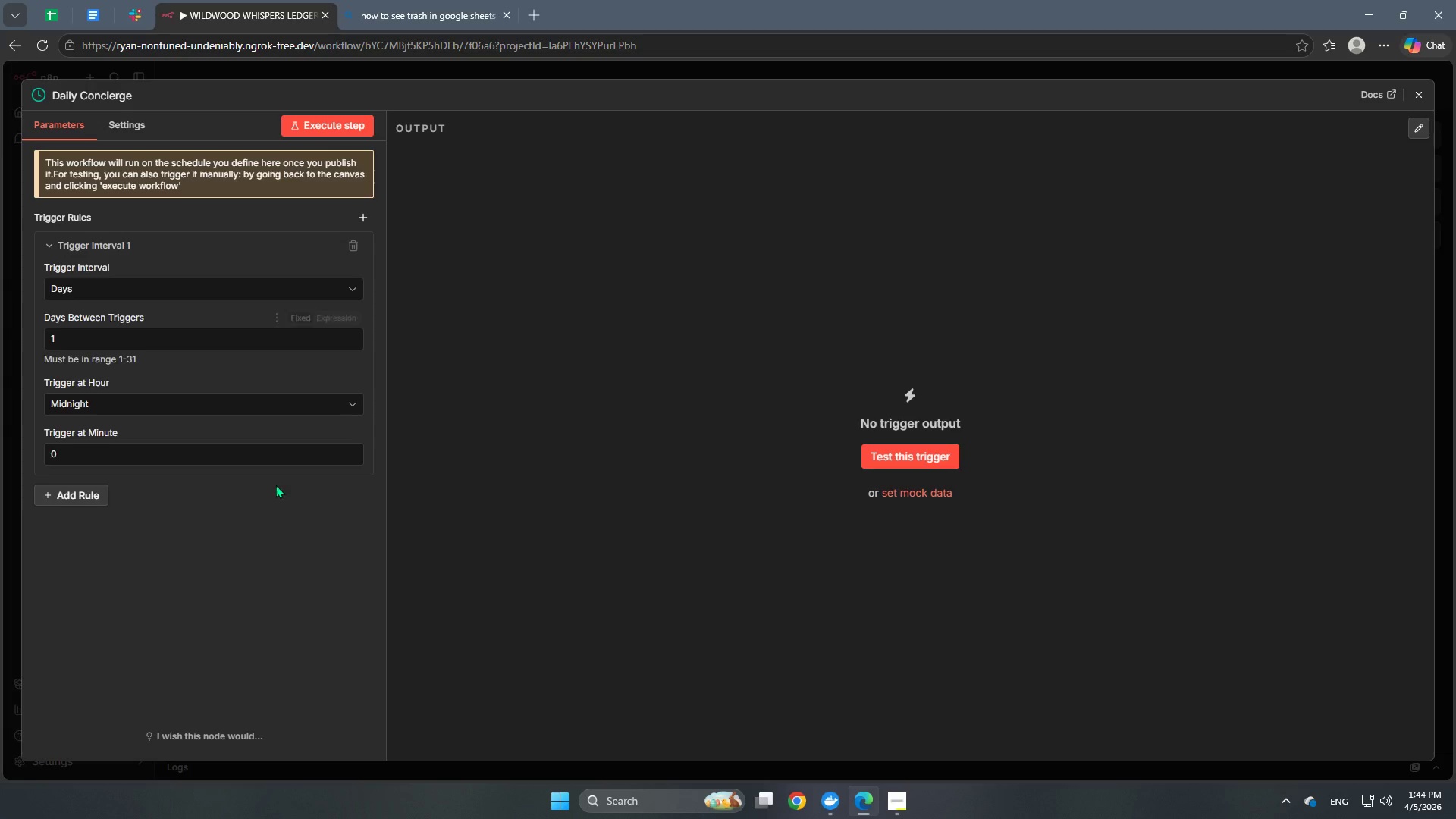 
wait(28.55)
 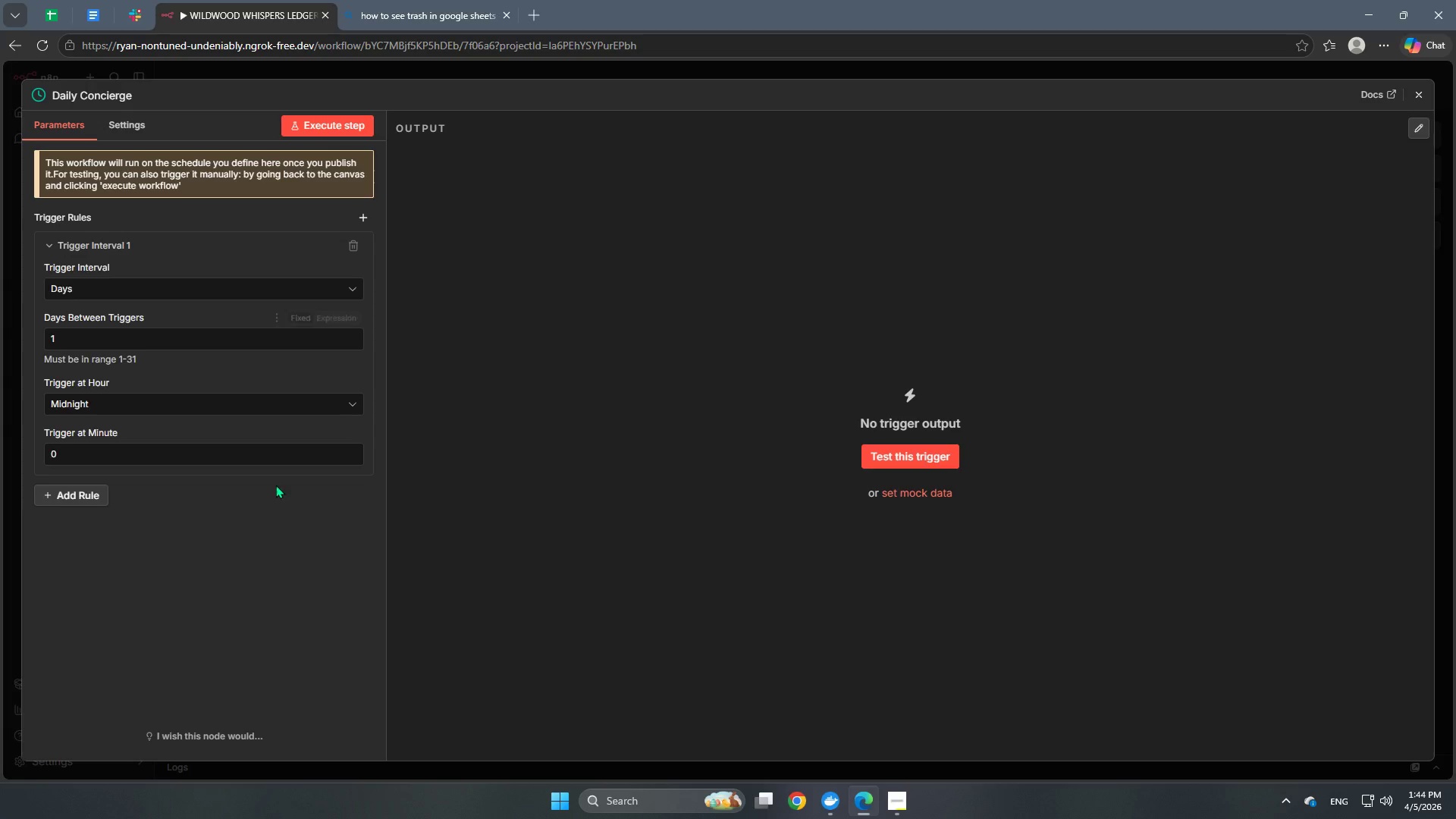 
left_click([112, 121])
 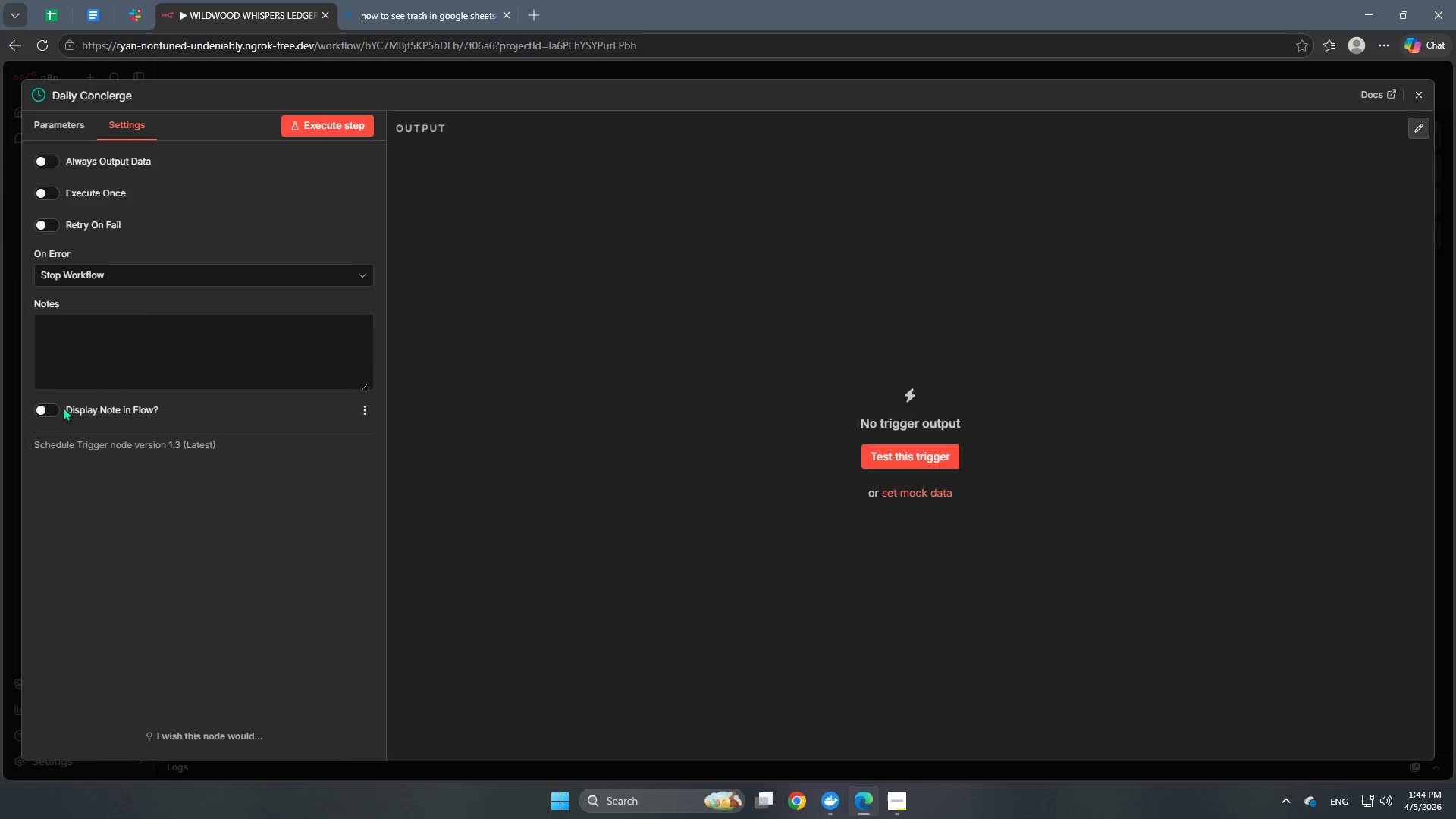 
left_click([52, 398])
 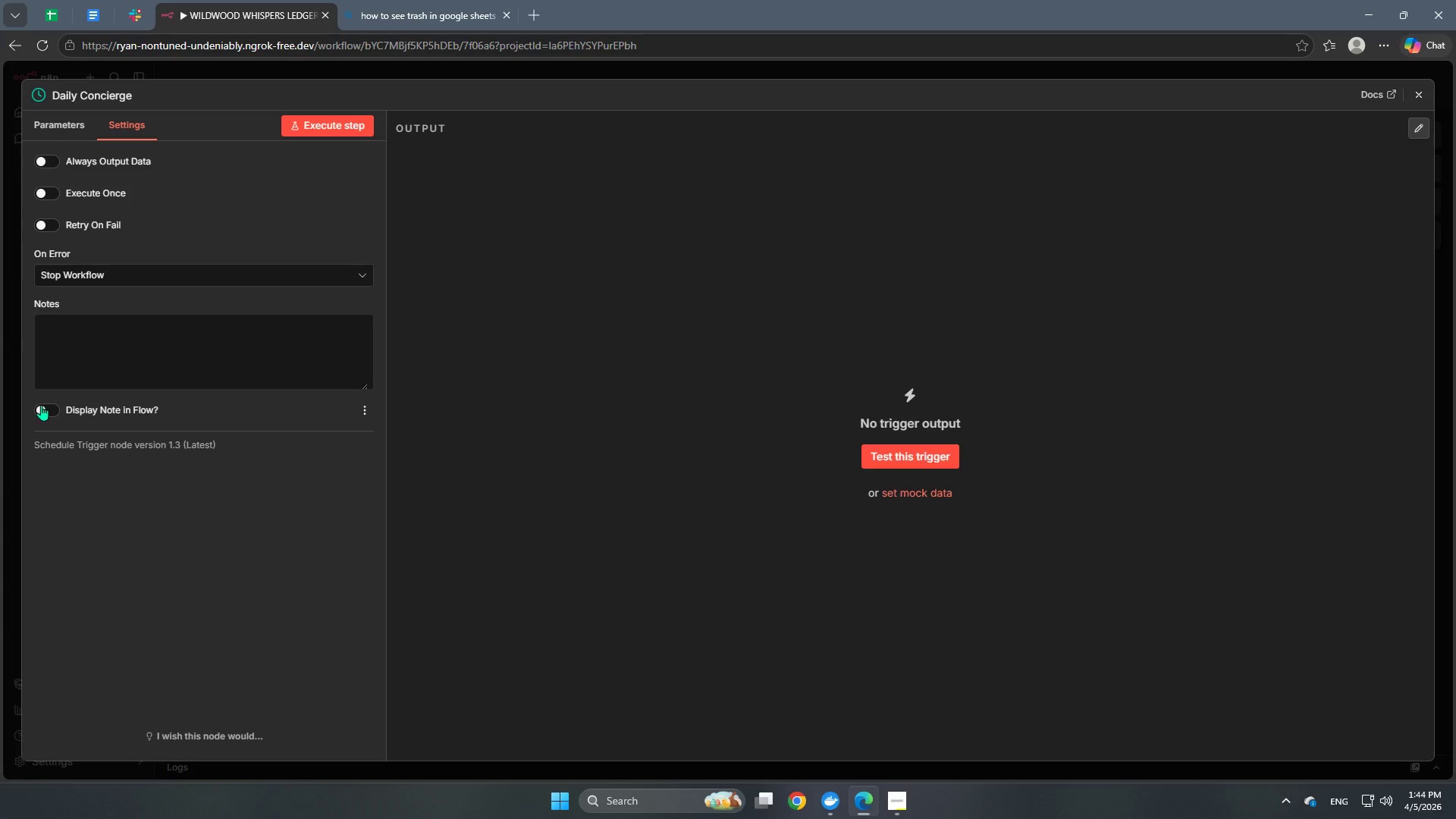 
left_click([36, 401])
 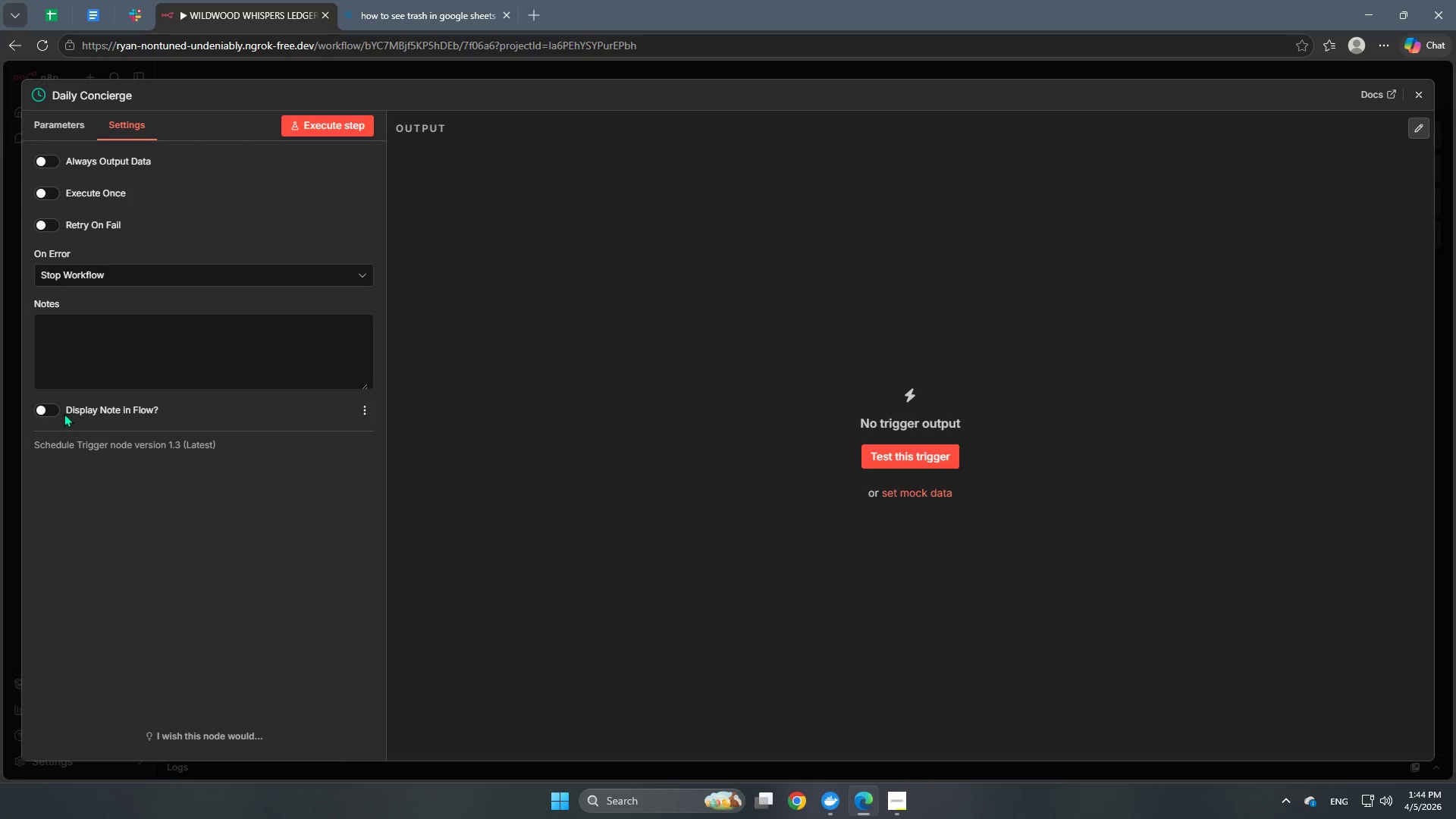 
left_click([40, 408])
 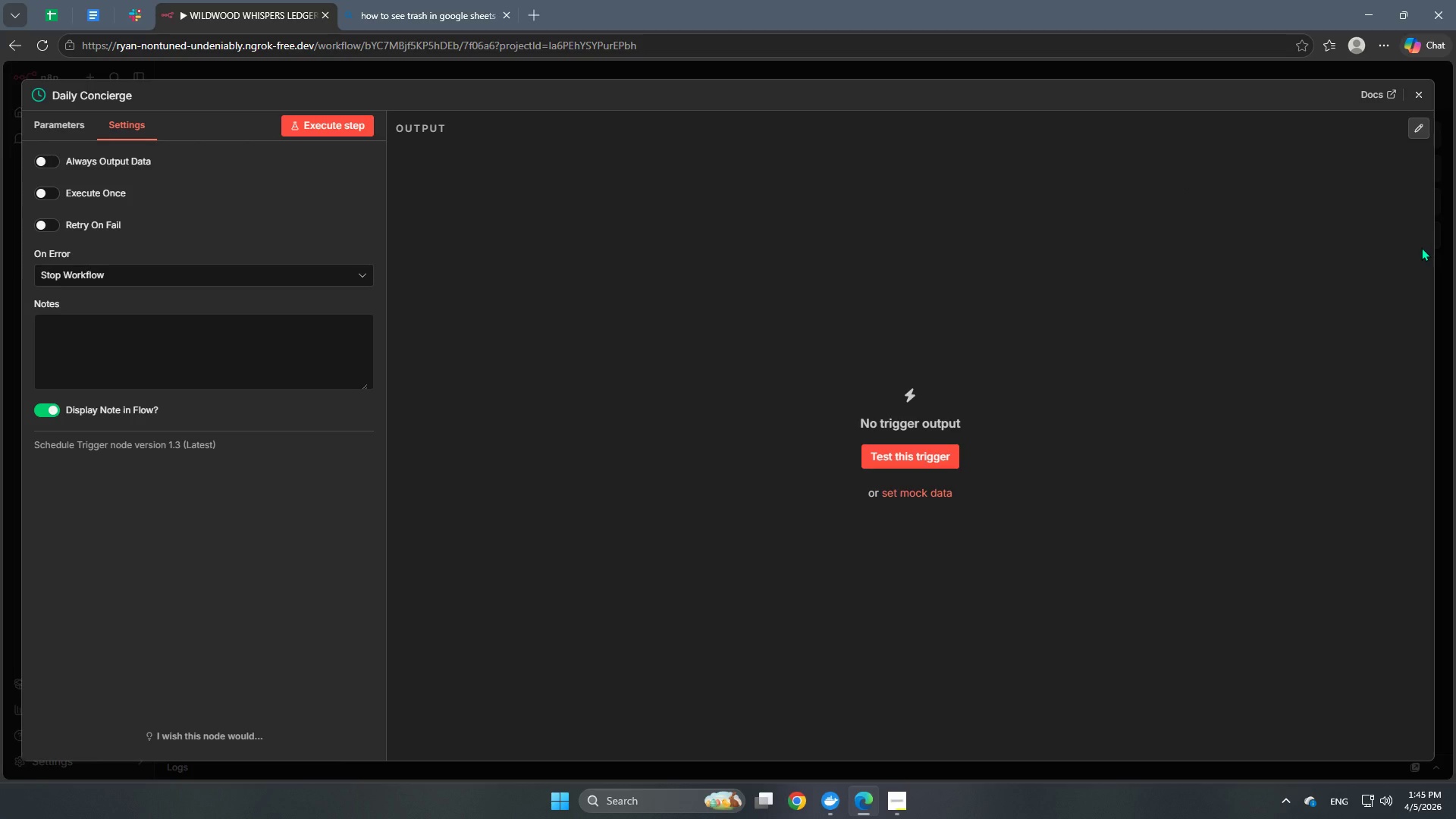 
wait(36.81)
 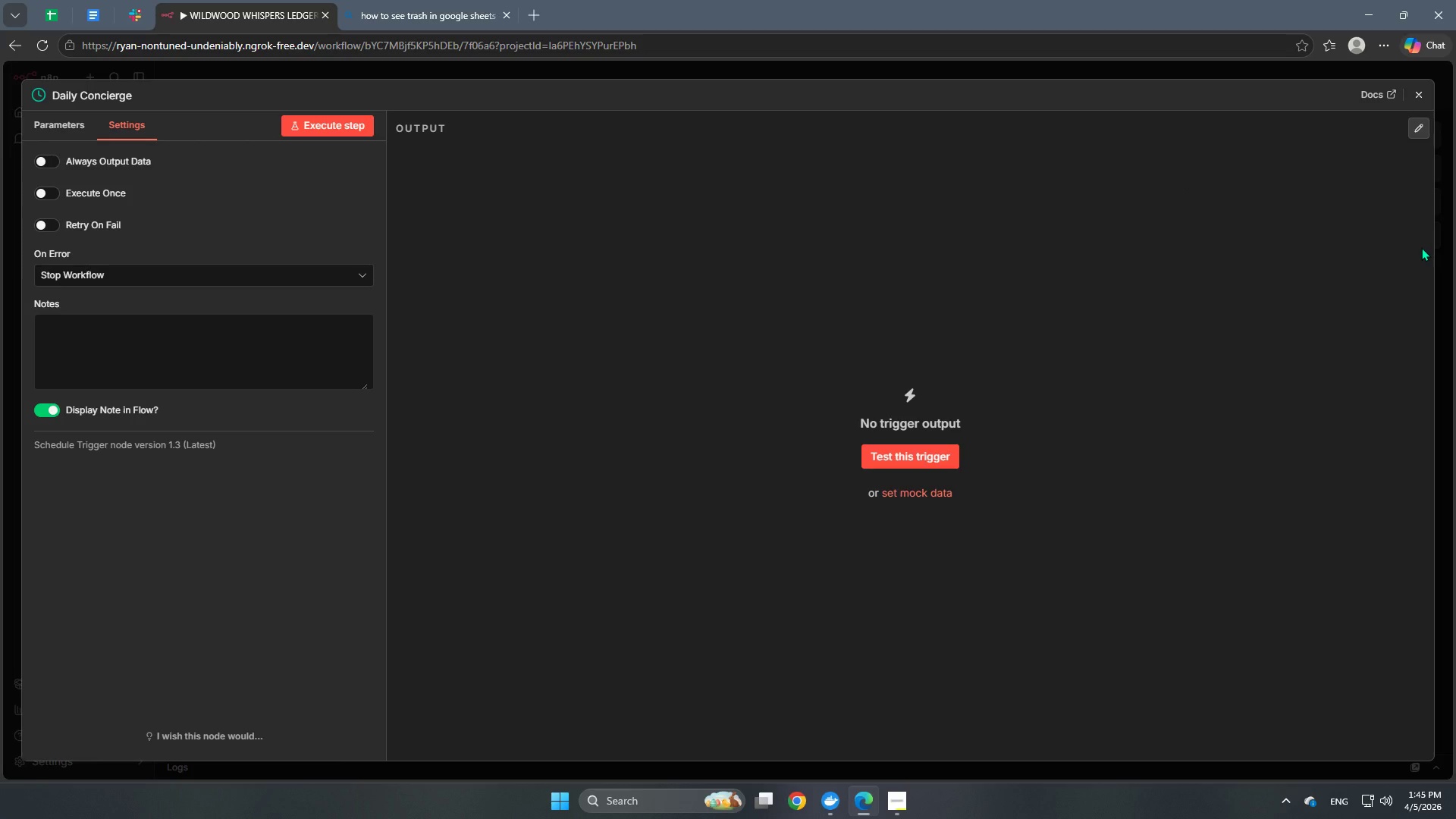 
left_click([60, 348])
 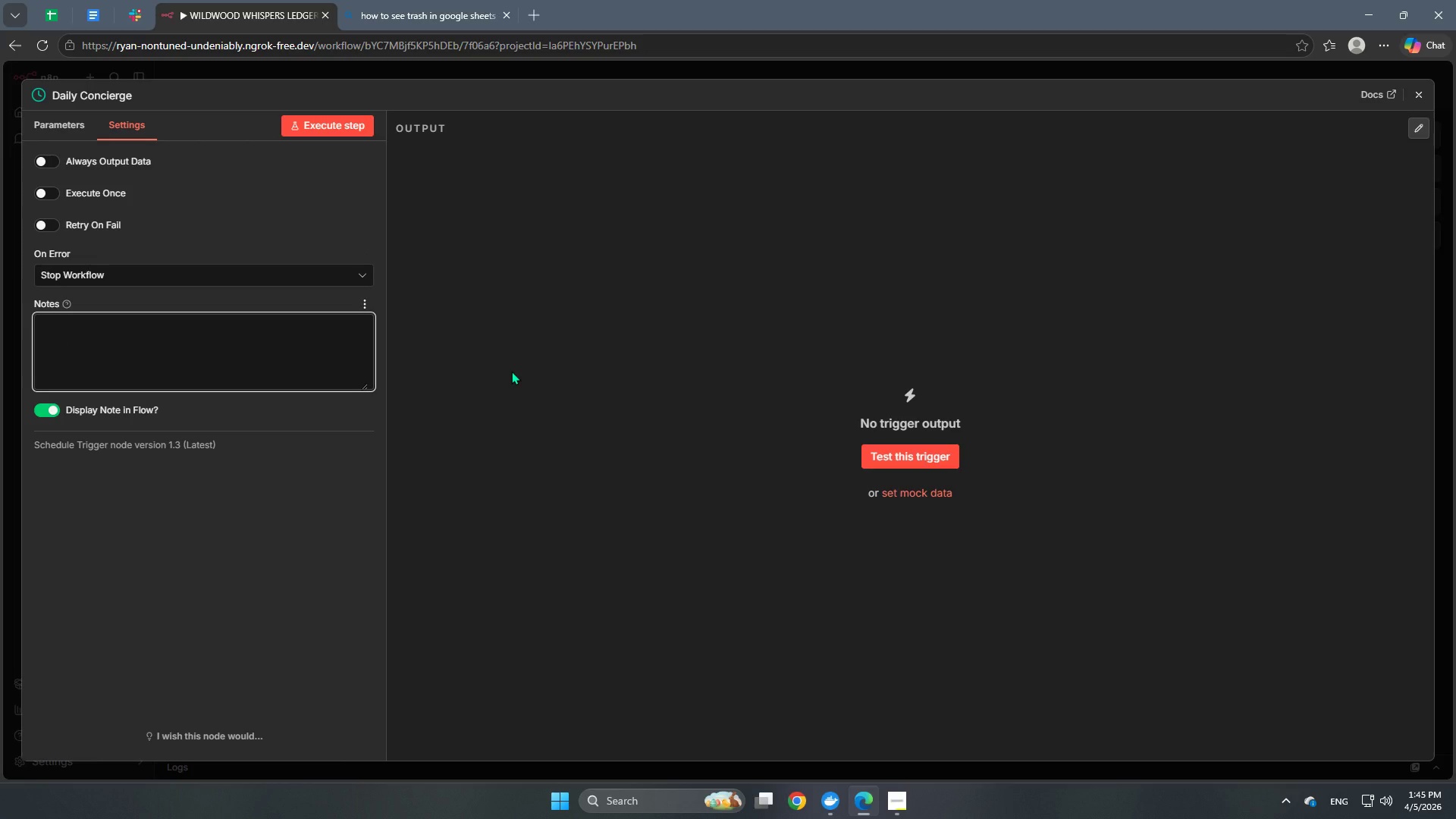 
wait(8.72)
 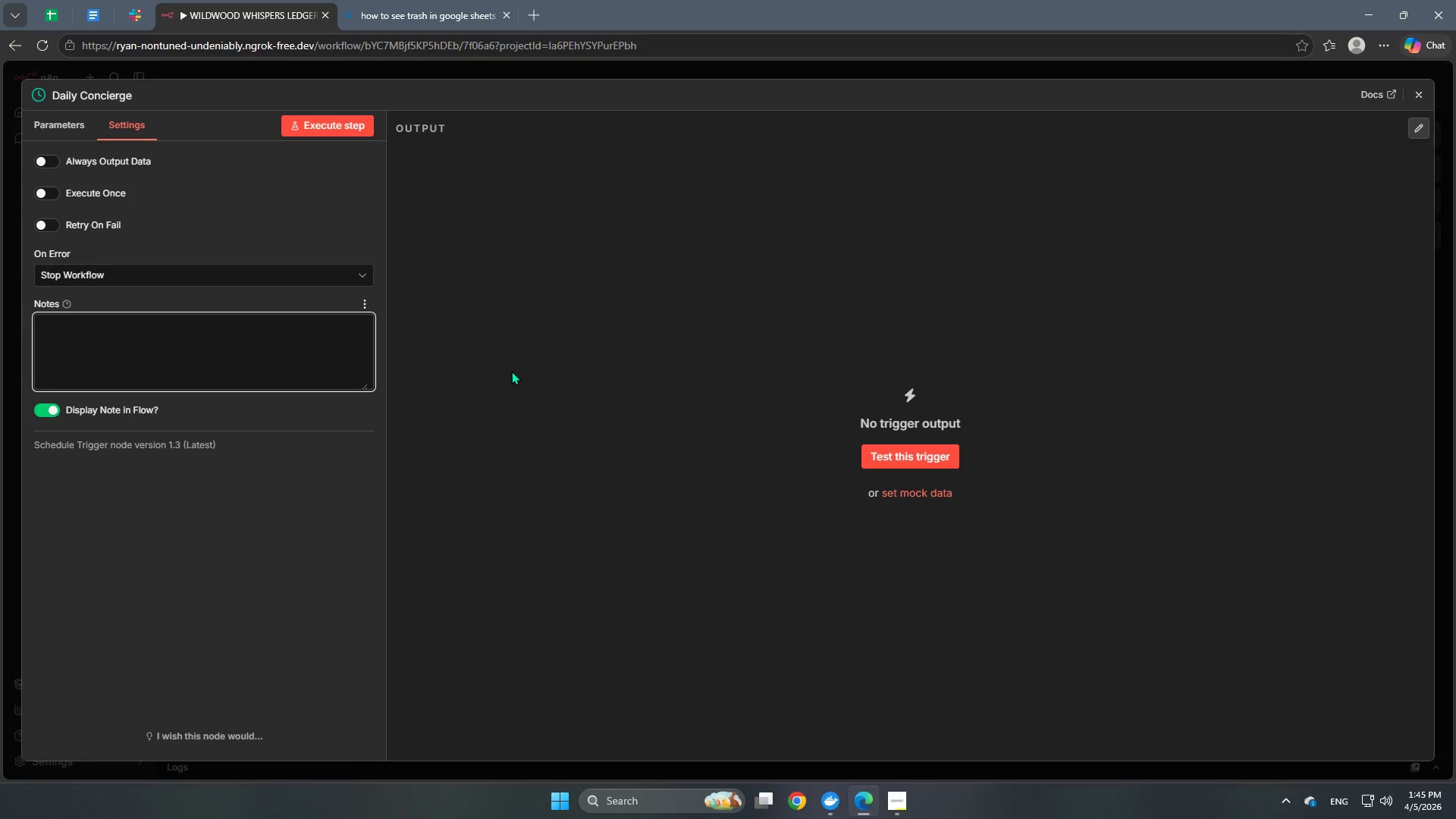 
left_click([128, 364])
 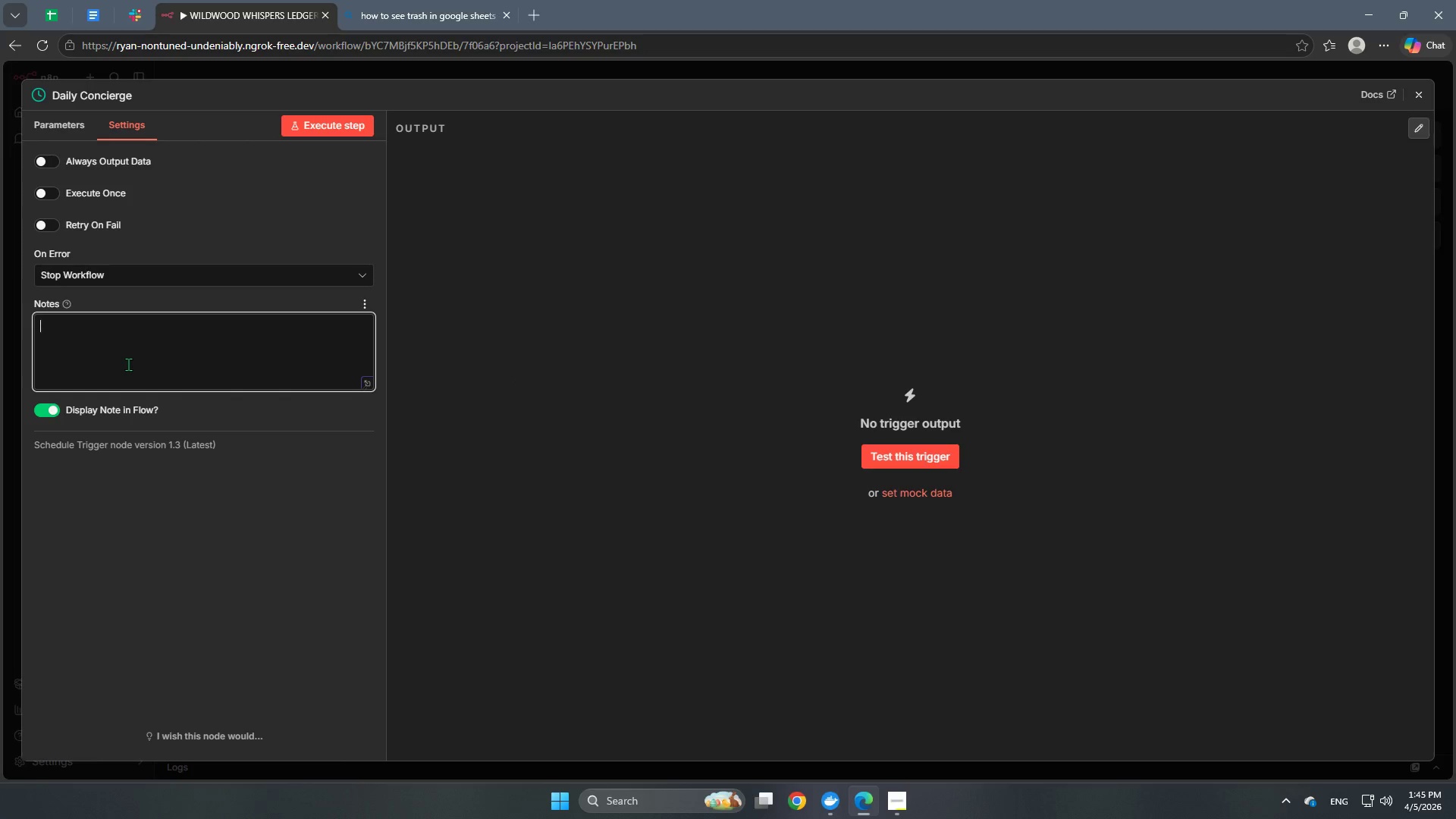 
type(This is the starting poii)
key(Backspace)
type(nt of this project. It resp)
key(Backspace)
key(Backspace)
type(places the "Human Intervention" by waking the system up every day.)
 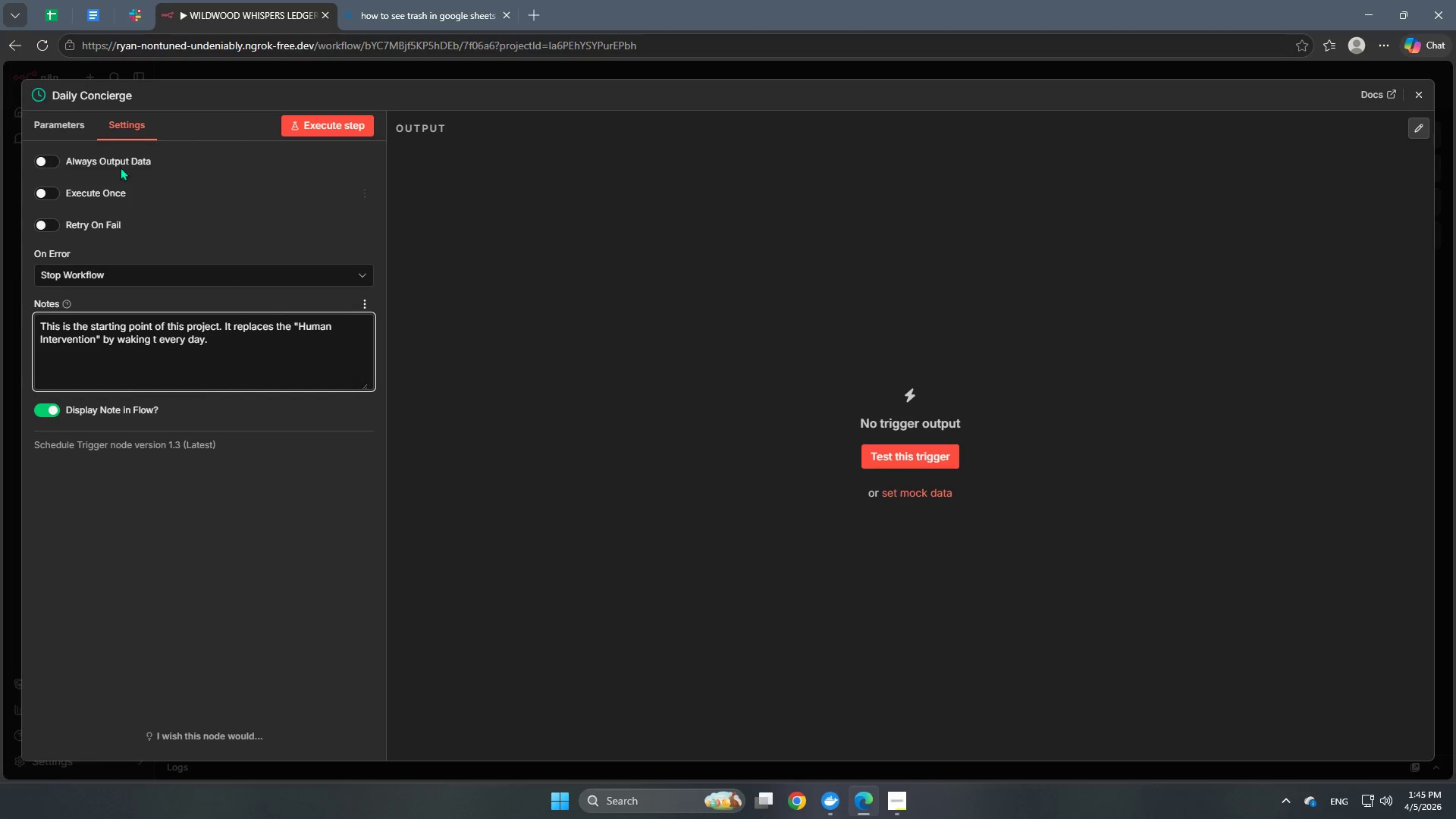 
left_click([58, 133])
 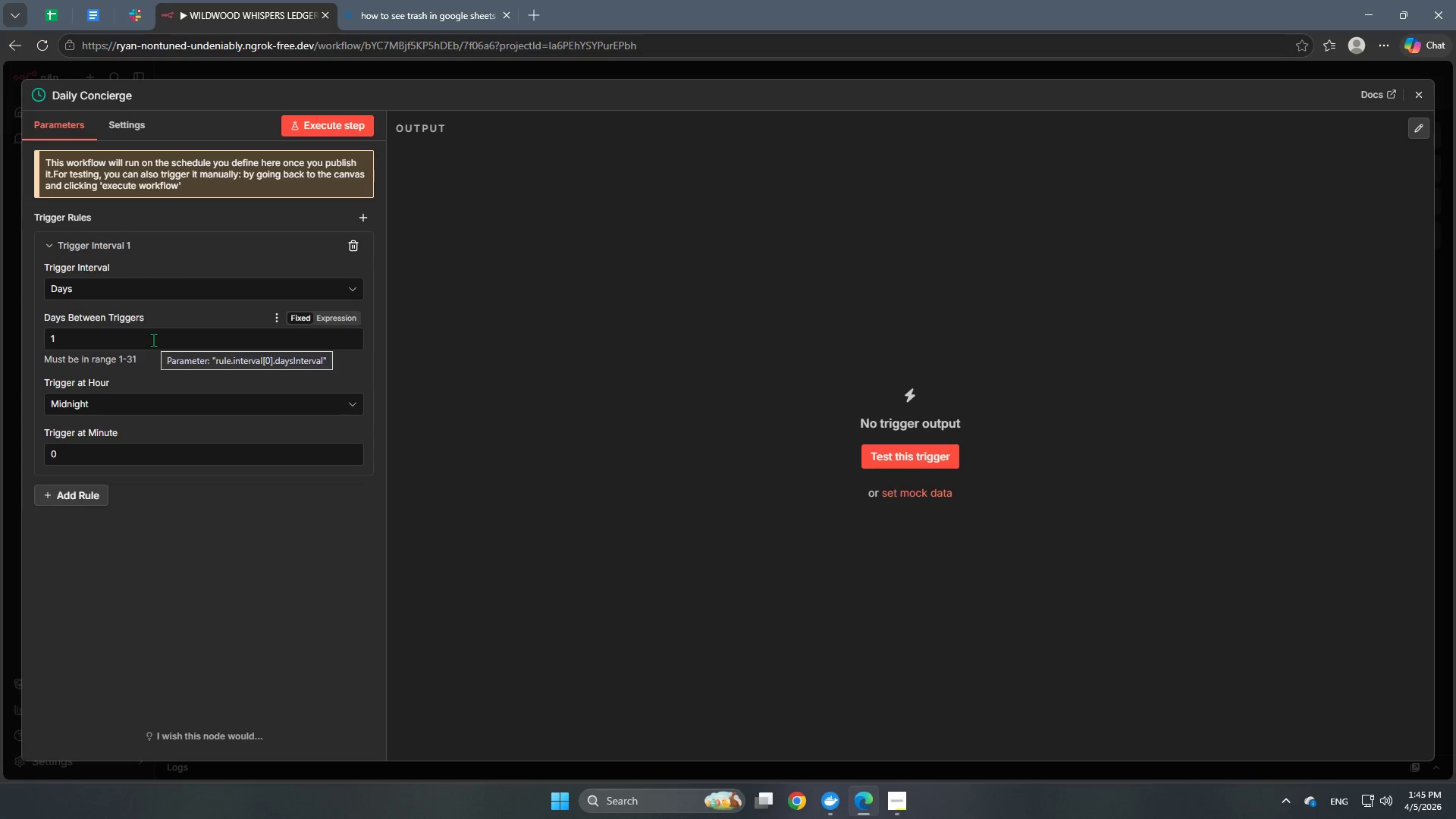 
left_click([153, 340])
 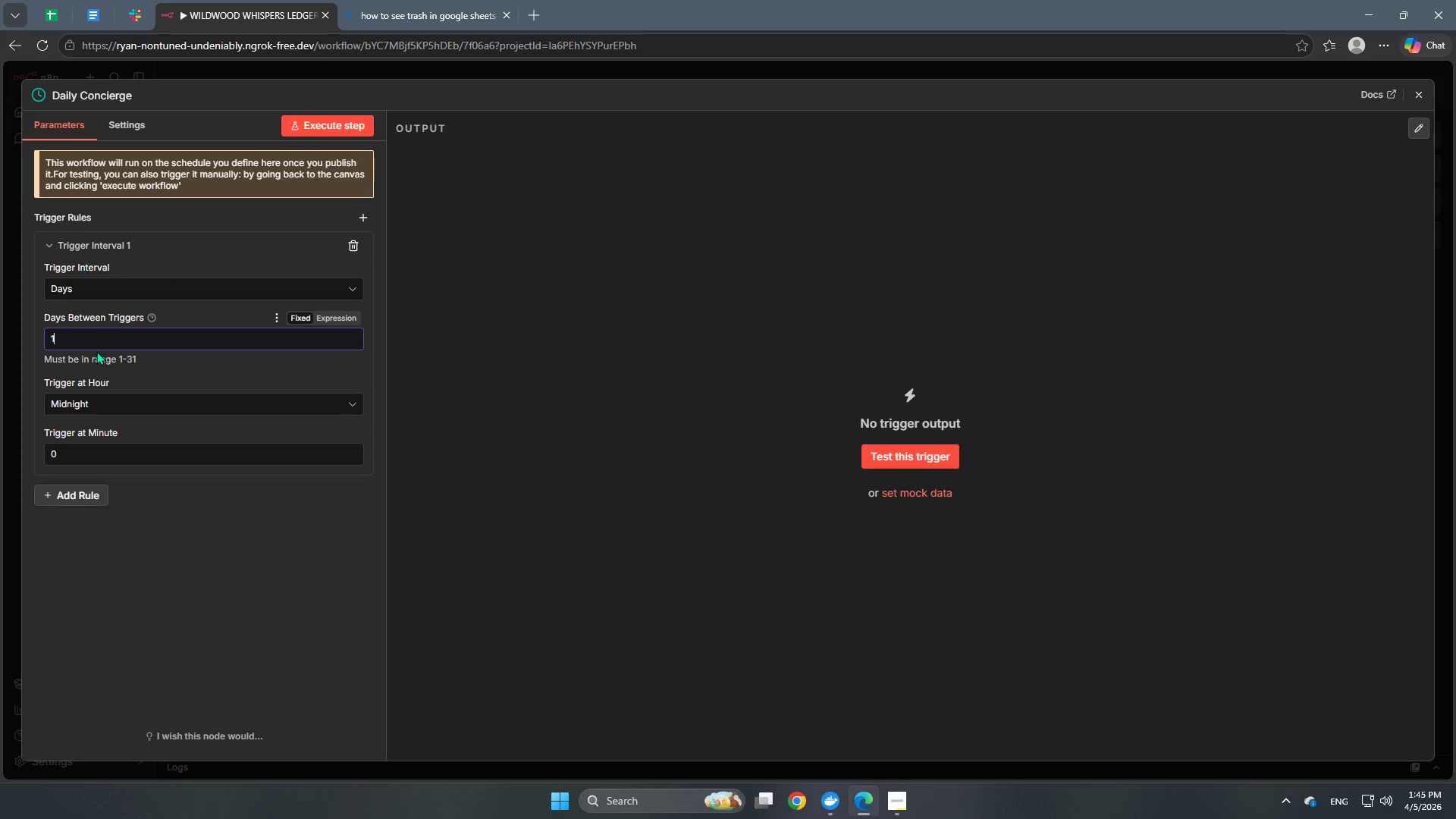 
left_click([155, 406])
 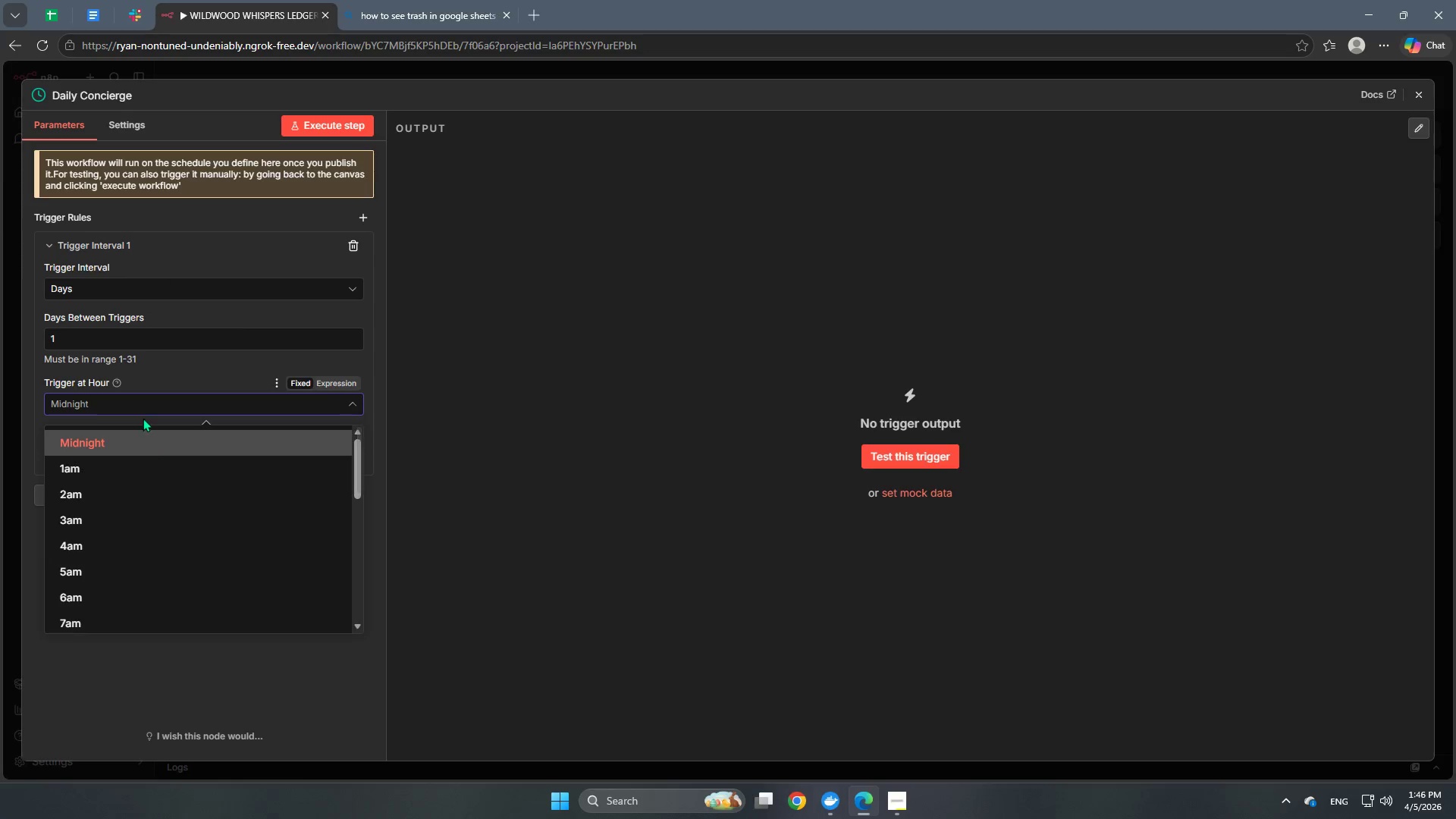 
scroll: coordinate [146, 575], scroll_direction: down, amount: 1.0
 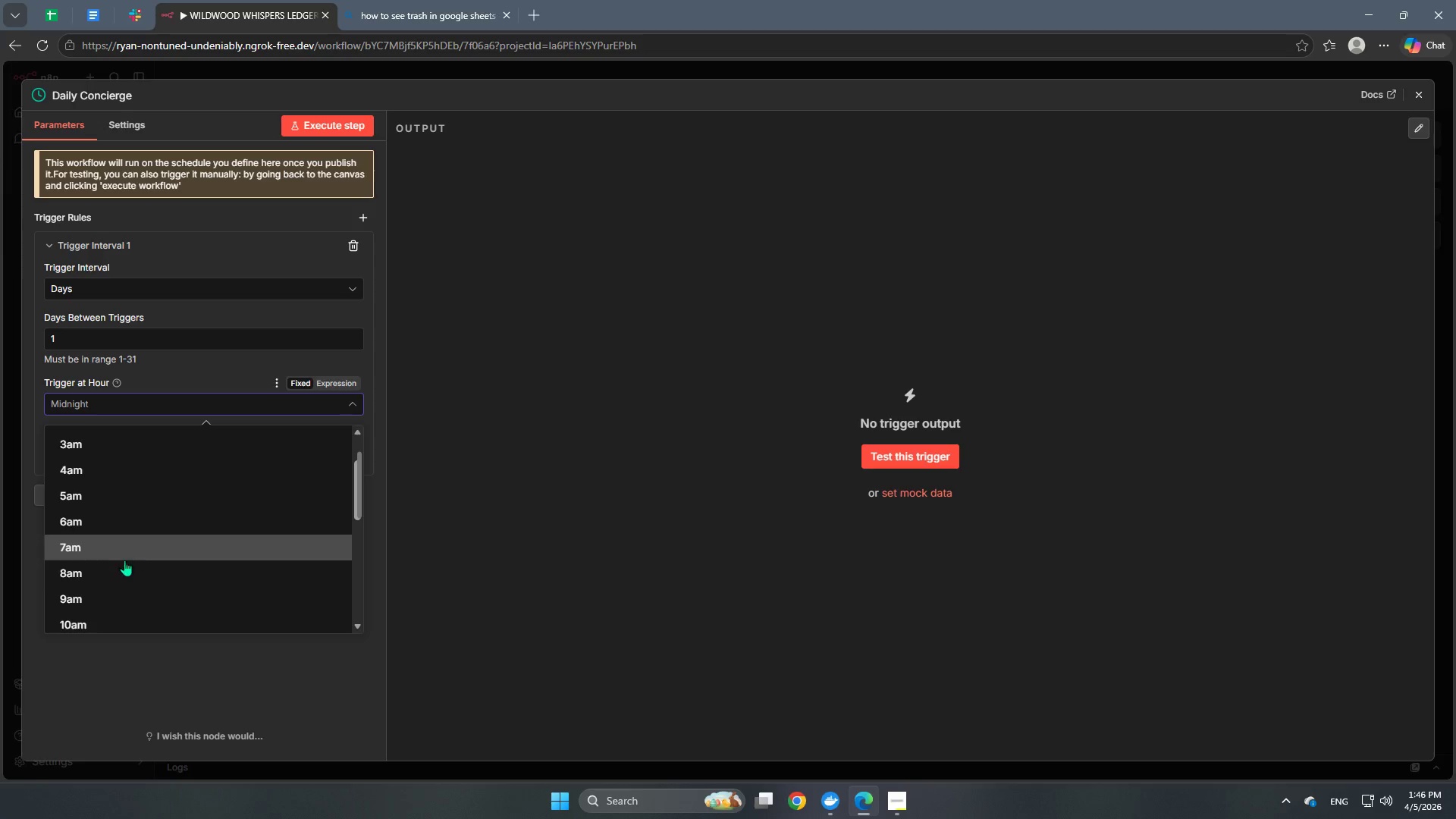 
left_click([118, 570])
 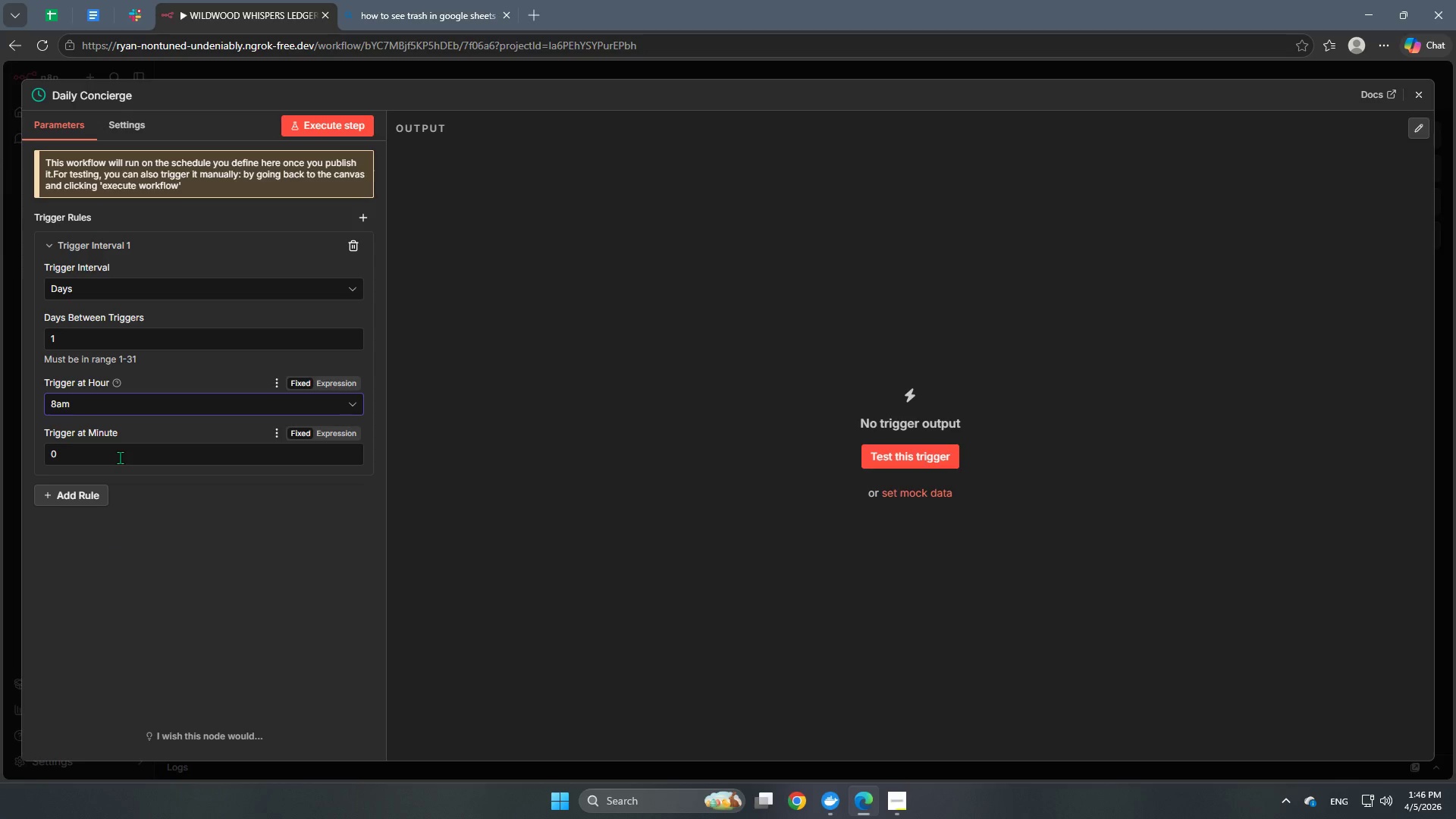 
left_click([120, 457])
 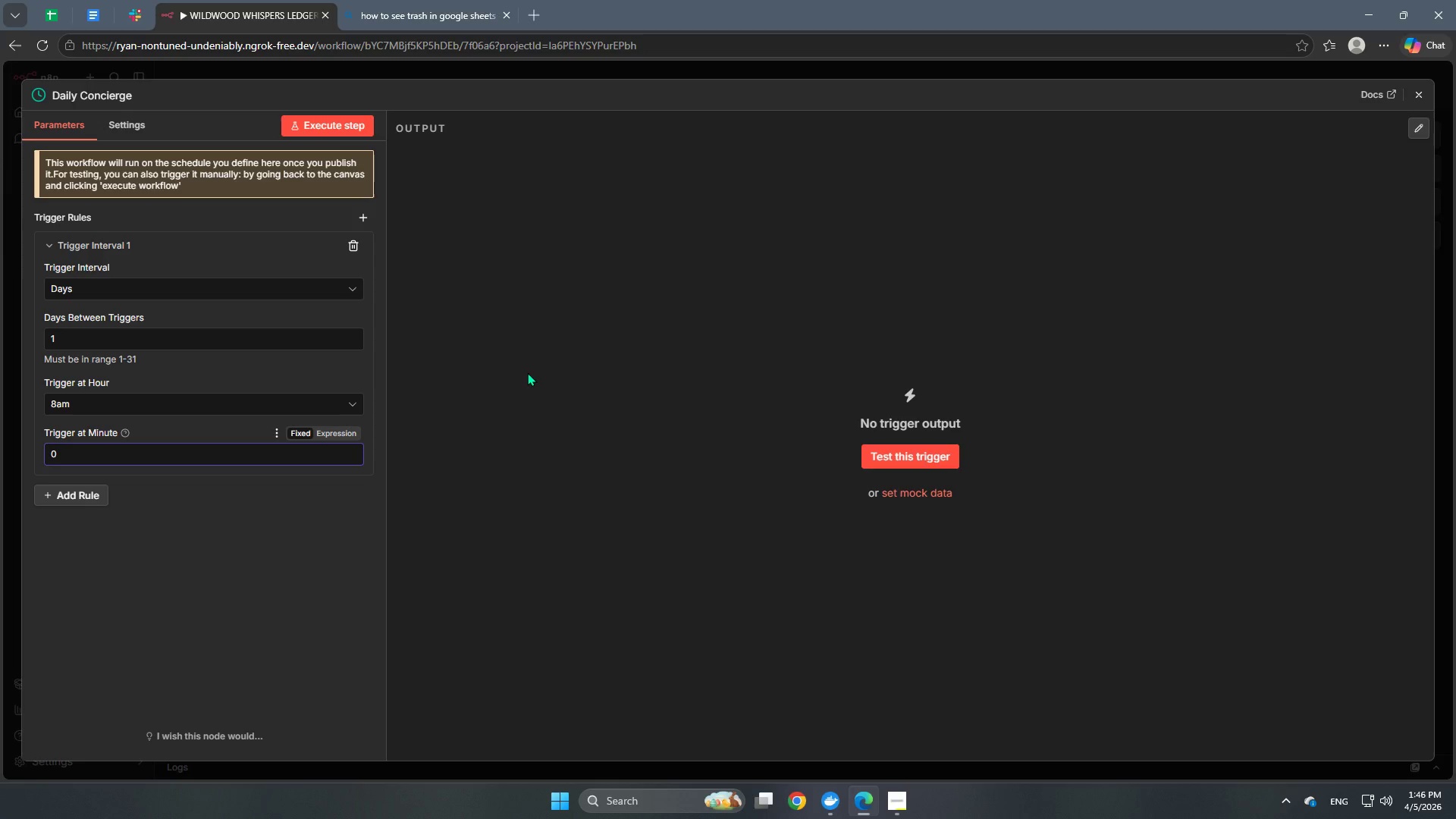 
wait(28.01)
 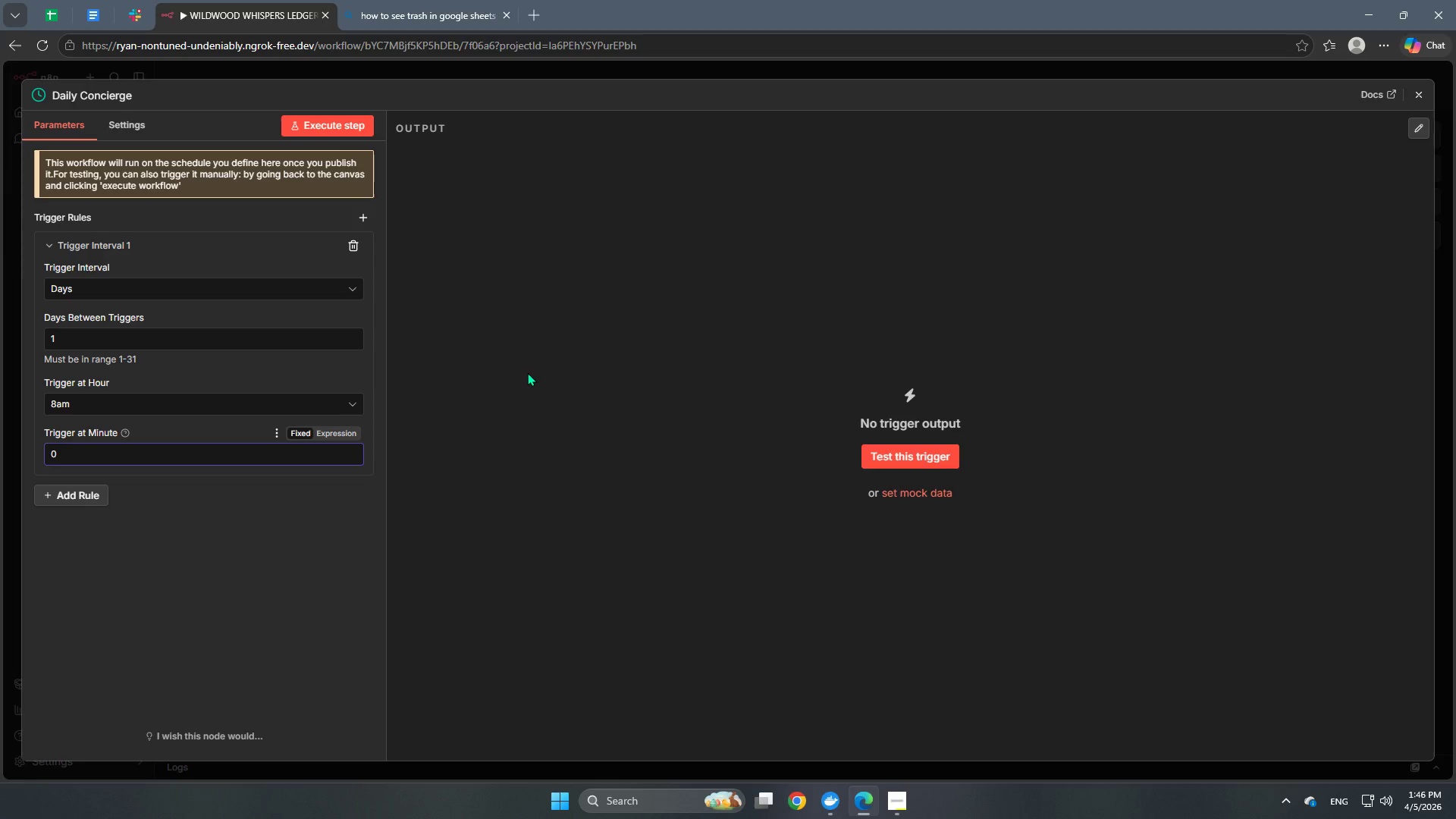 
left_click([83, 492])
 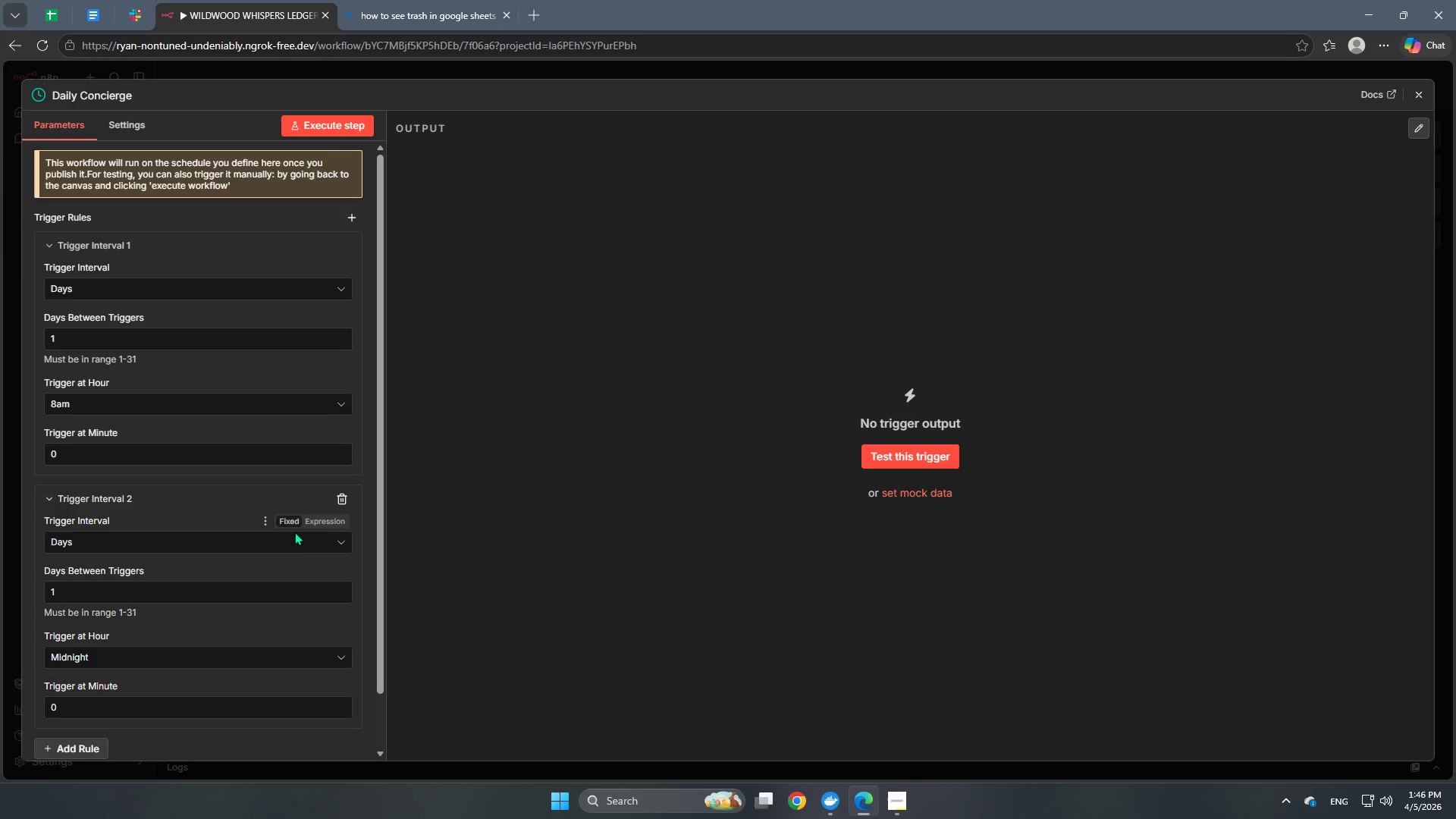 
scroll: coordinate [297, 532], scroll_direction: down, amount: 3.0
 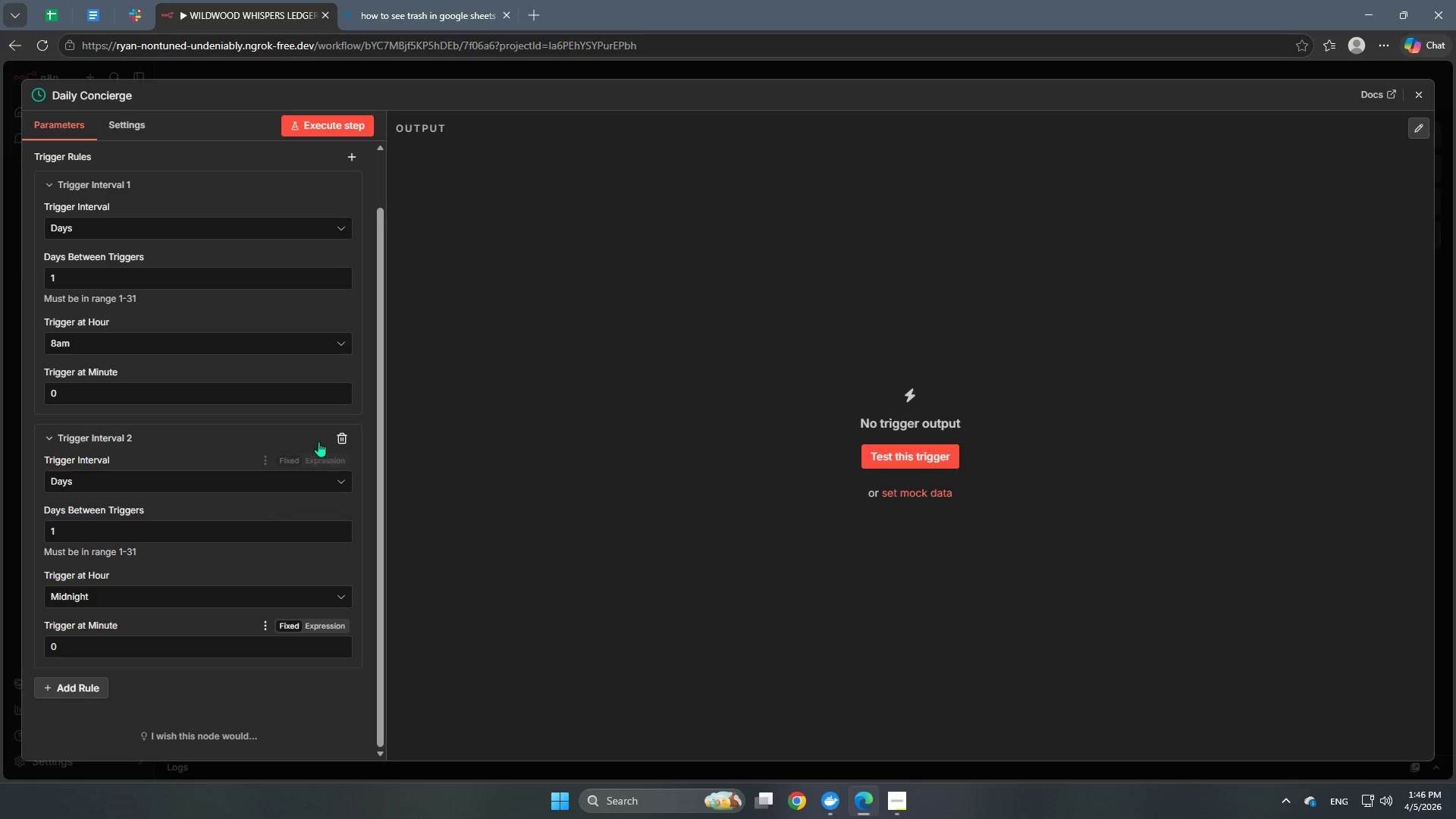 
left_click([339, 440])
 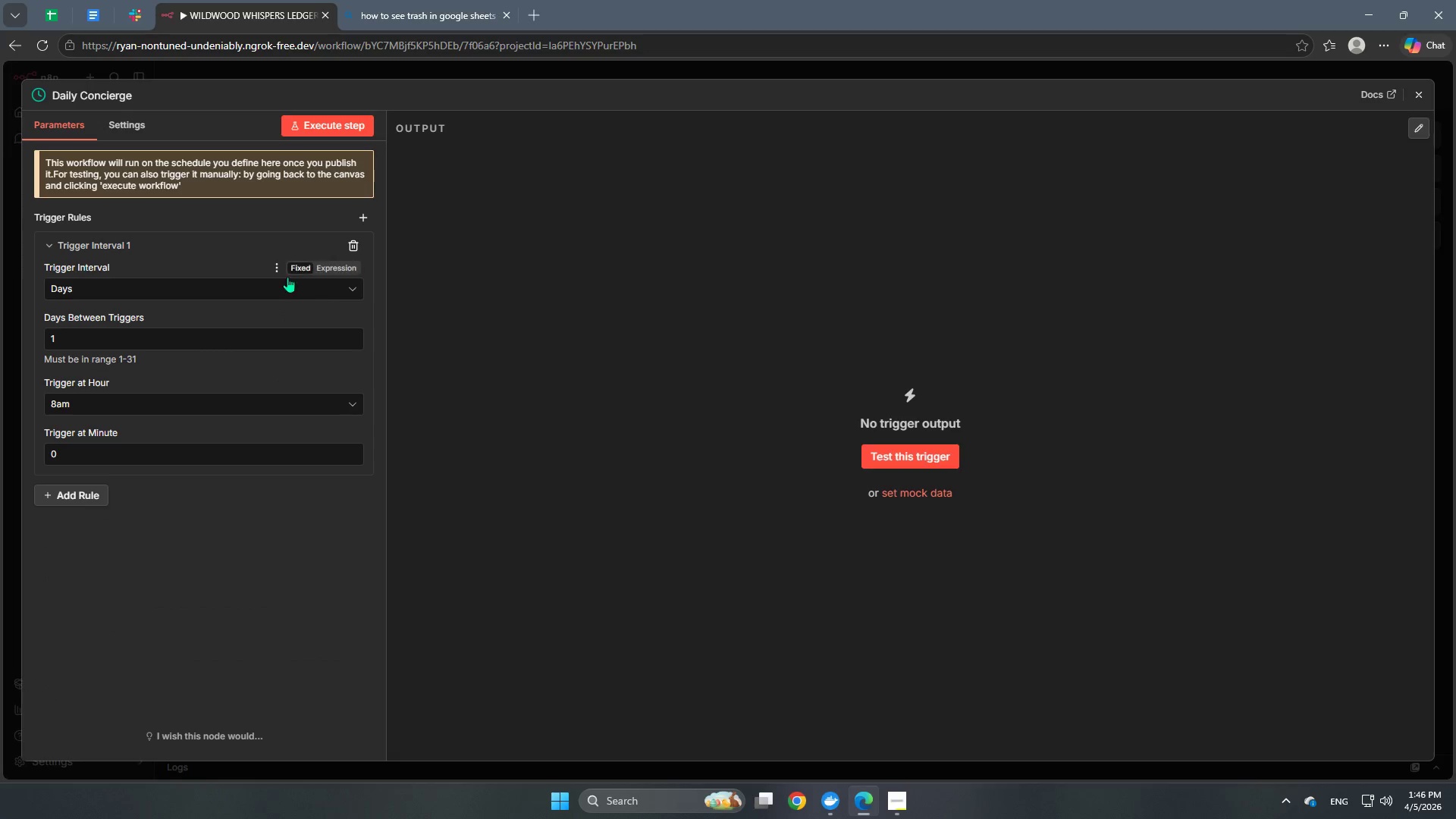 
left_click([137, 124])
 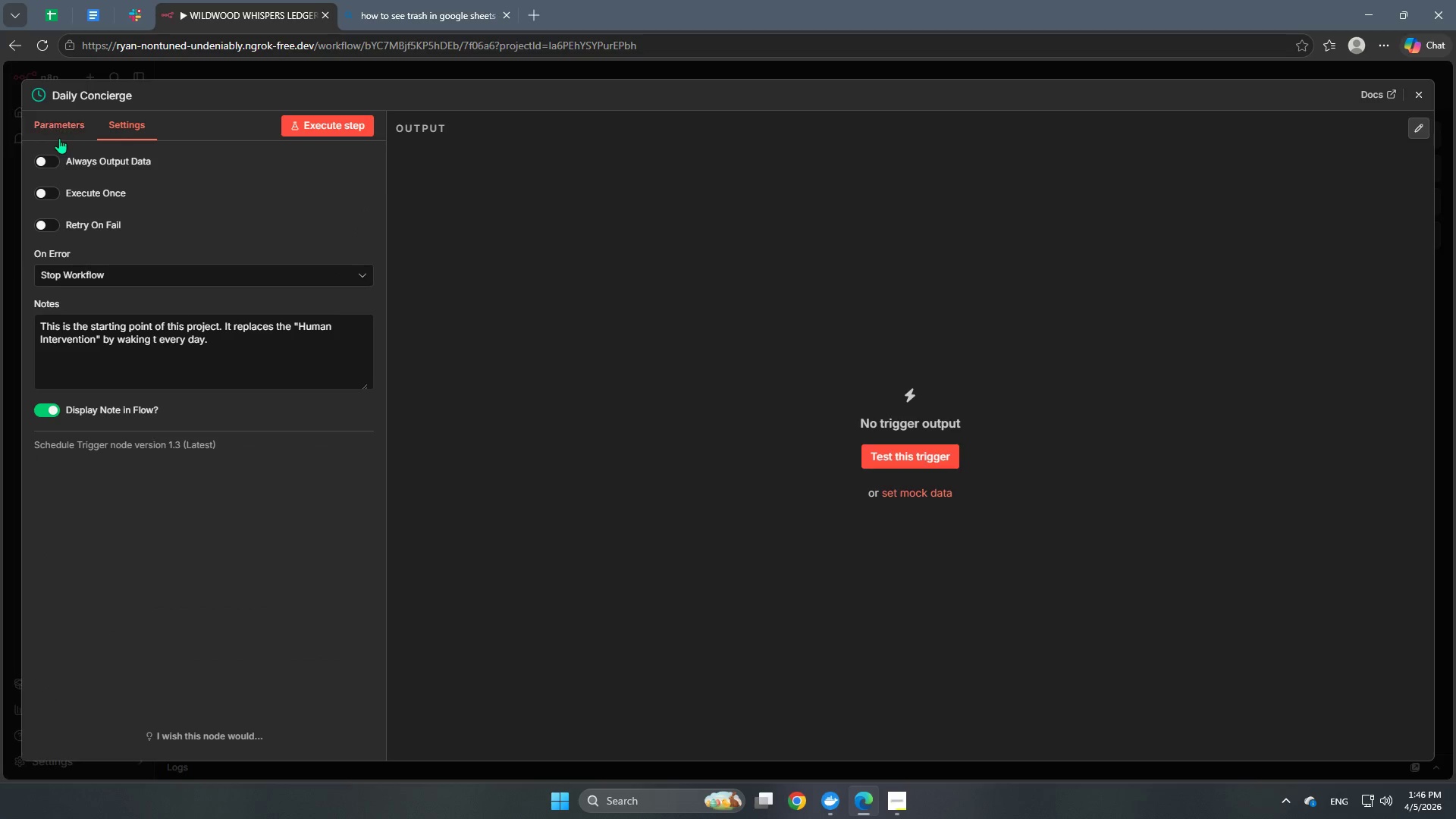 
left_click([57, 136])
 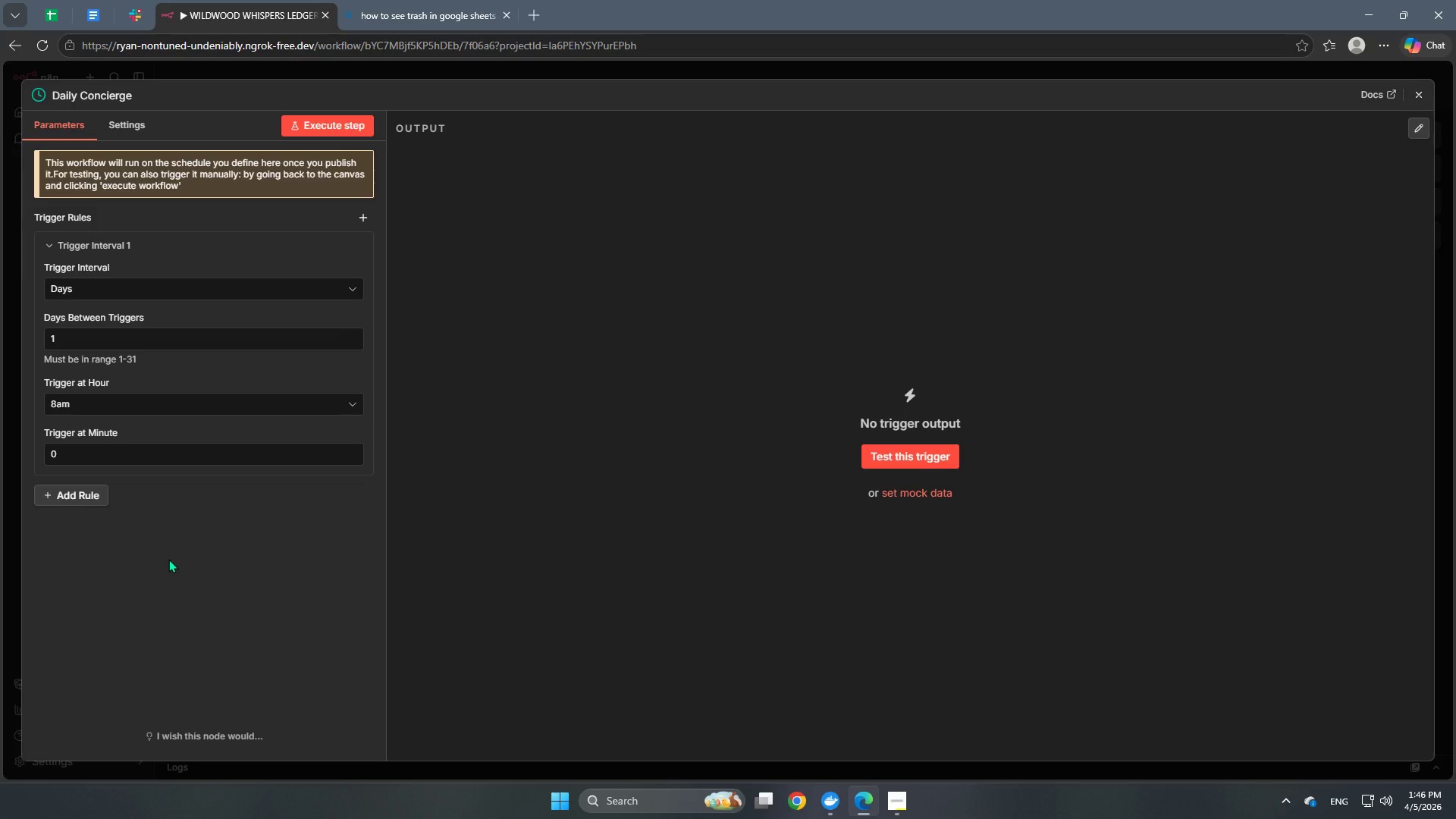 
wait(9.33)
 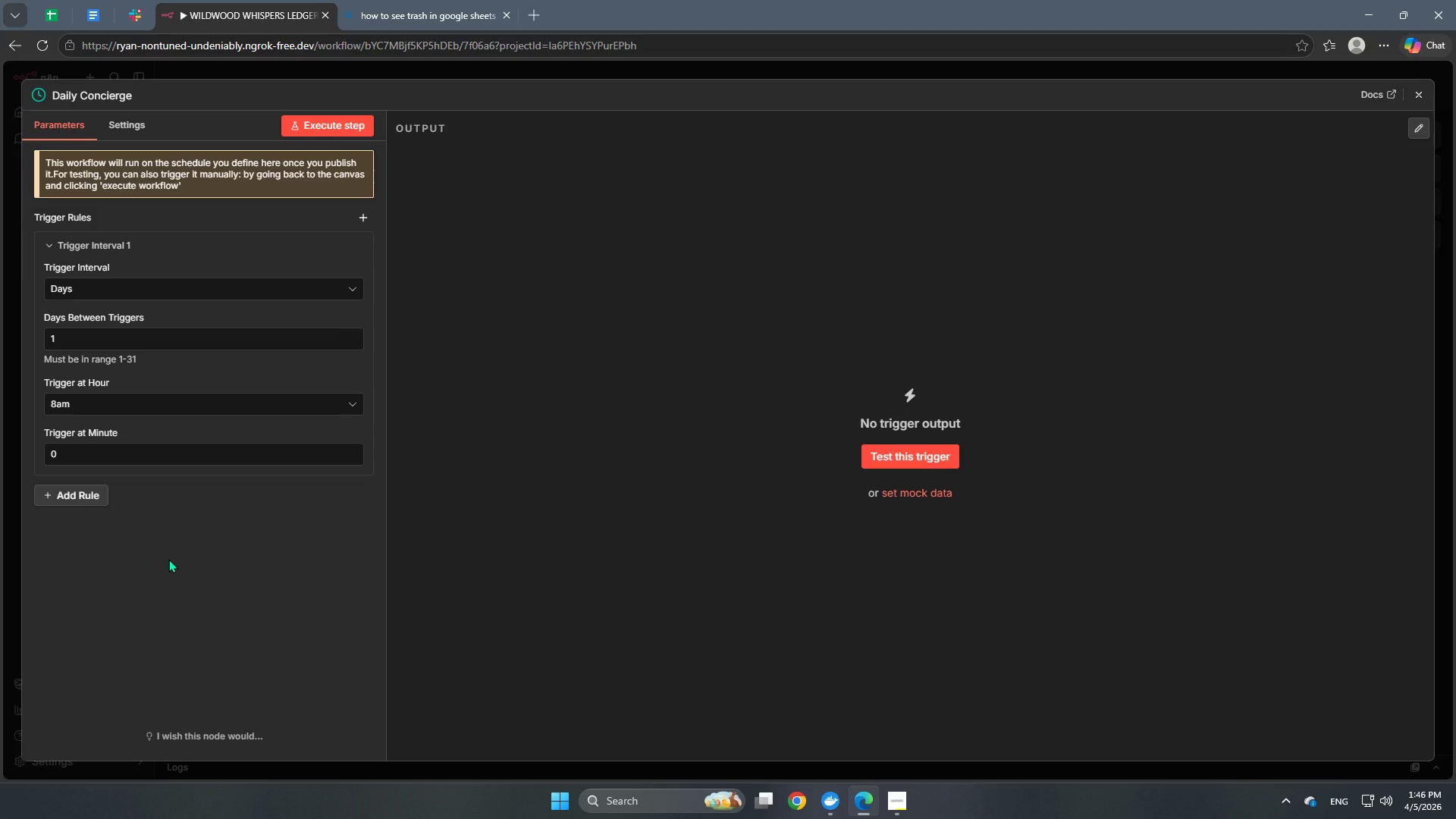 
left_click([378, 71])
 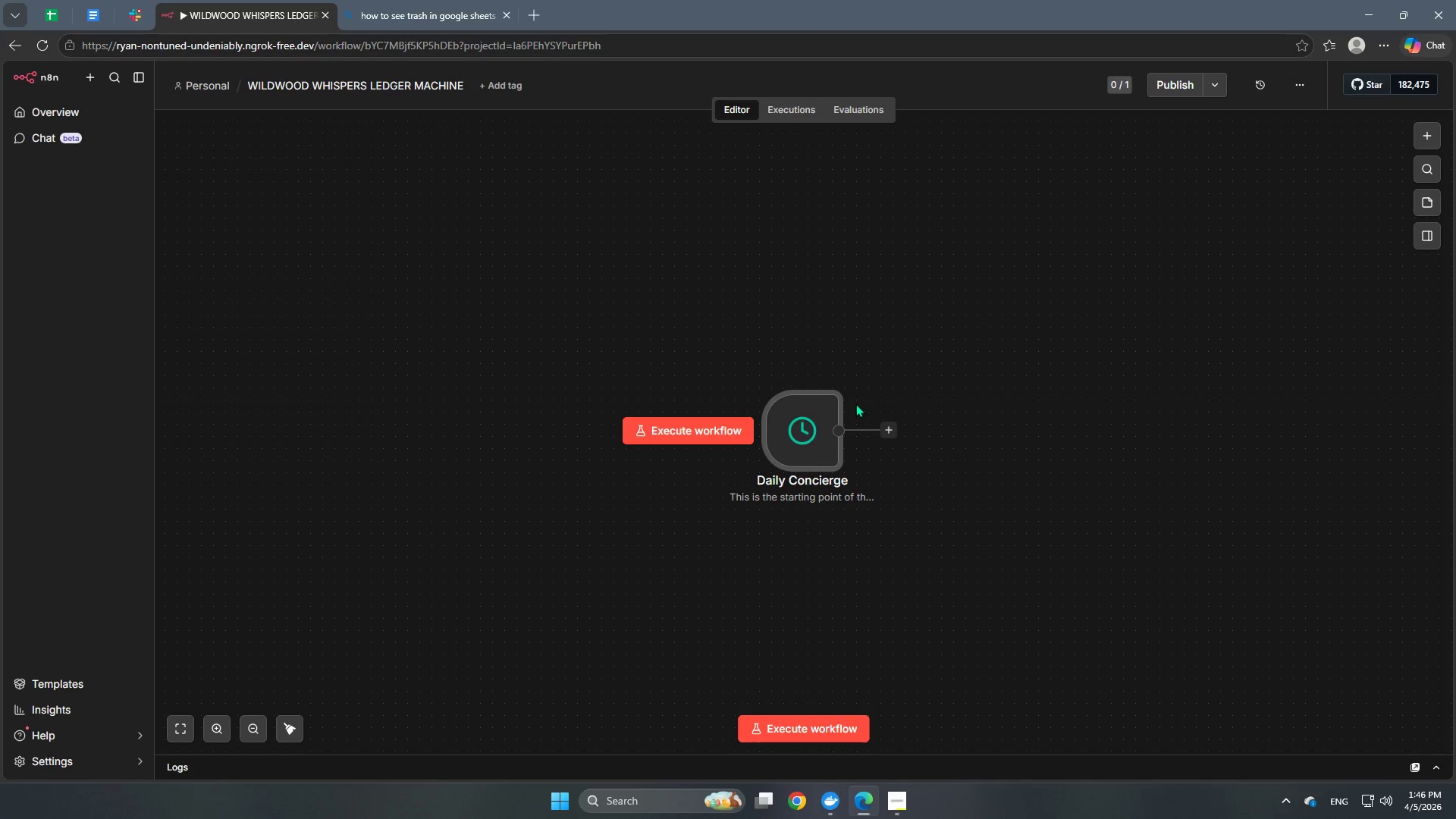 
double_click([799, 435])
 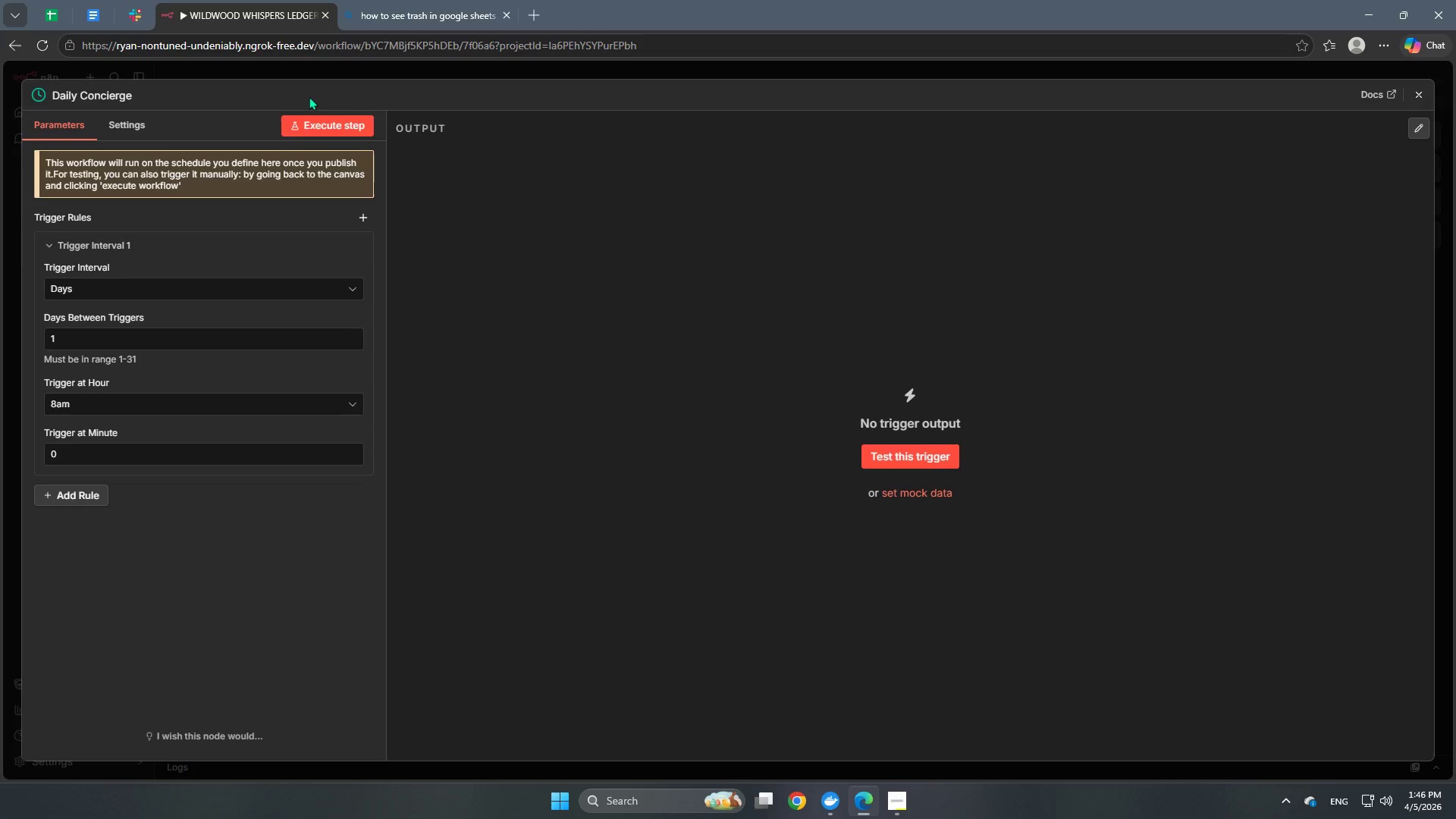 
left_click([307, 116])
 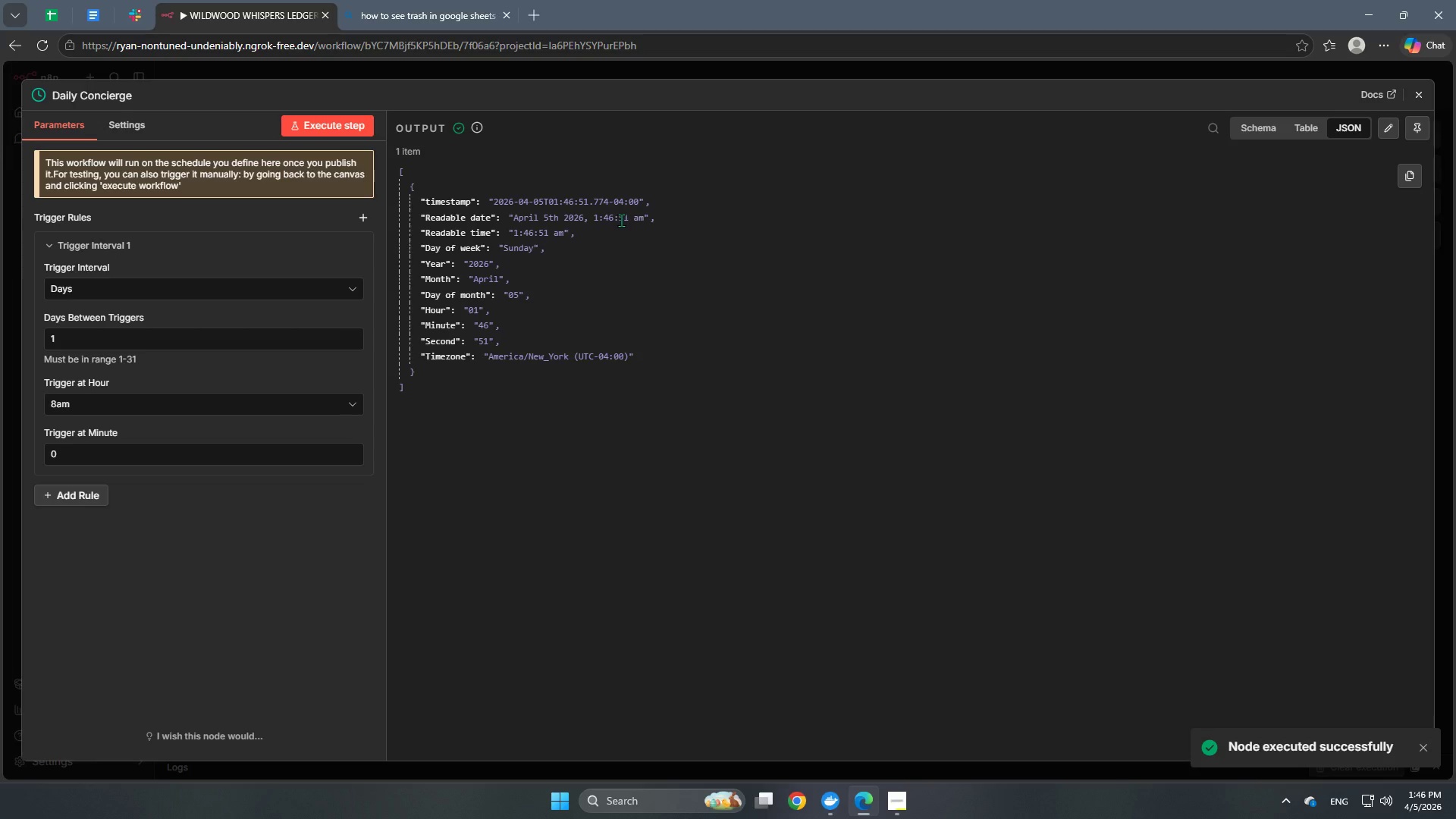 
left_click([580, 79])
 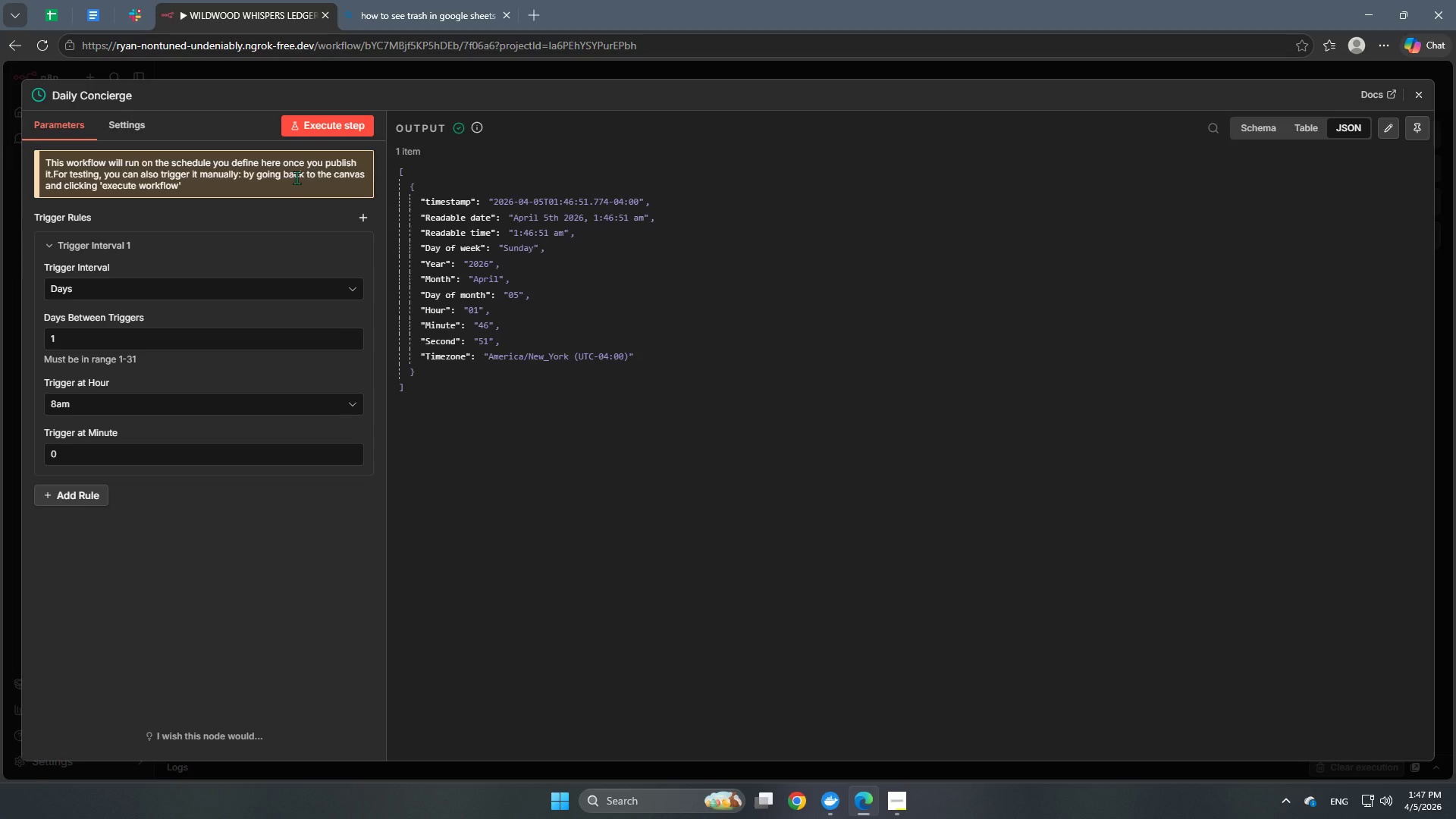 
wait(45.95)
 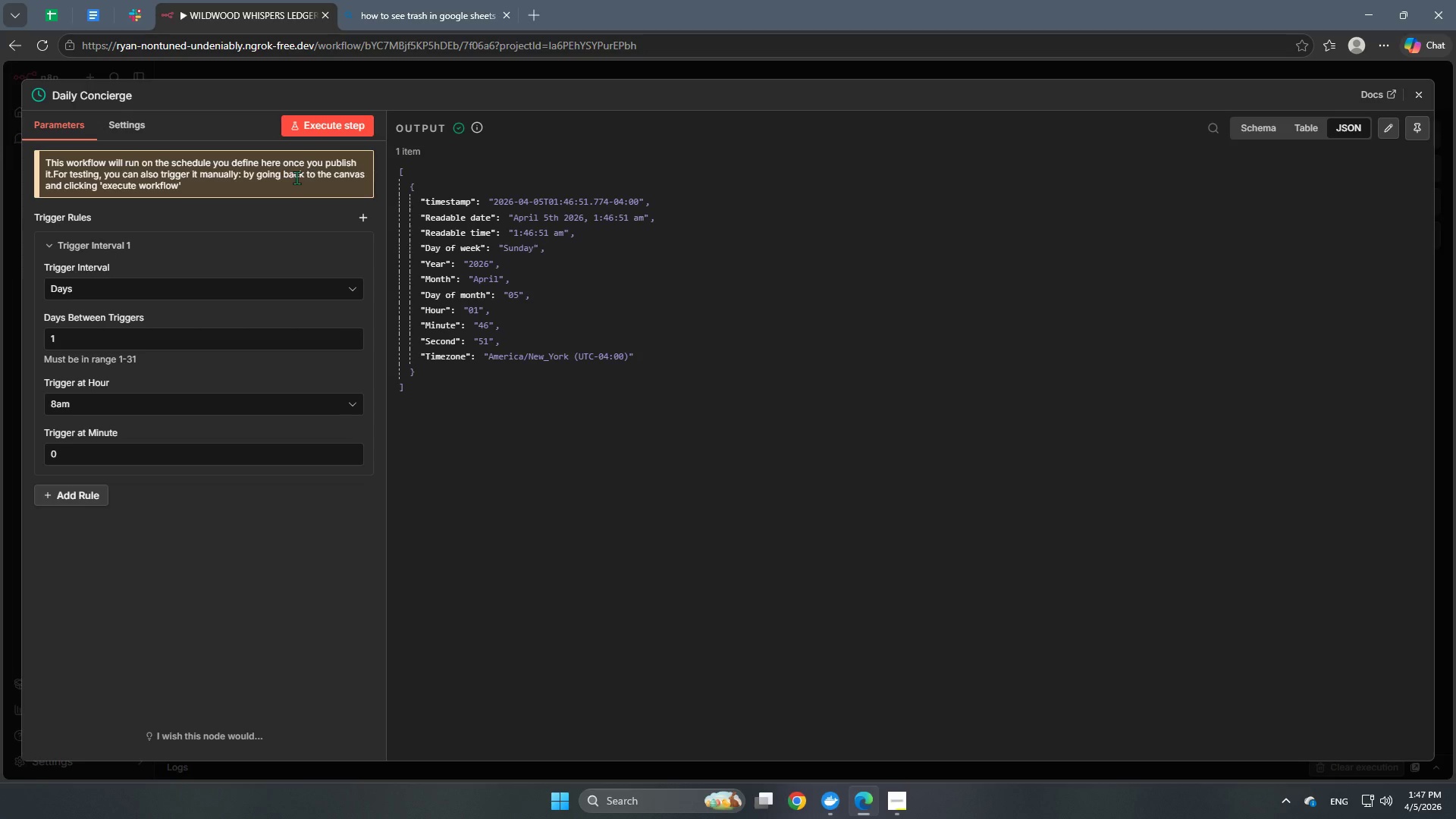 
left_click([113, 129])
 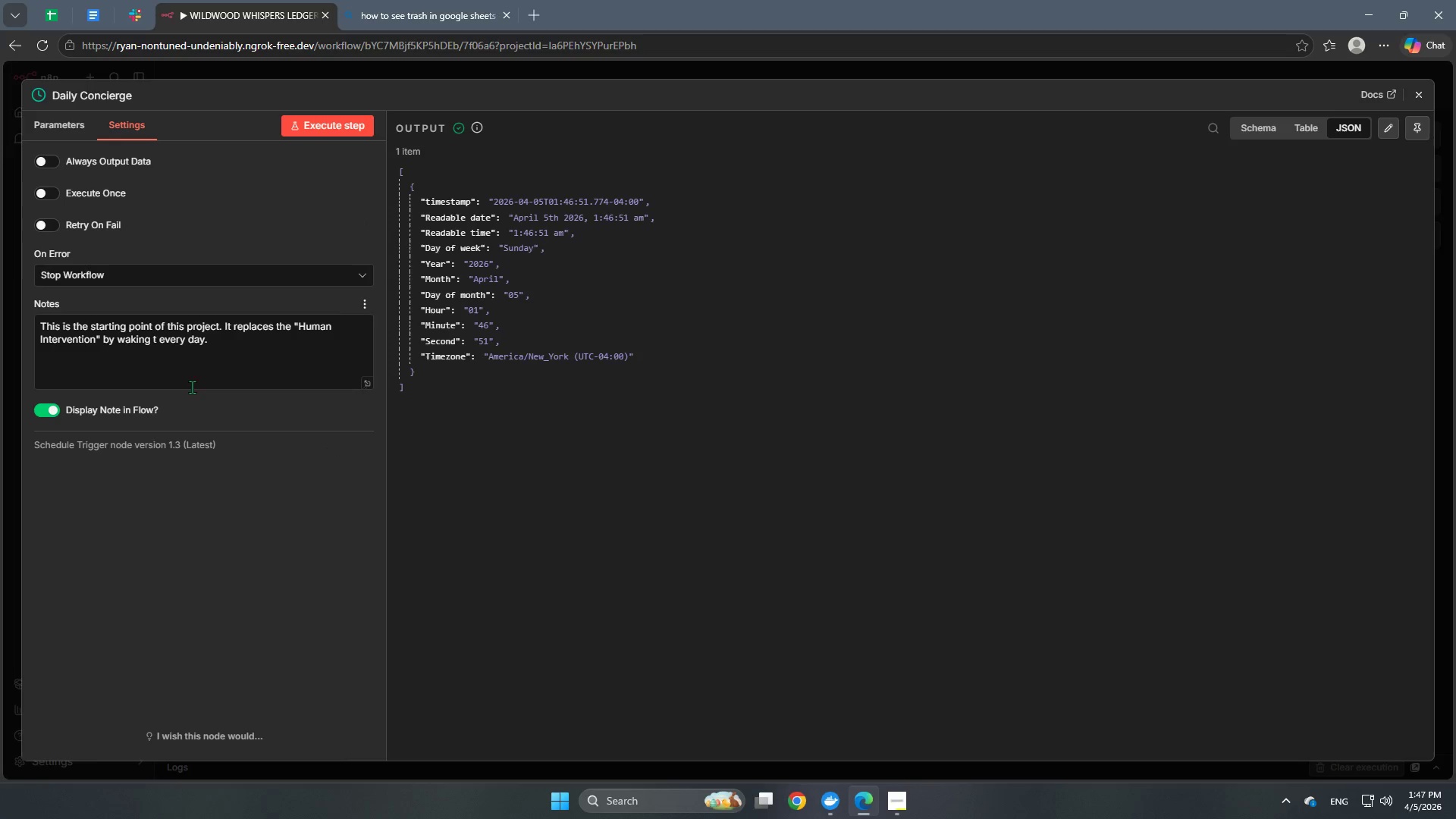 
wait(5.14)
 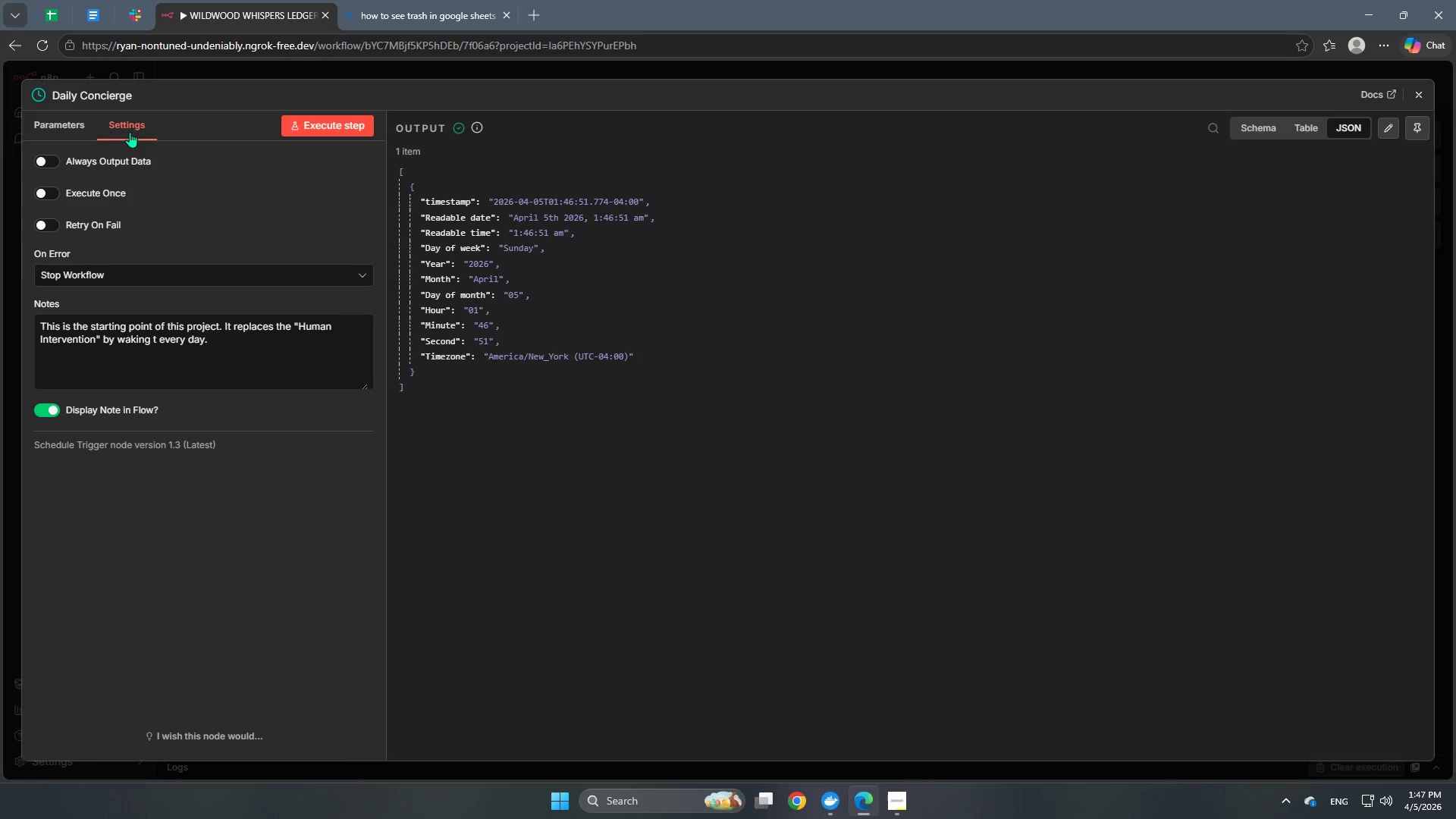 
left_click([364, 162])
 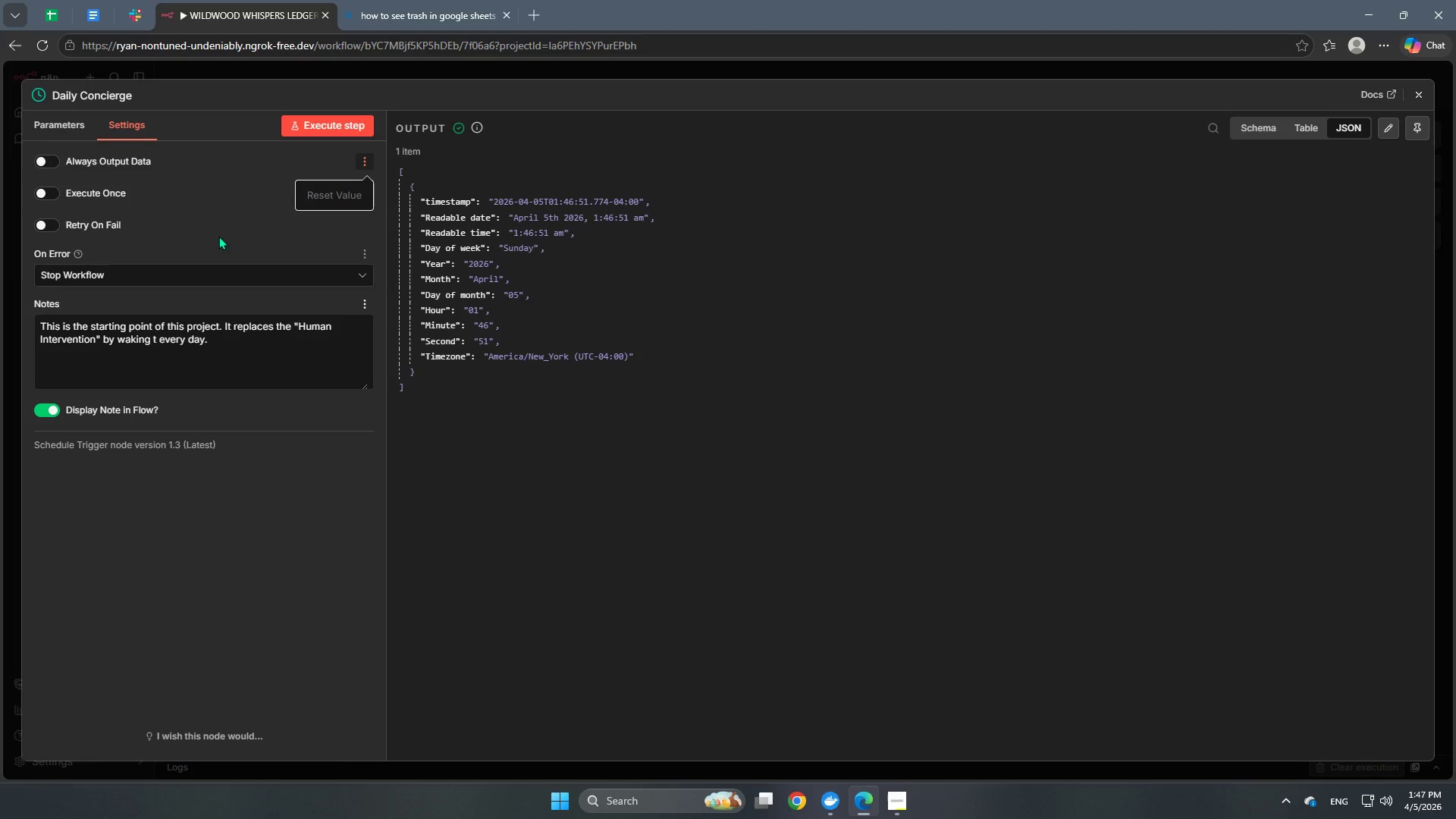 
left_click([65, 133])
 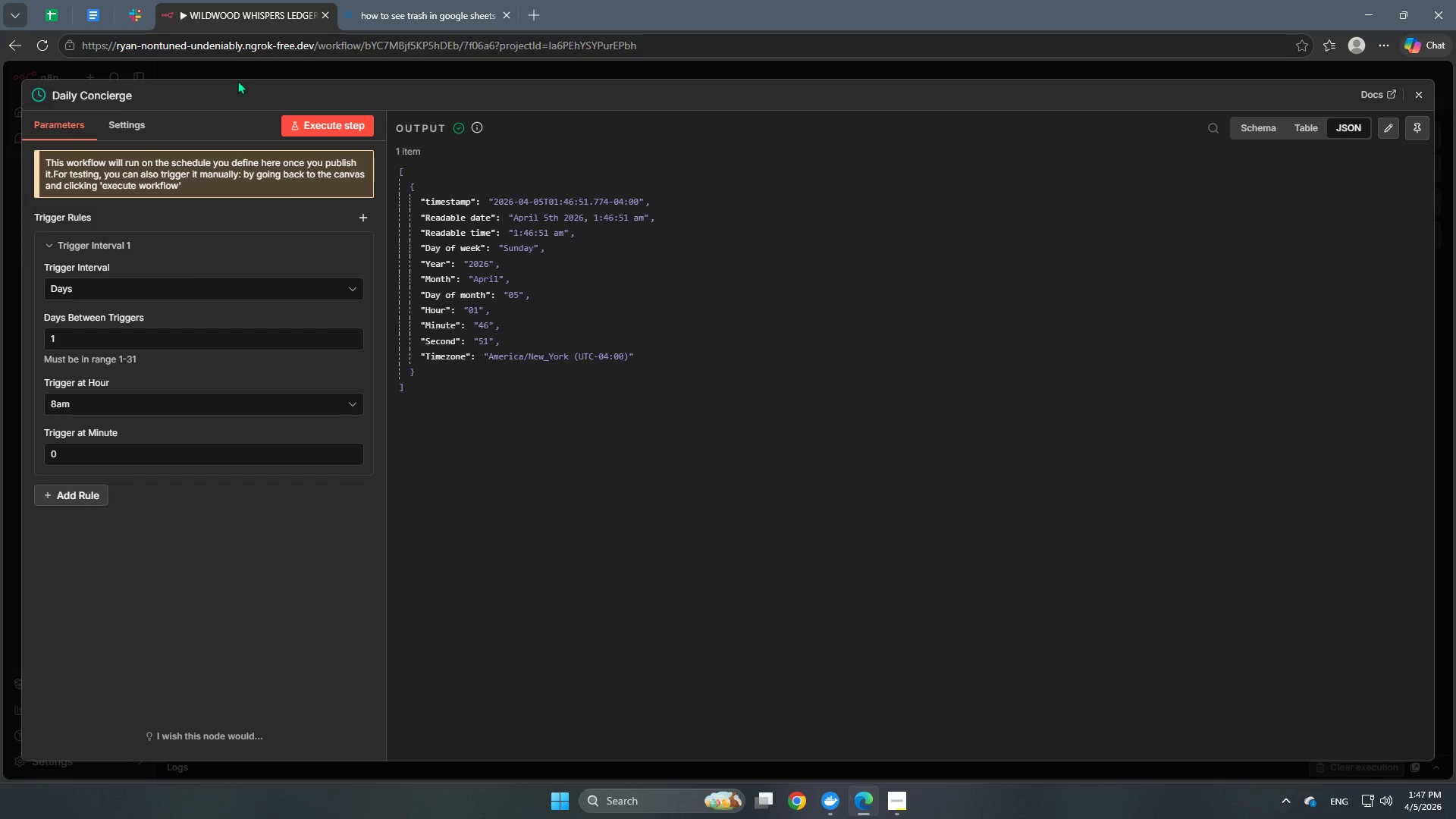 
left_click([245, 73])
 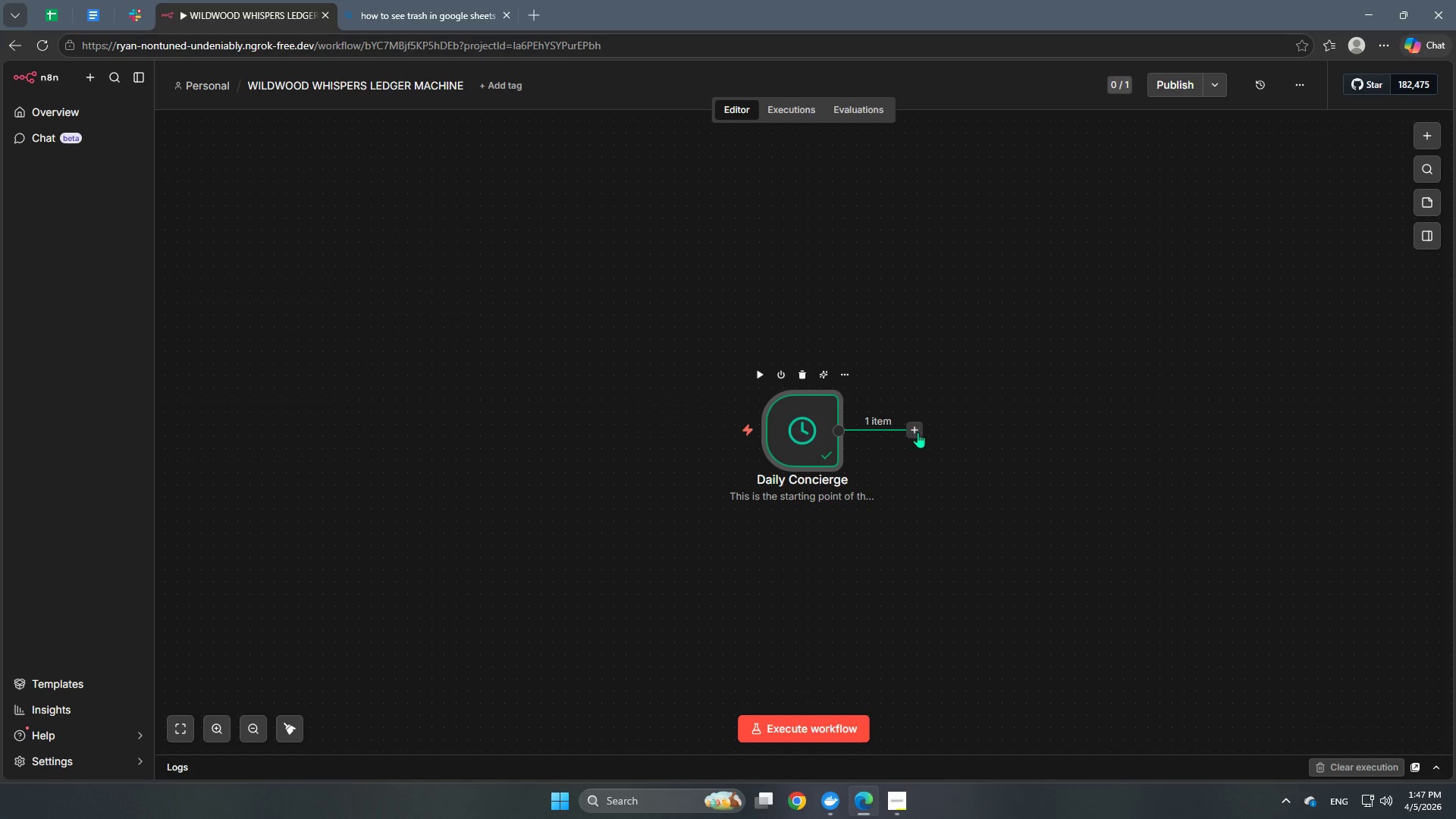 
left_click([918, 435])
 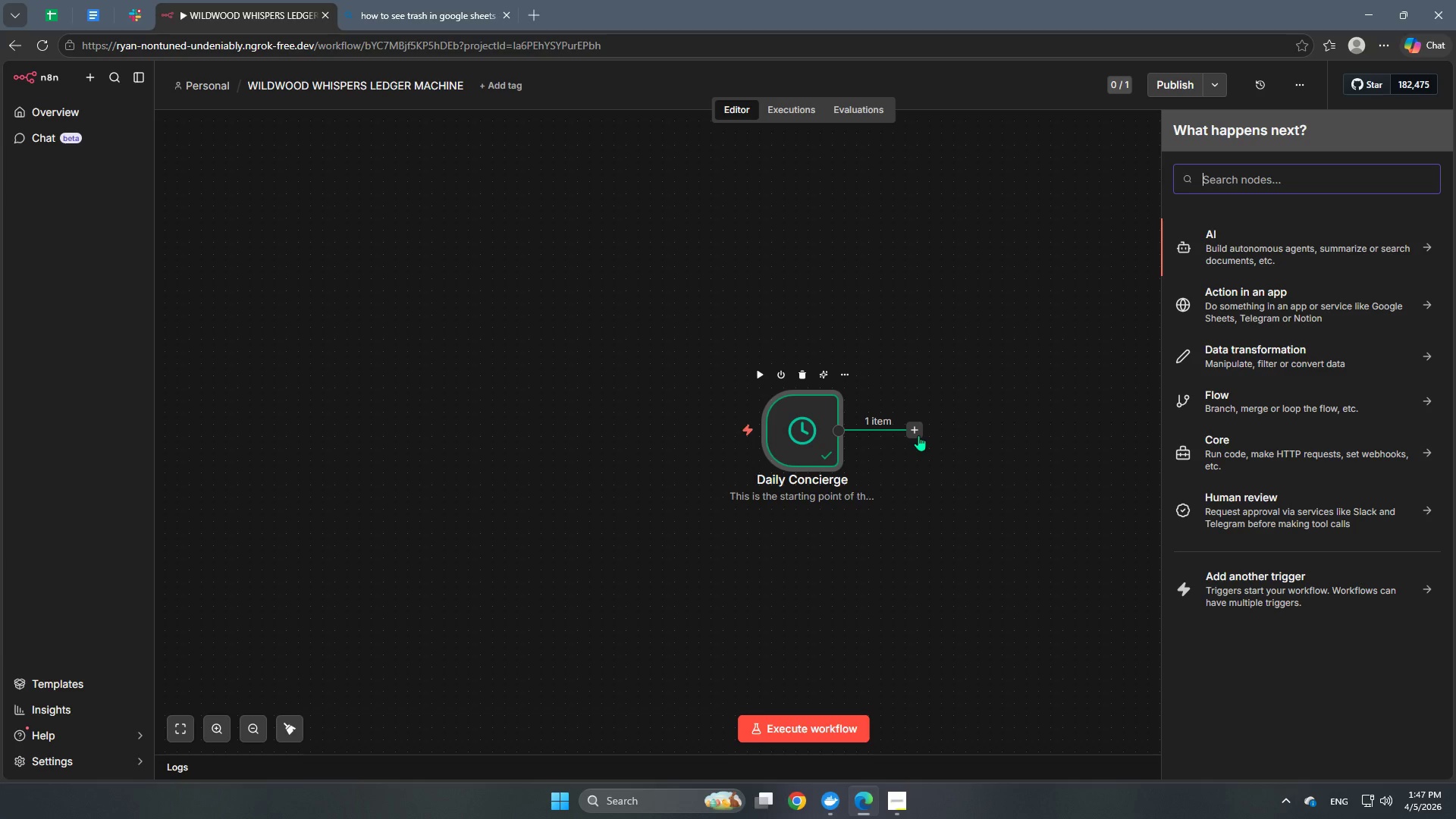 
wait(11.62)
 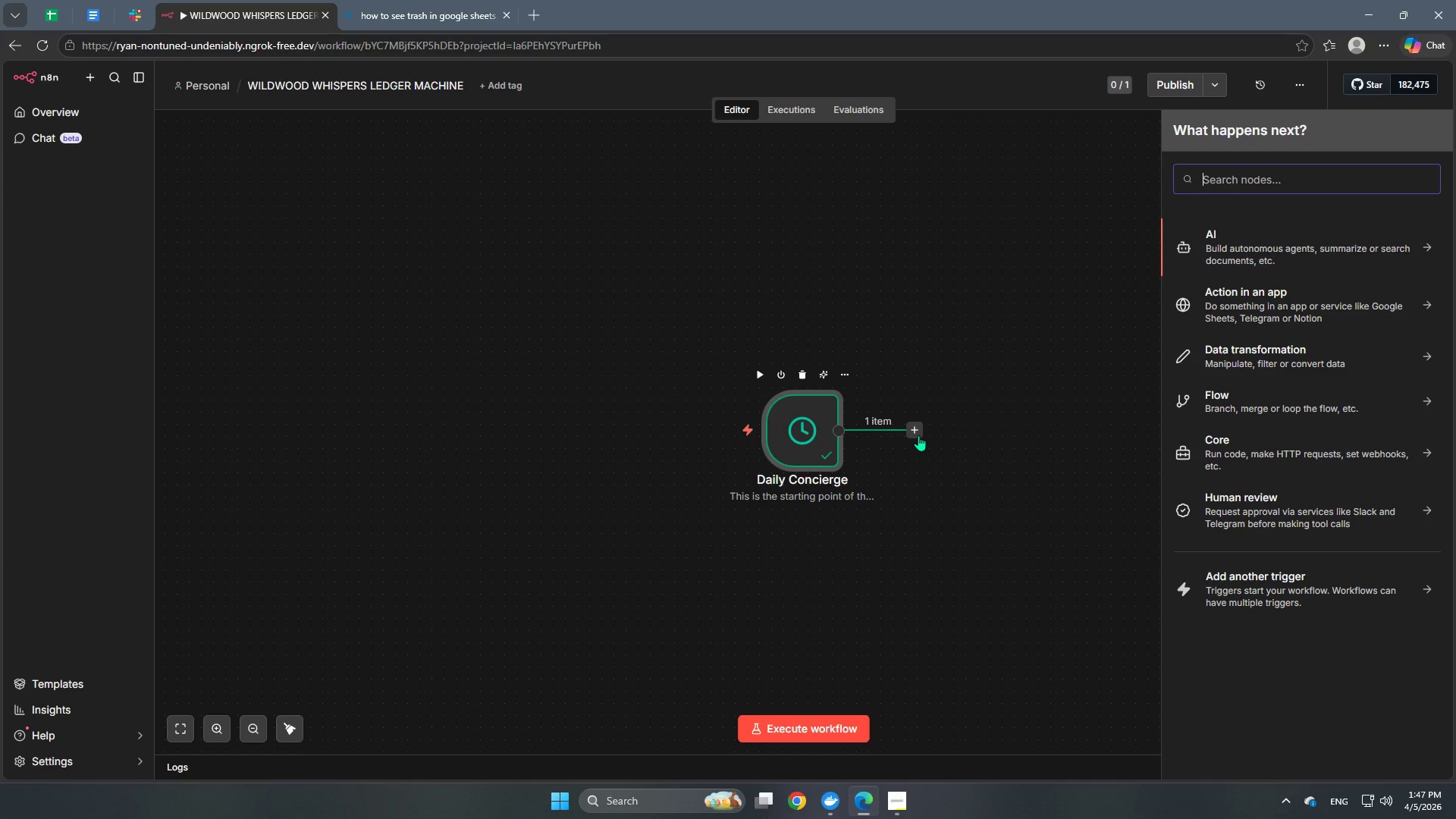 
left_click([1254, 181])
 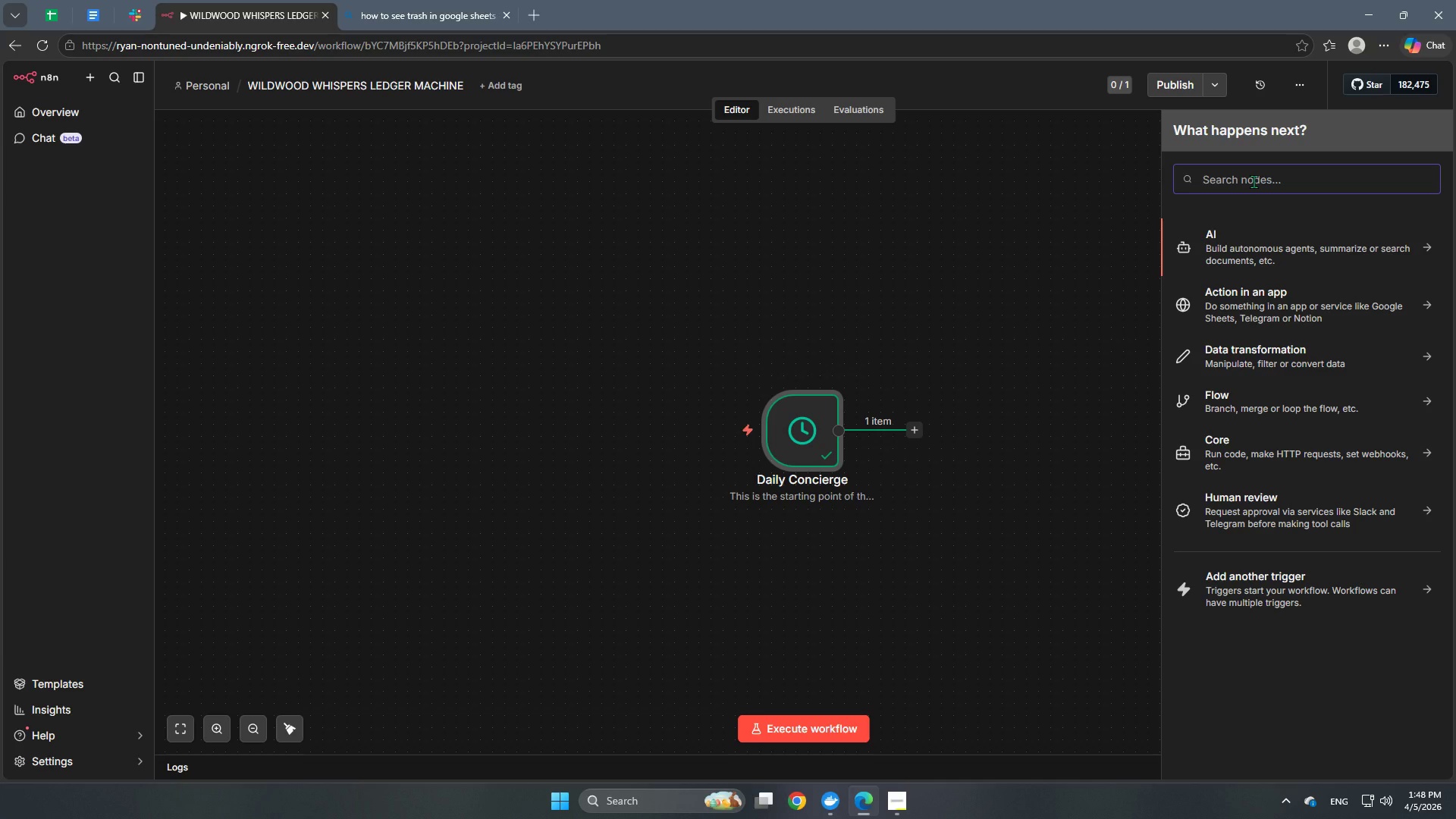 
type(google)
 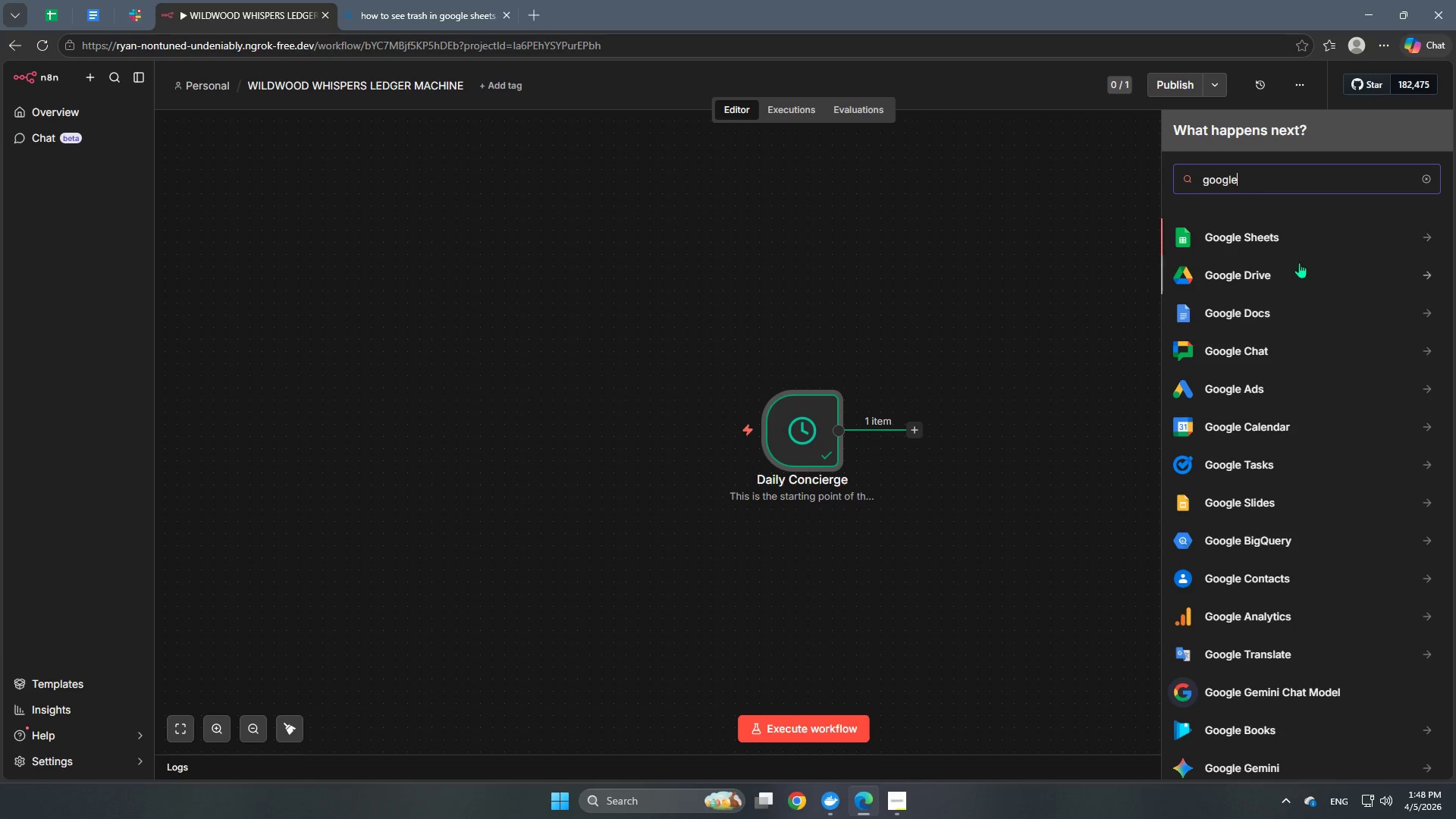 
left_click([1281, 241])
 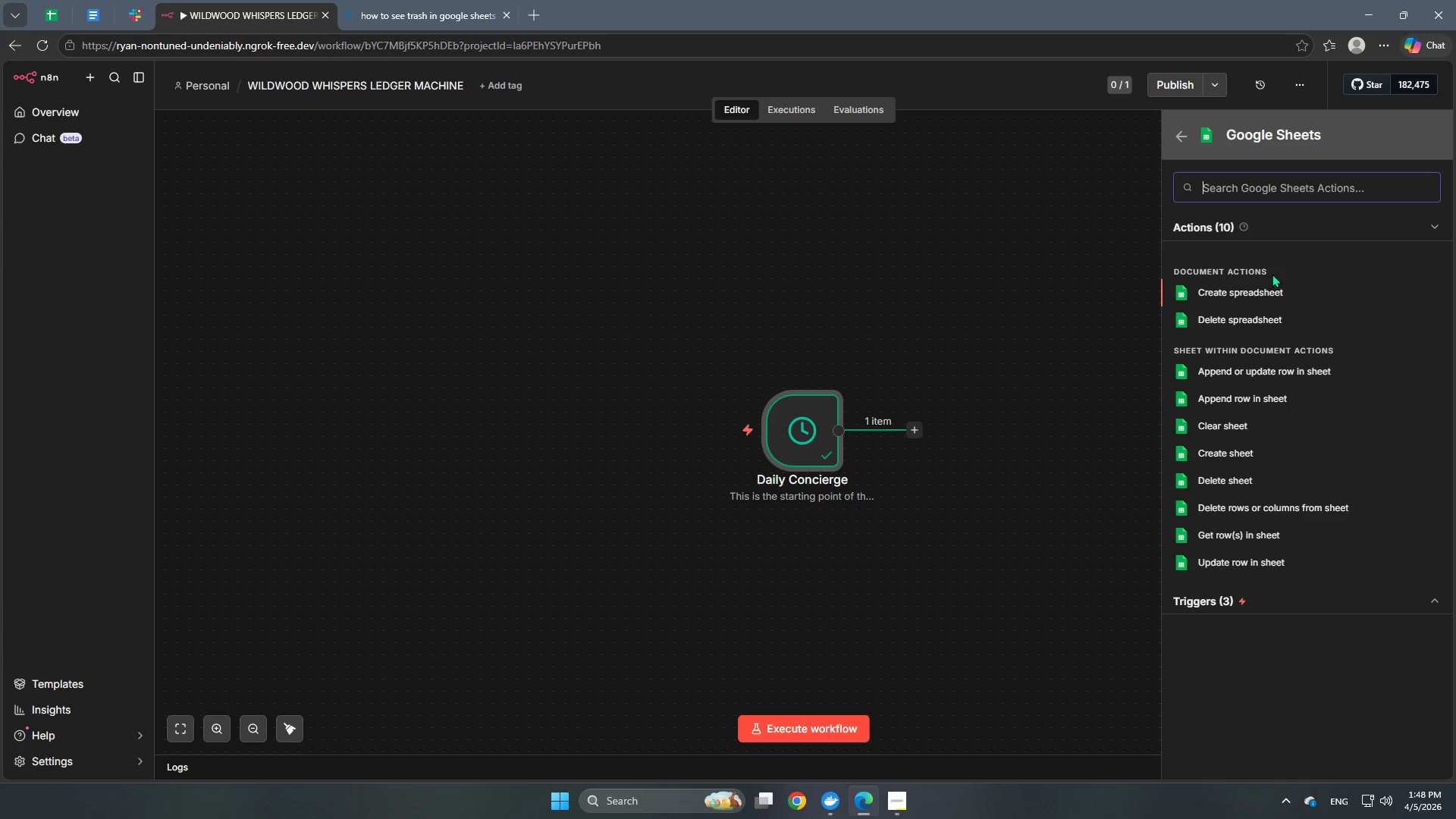 
wait(15.67)
 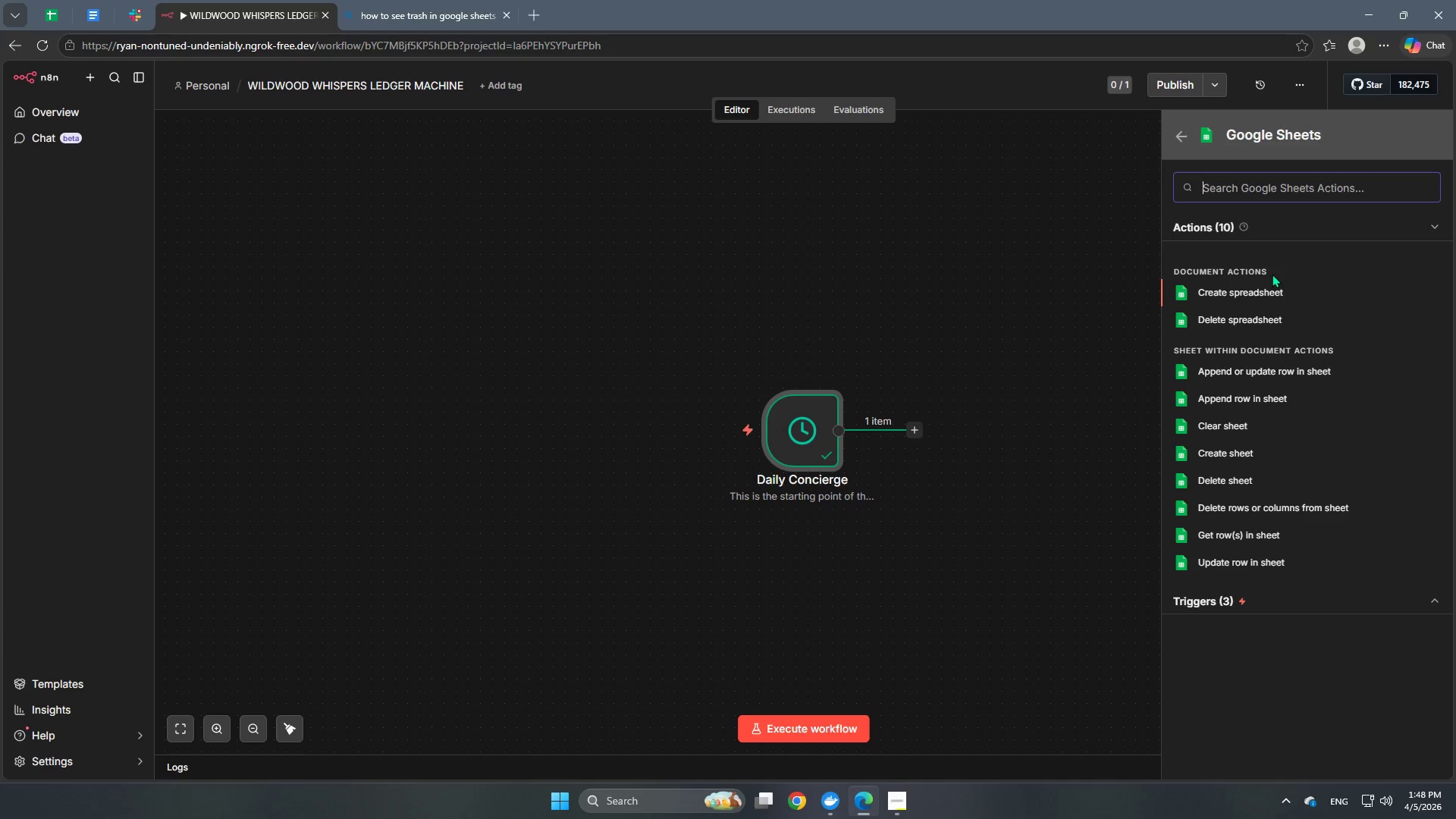 
left_click([1210, 601])
 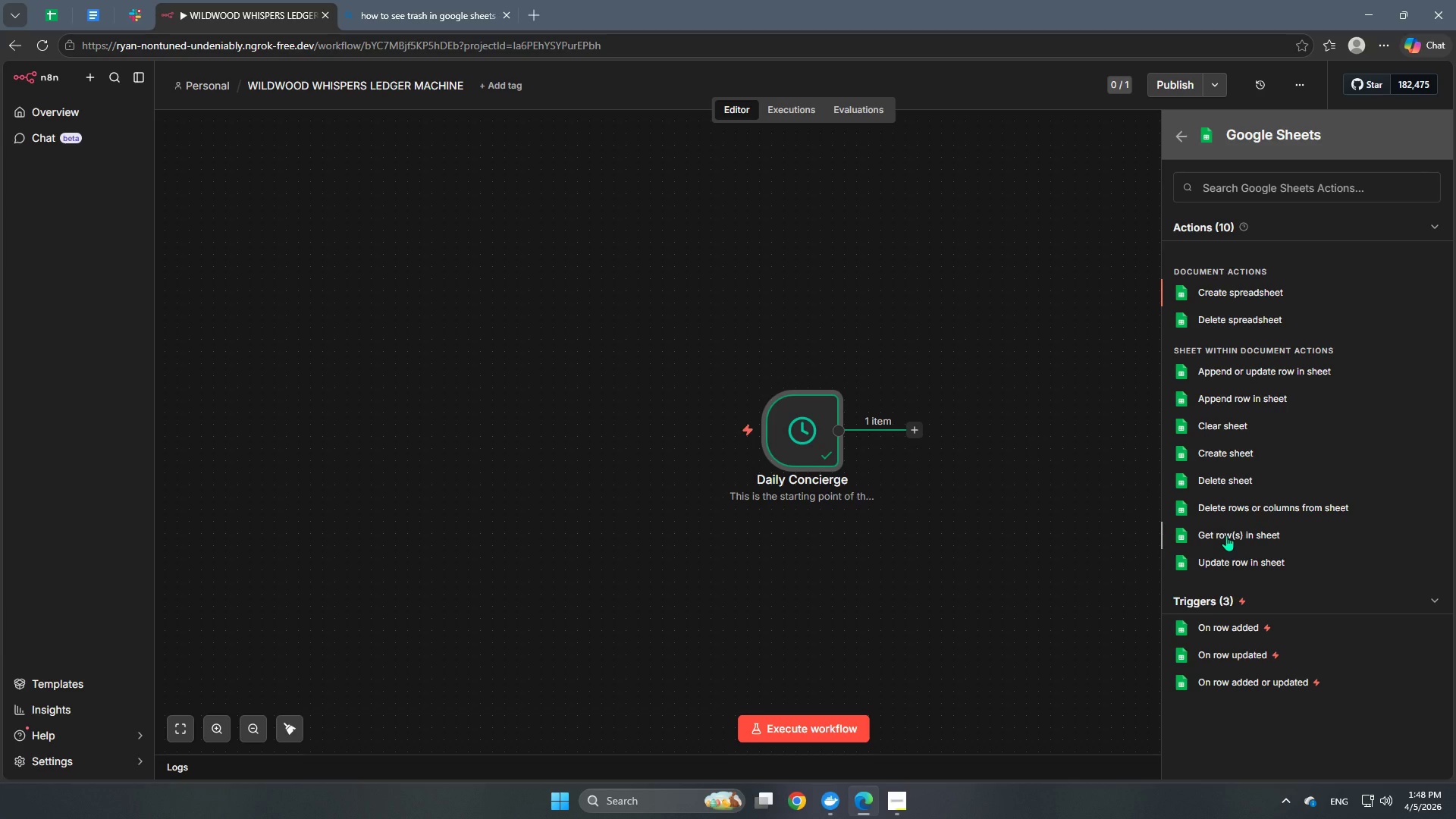 
left_click([1226, 535])
 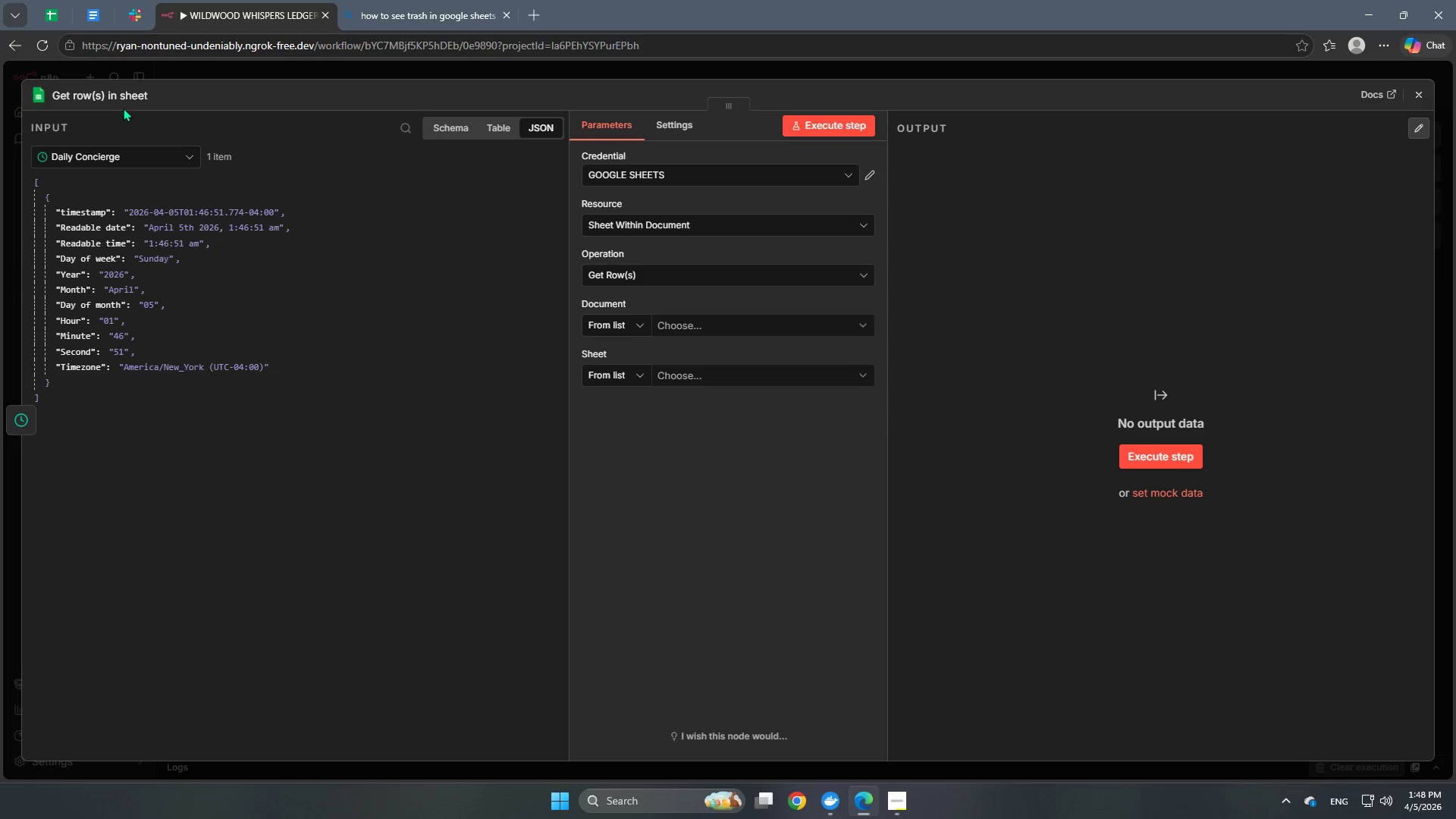 
left_click([123, 102])
 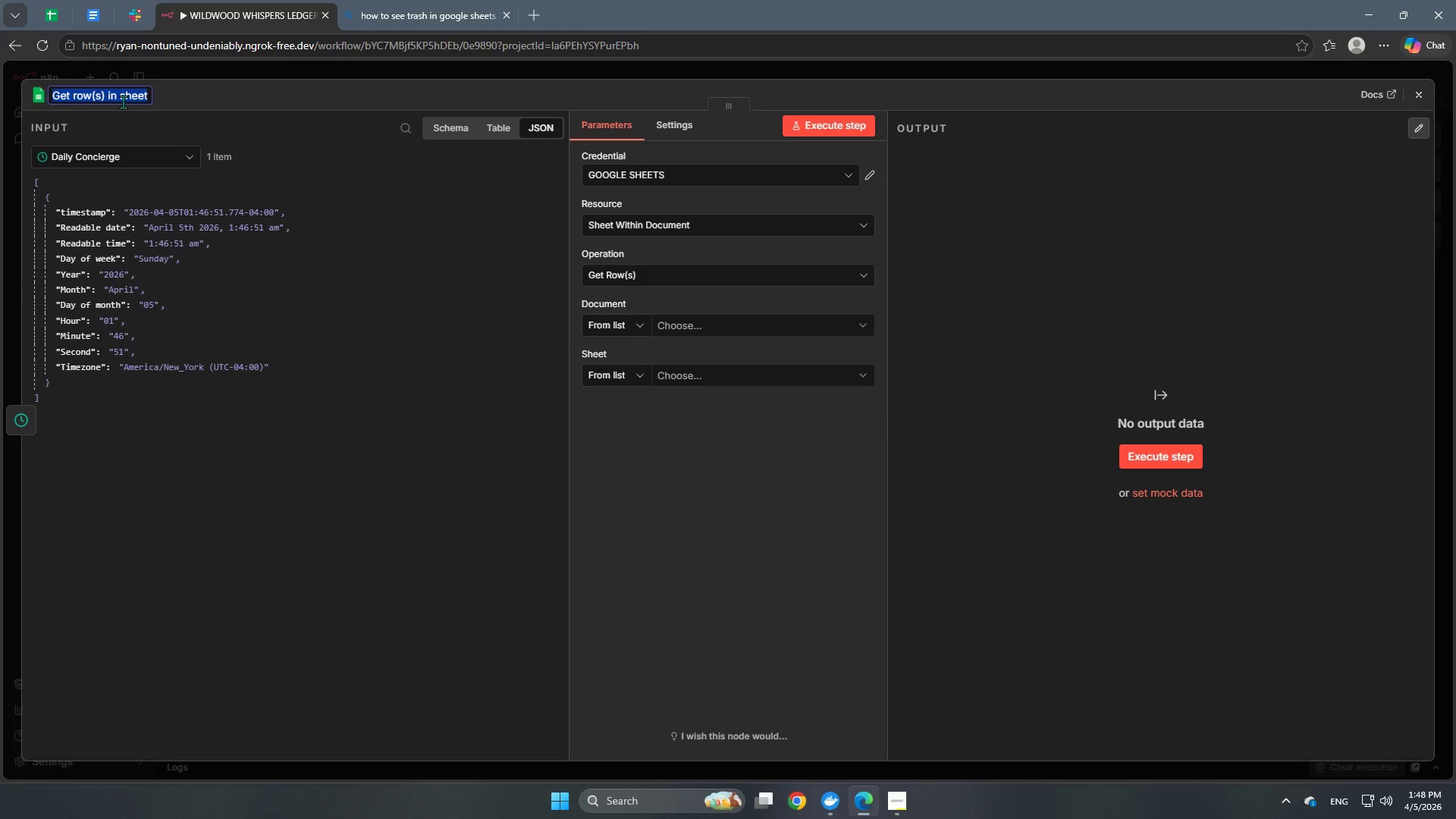 
wait(8.28)
 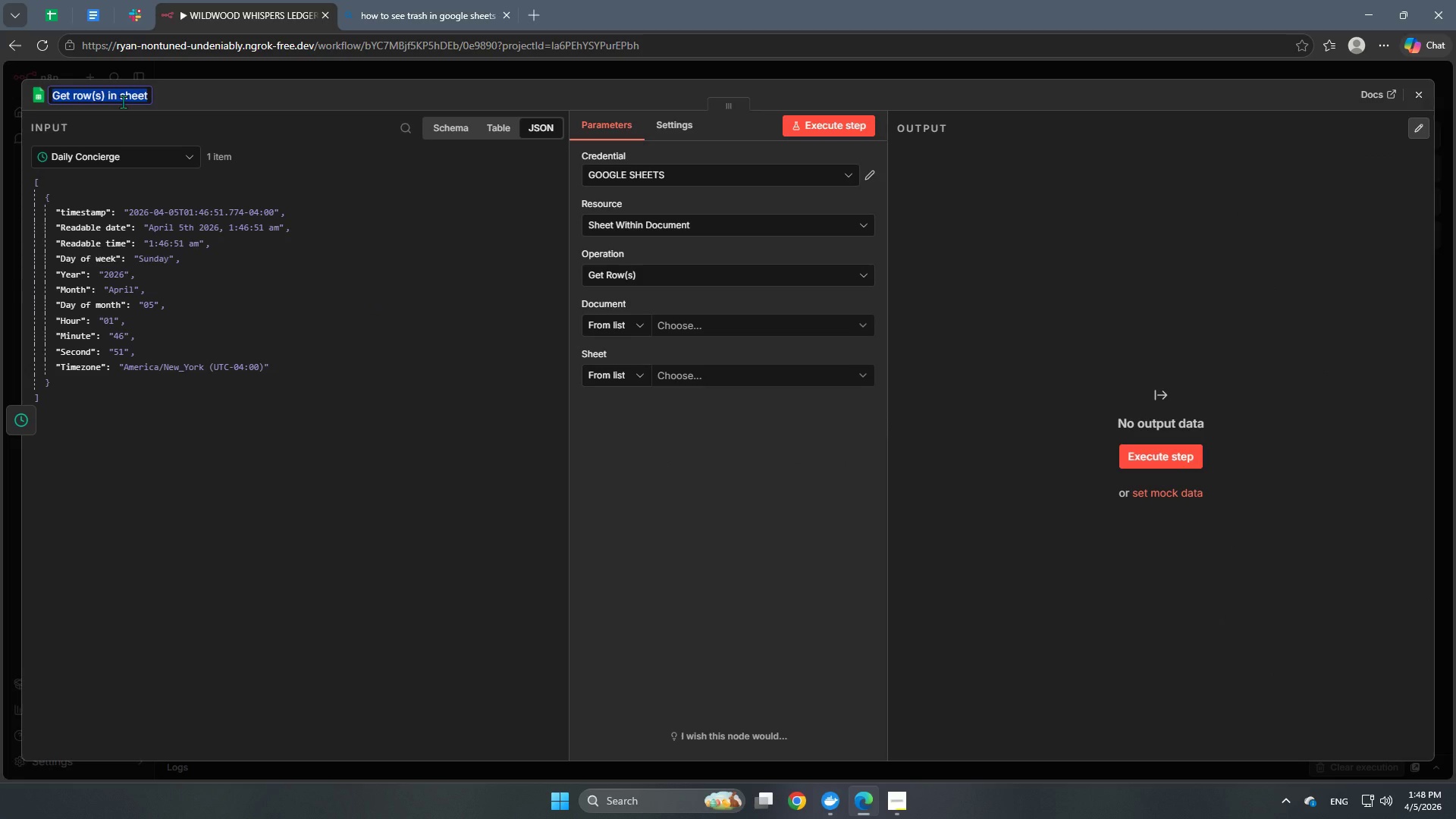 
hold_key(key=ShiftRight, duration=1.51)
 